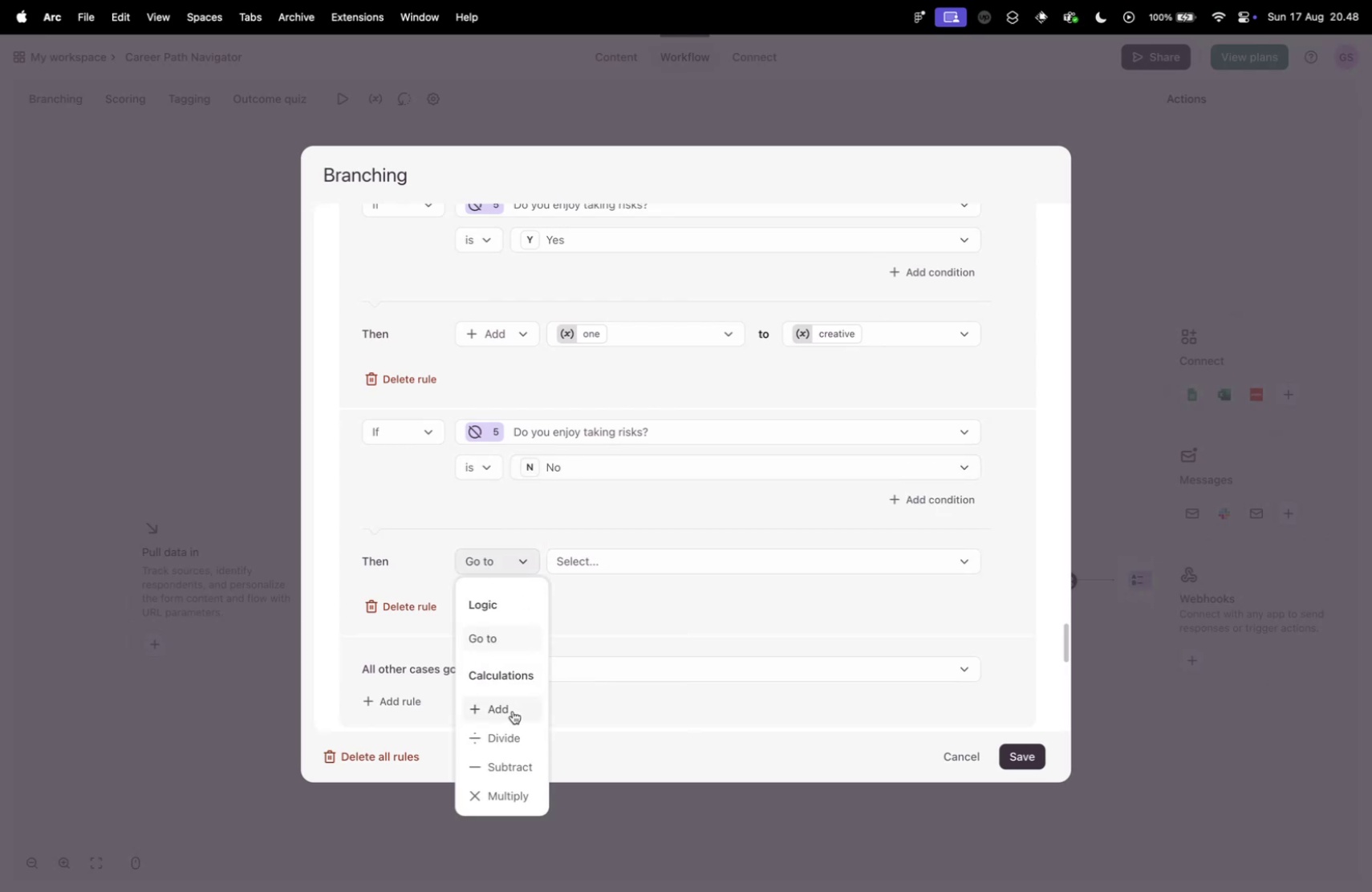 
double_click([615, 575])
 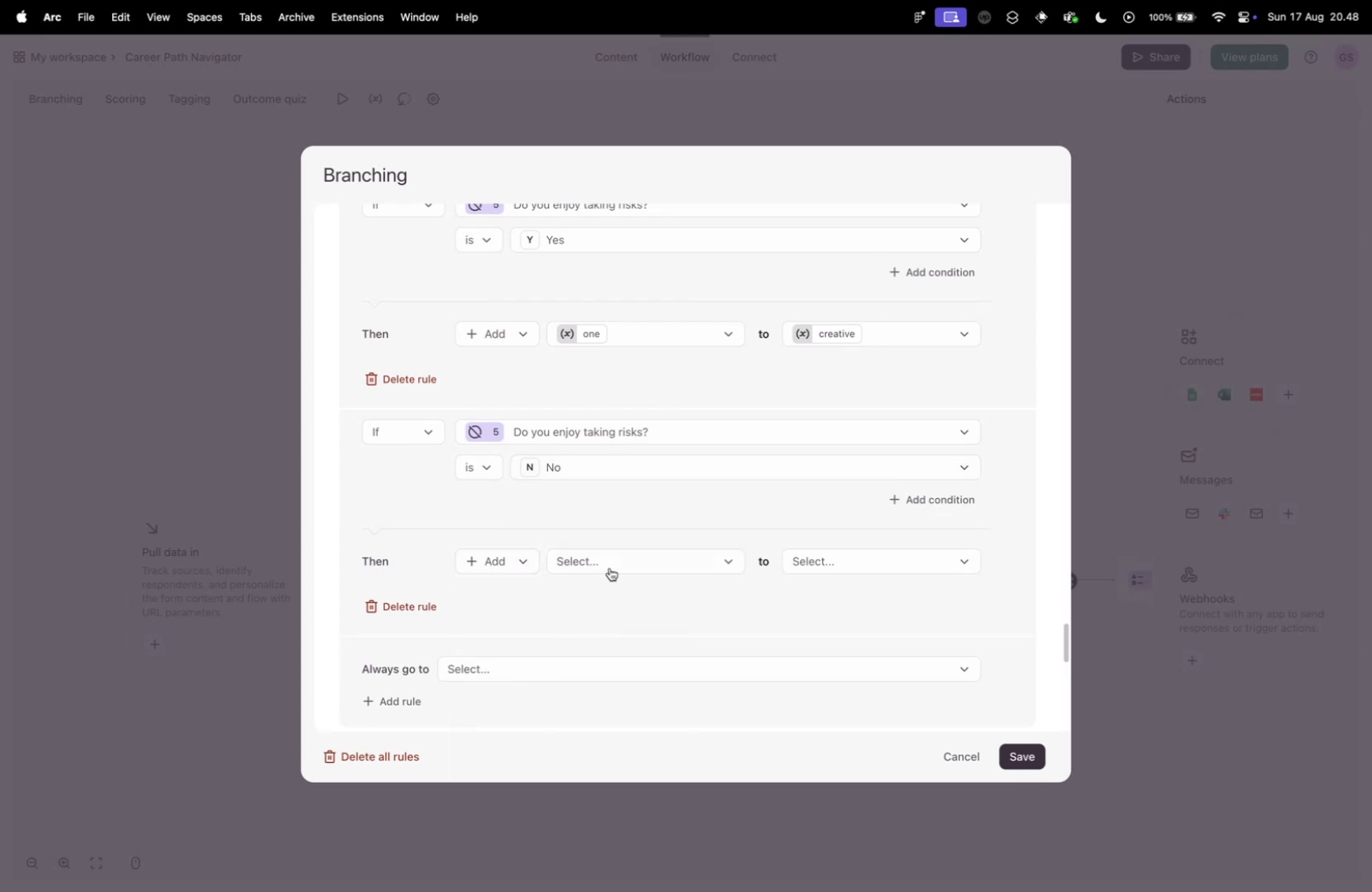 
triple_click([610, 566])
 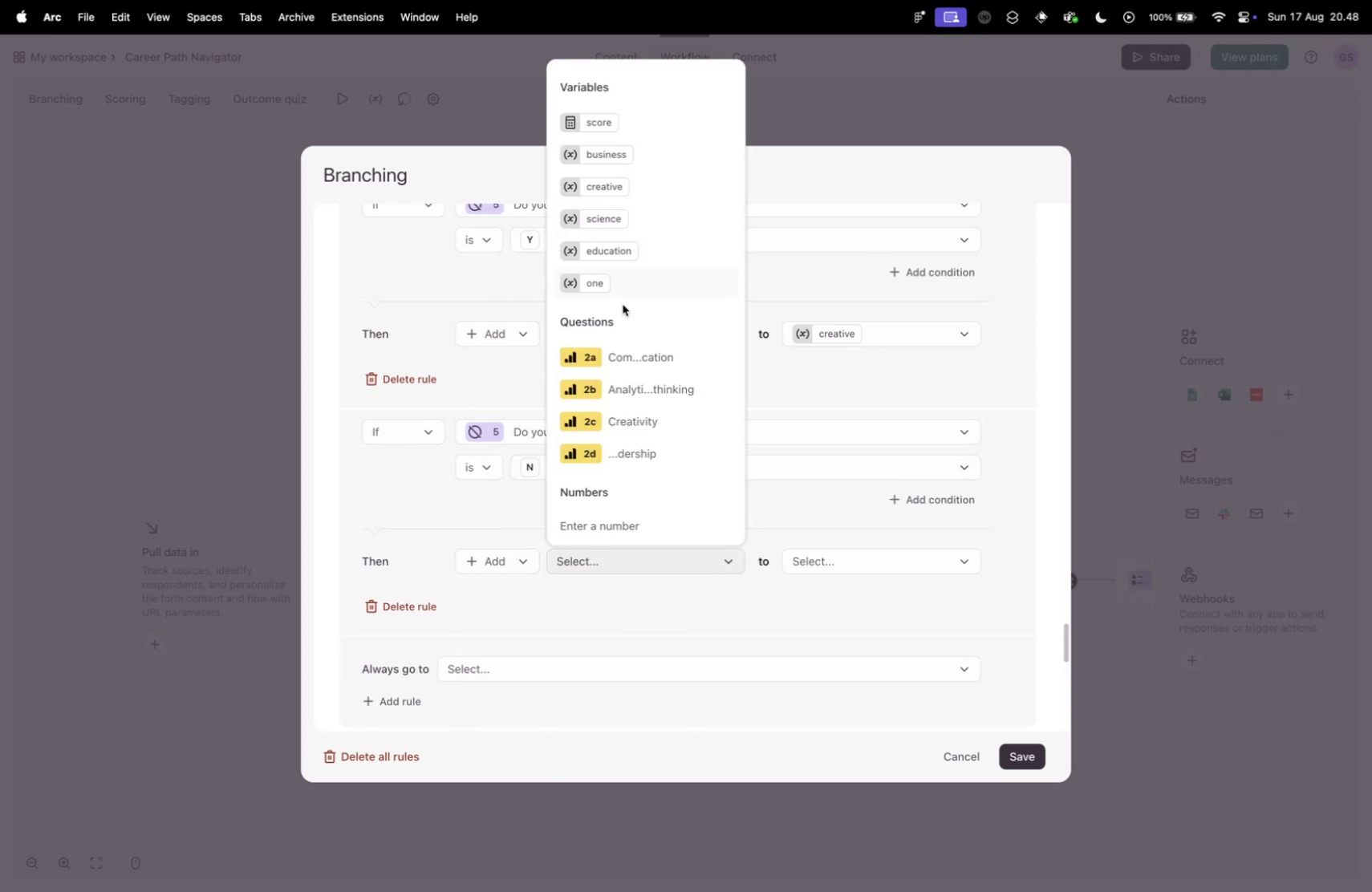 
left_click([612, 285])
 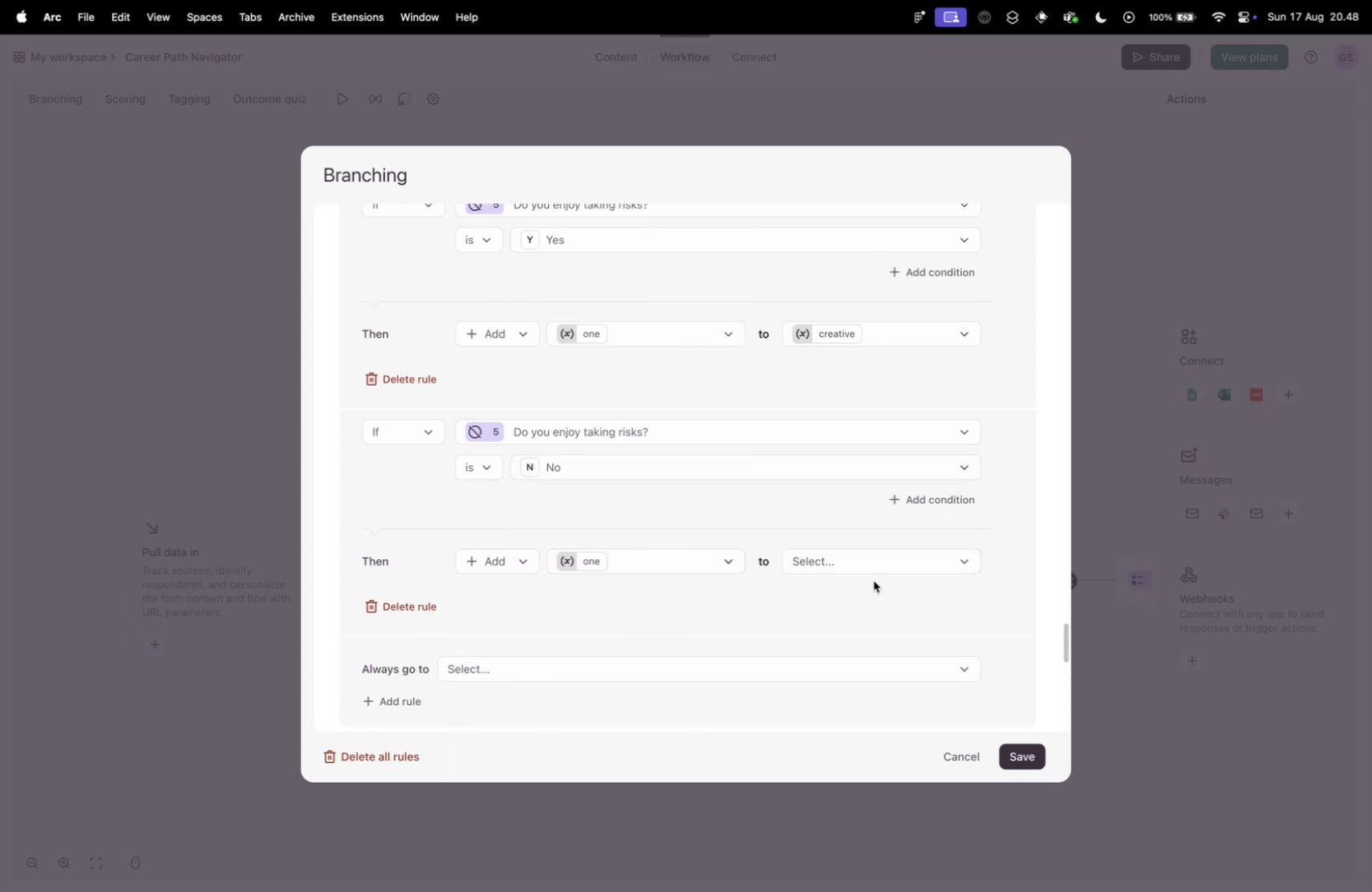 
left_click([855, 561])
 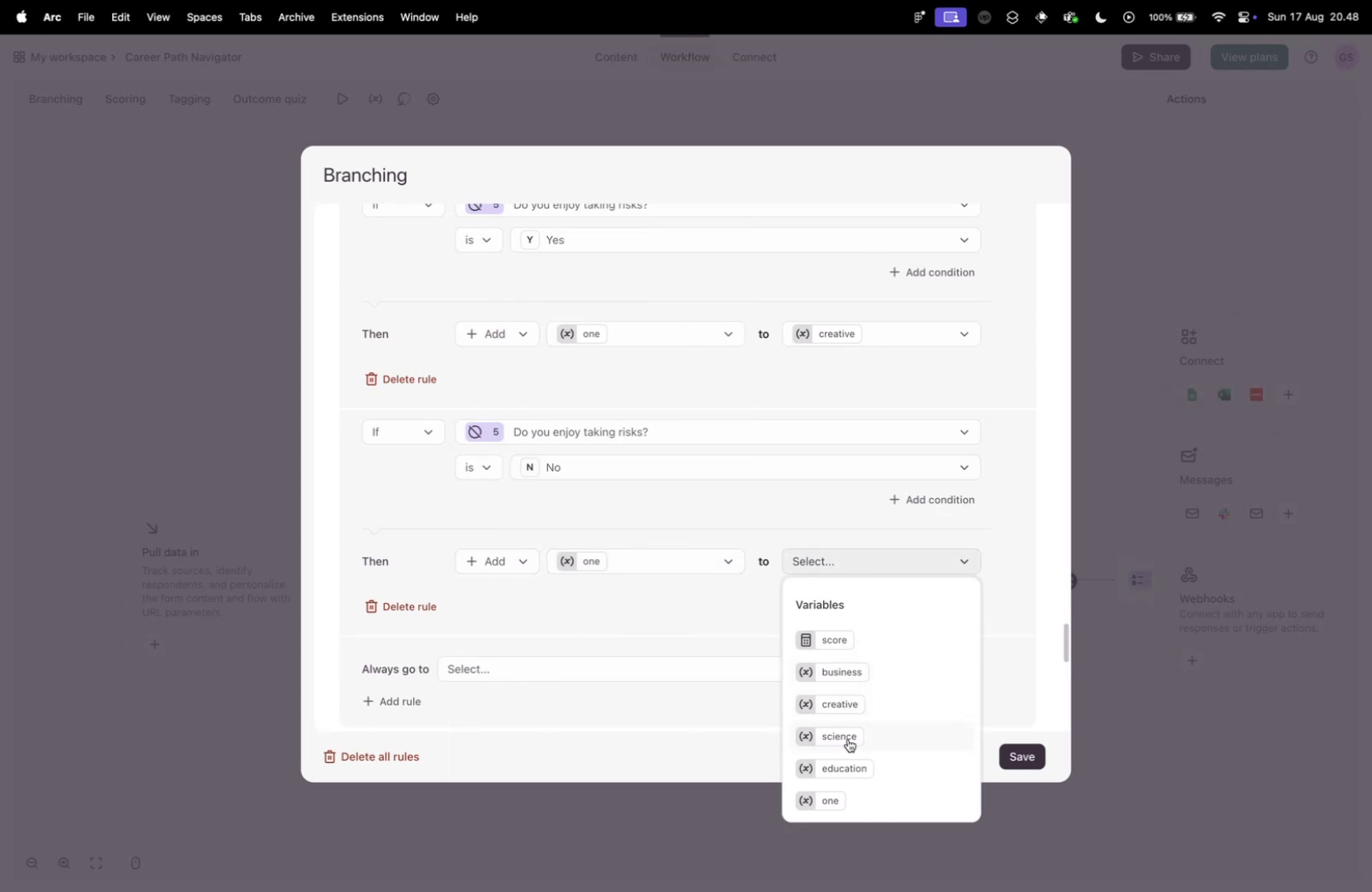 
scroll: coordinate [454, 606], scroll_direction: down, amount: 4.0
 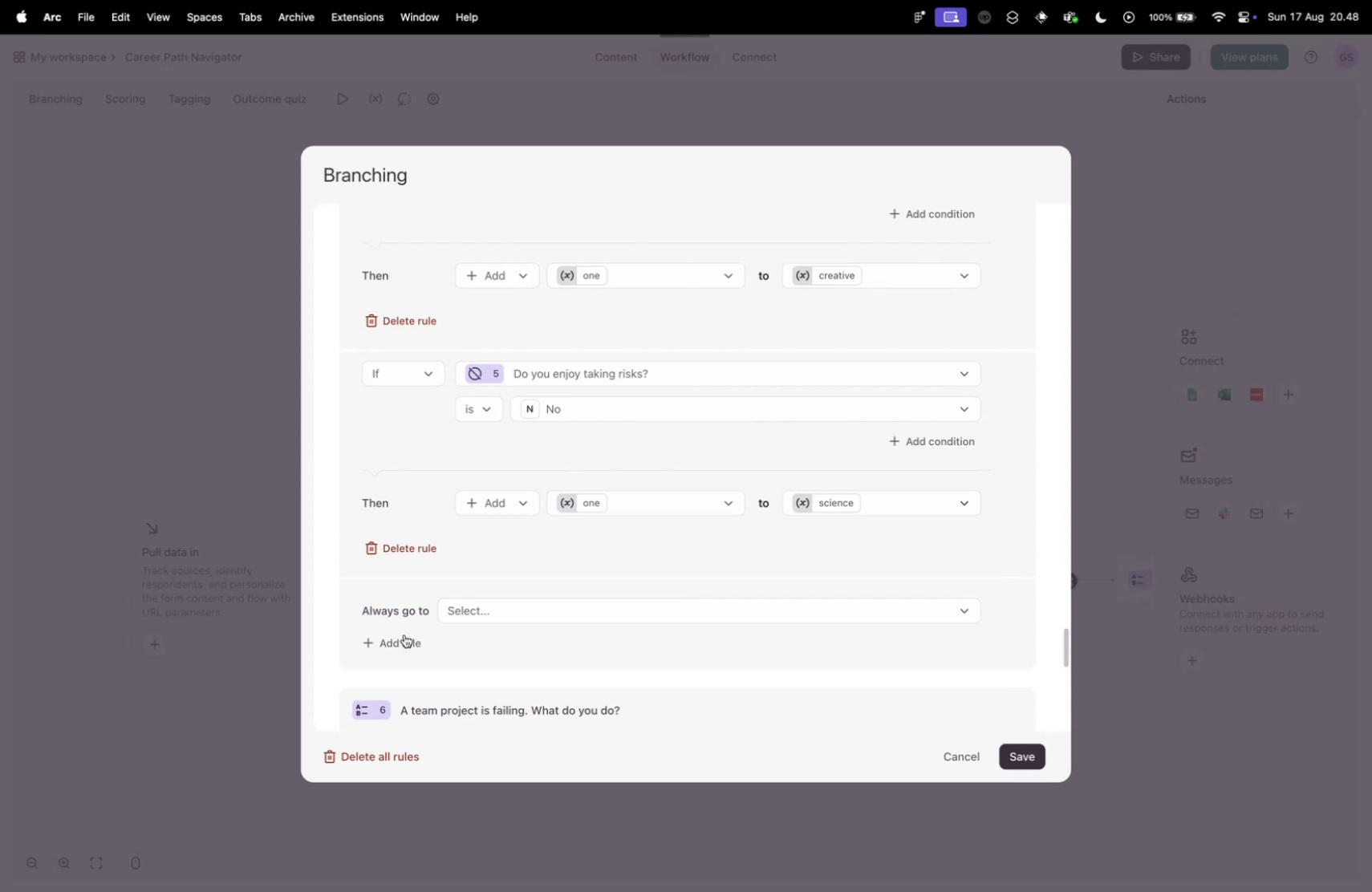 
left_click([404, 640])
 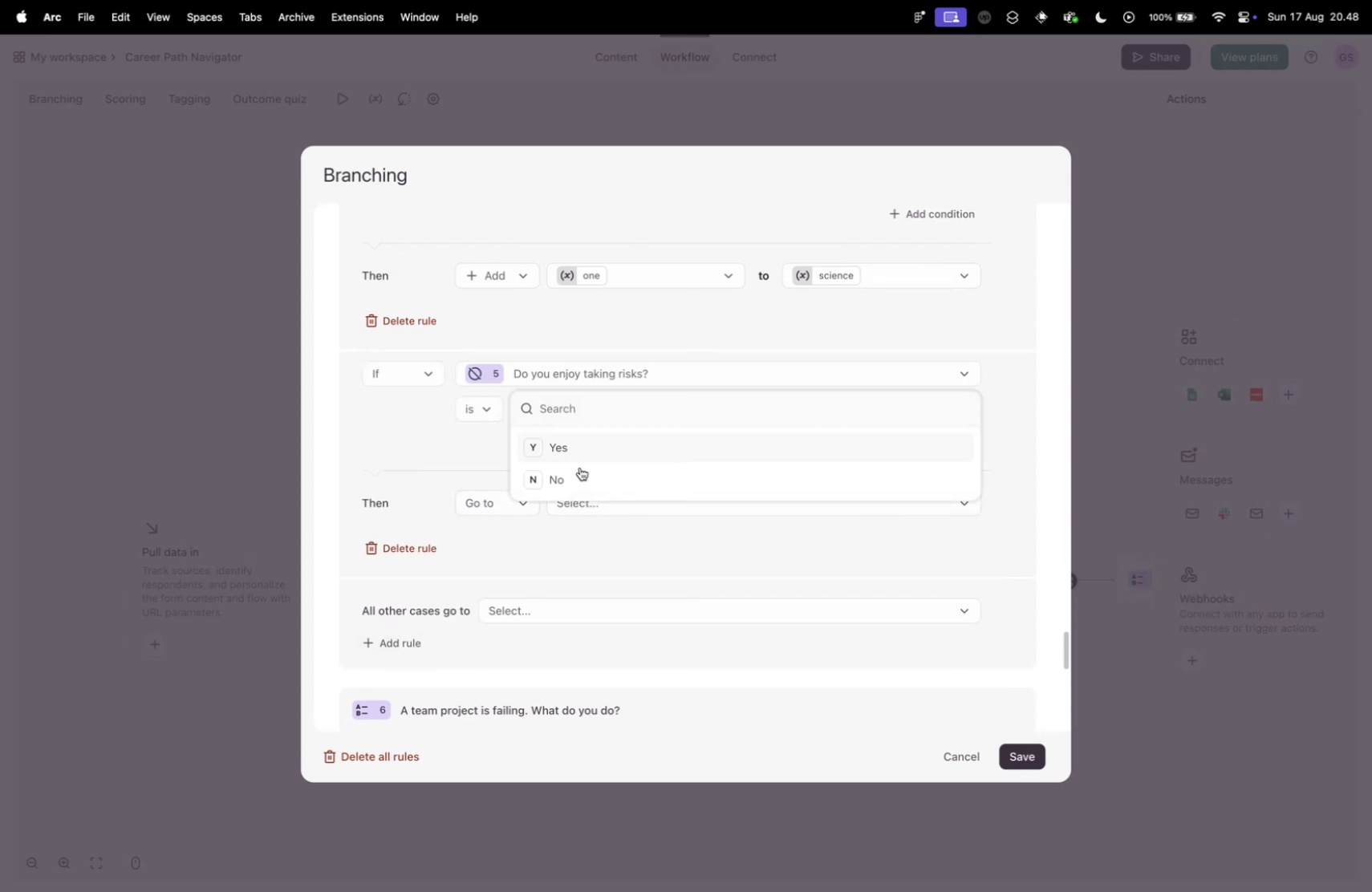 
double_click([497, 495])
 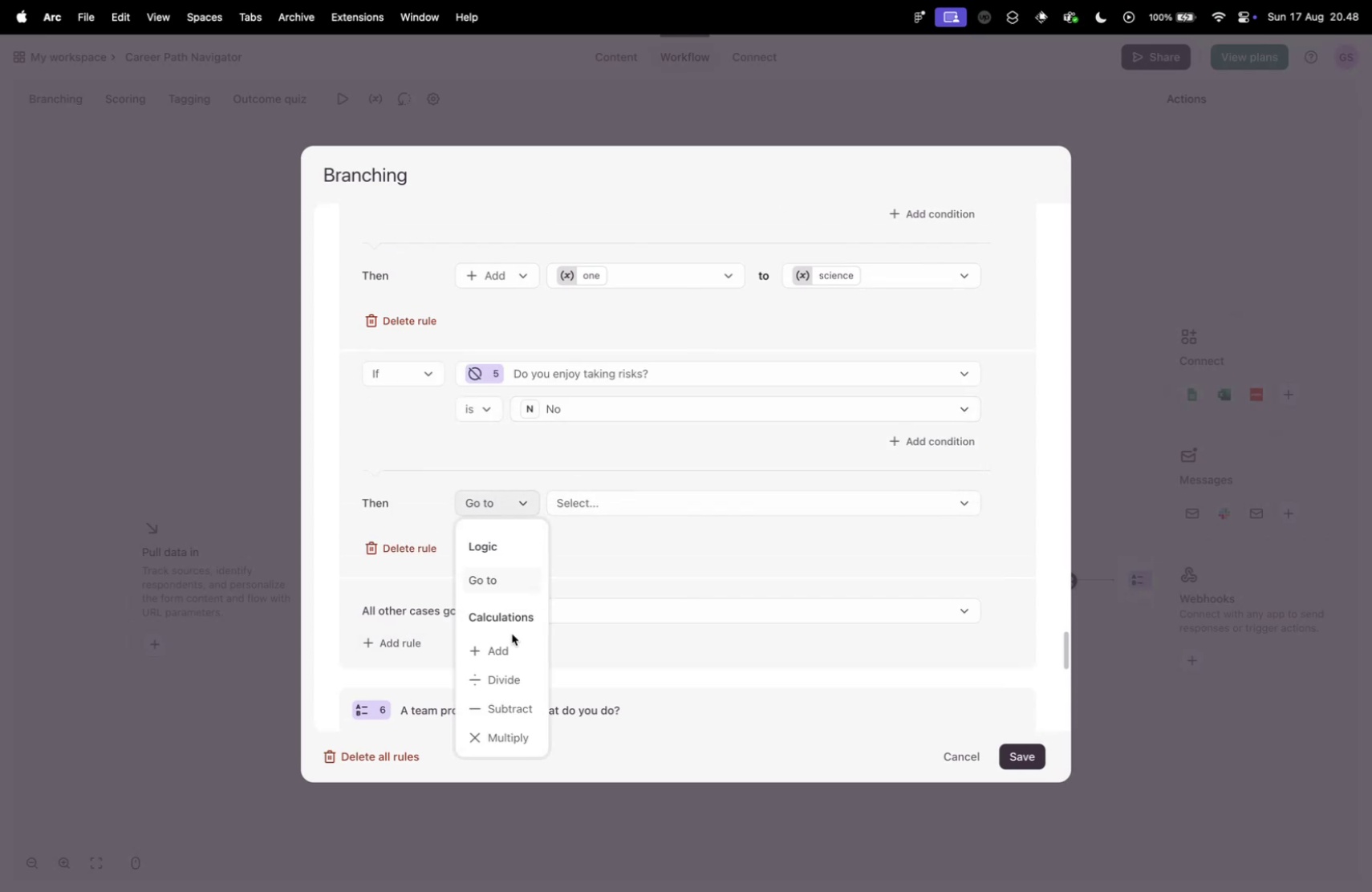 
left_click([509, 643])
 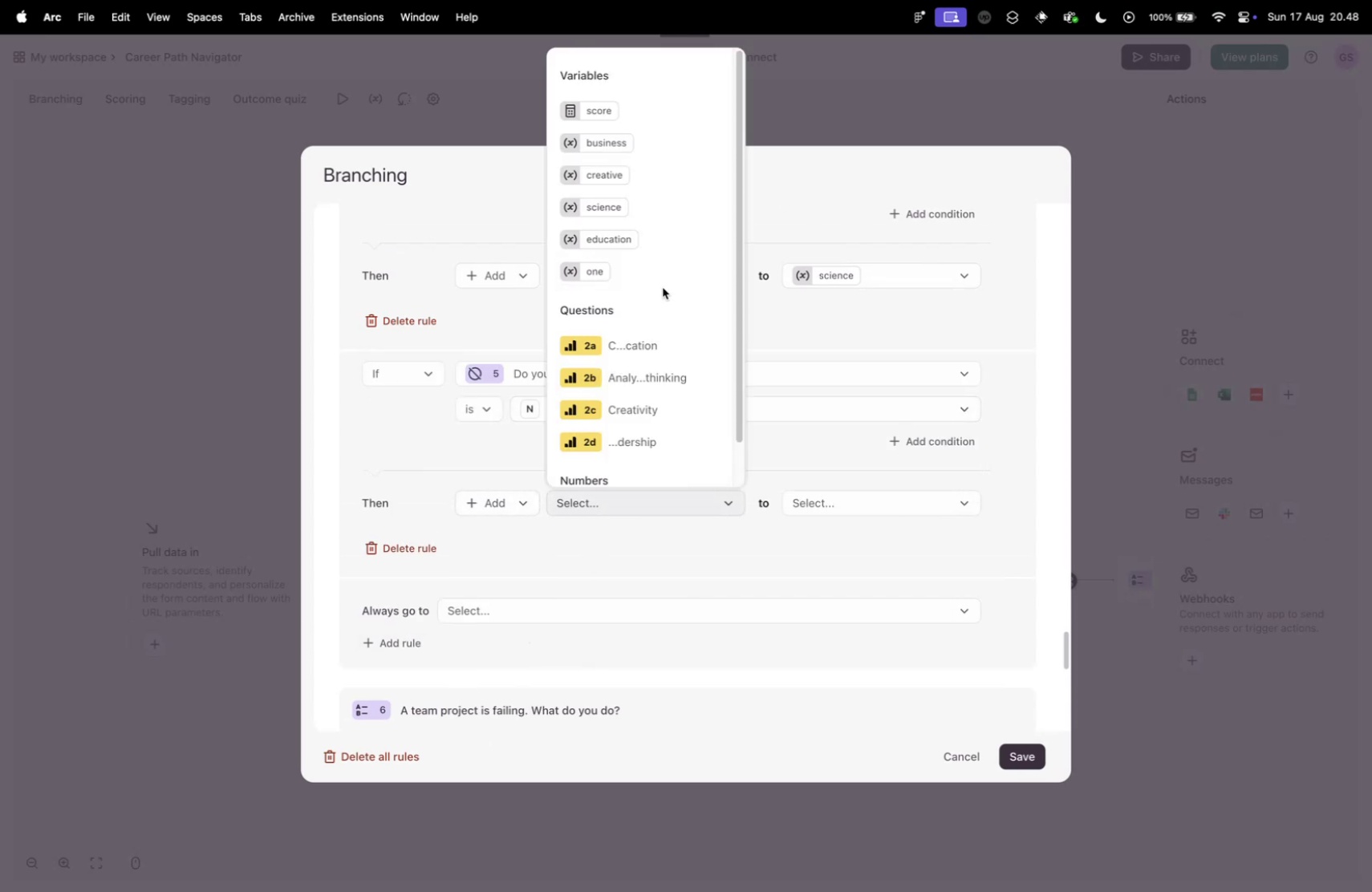 
left_click([643, 276])
 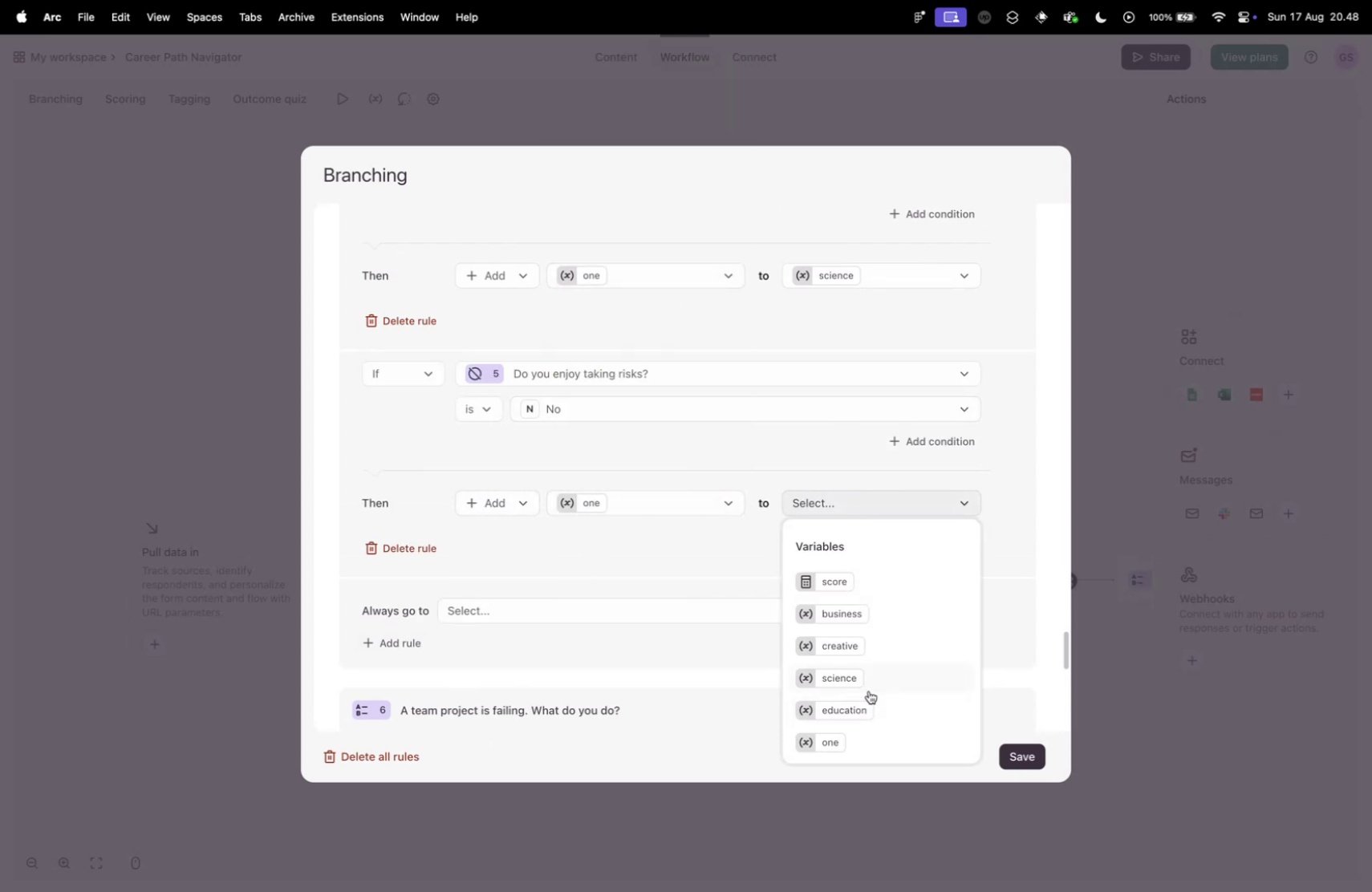 
left_click([868, 713])
 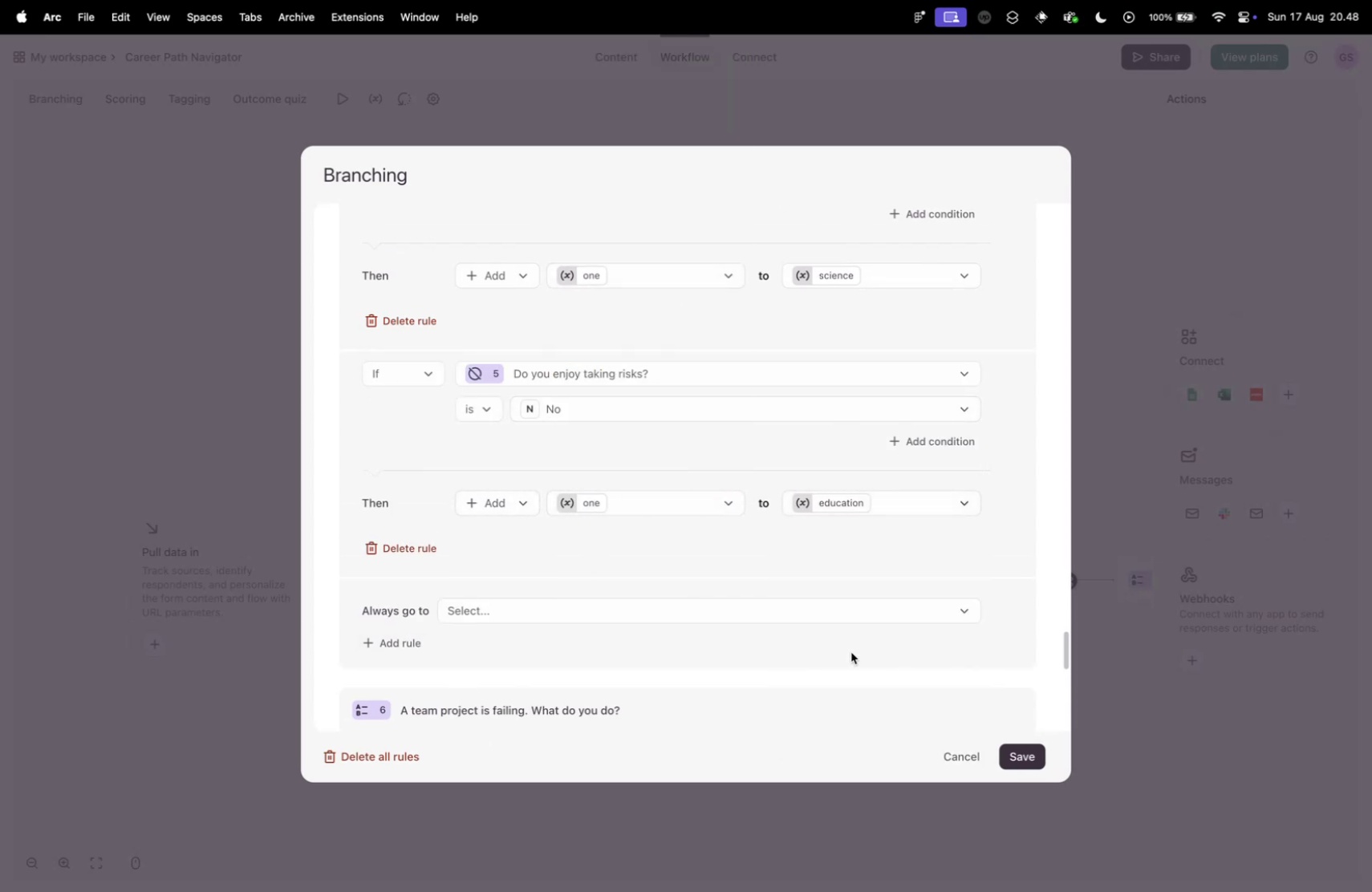 
scroll: coordinate [459, 540], scroll_direction: down, amount: 10.0
 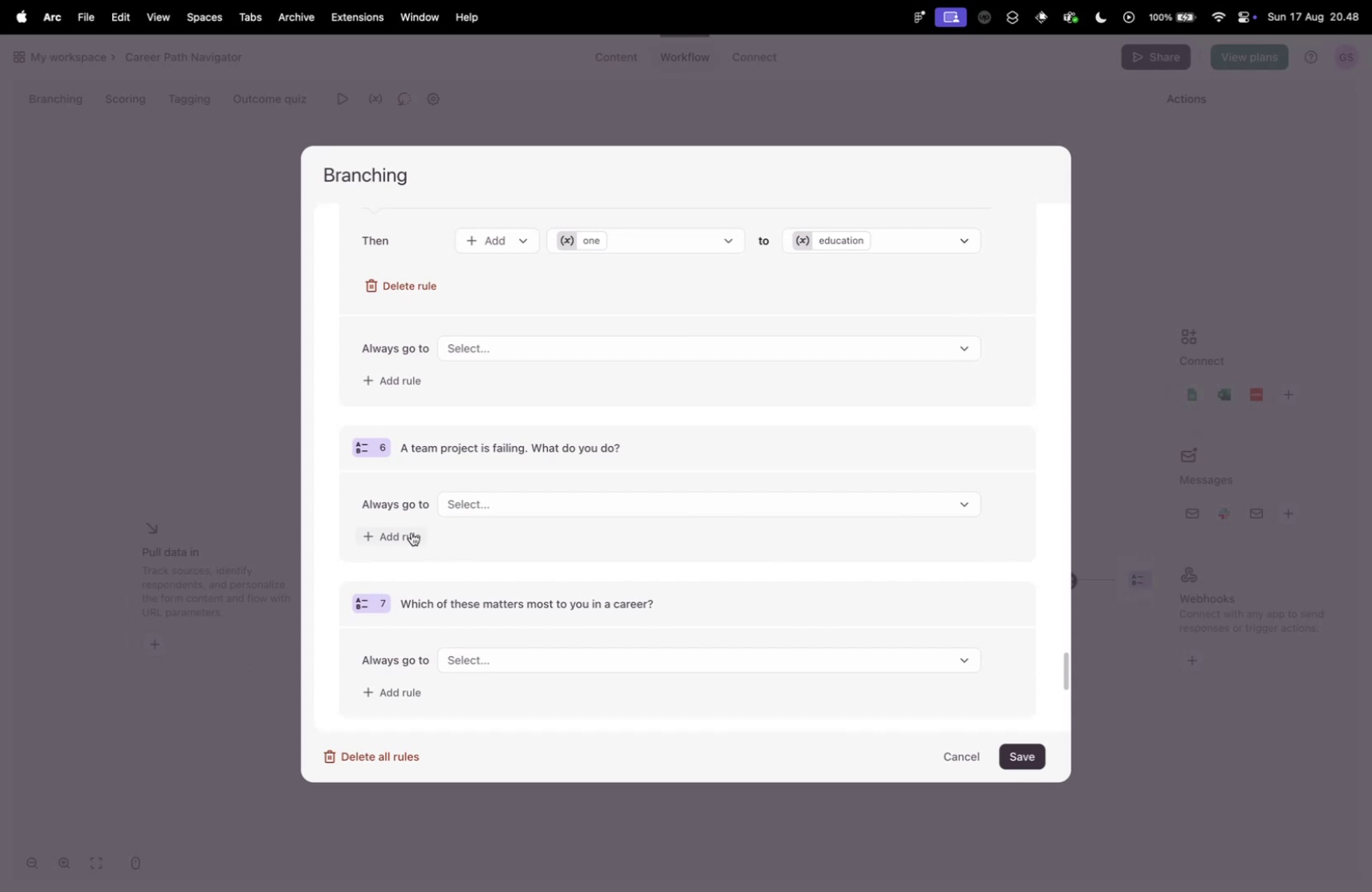 
left_click([408, 530])
 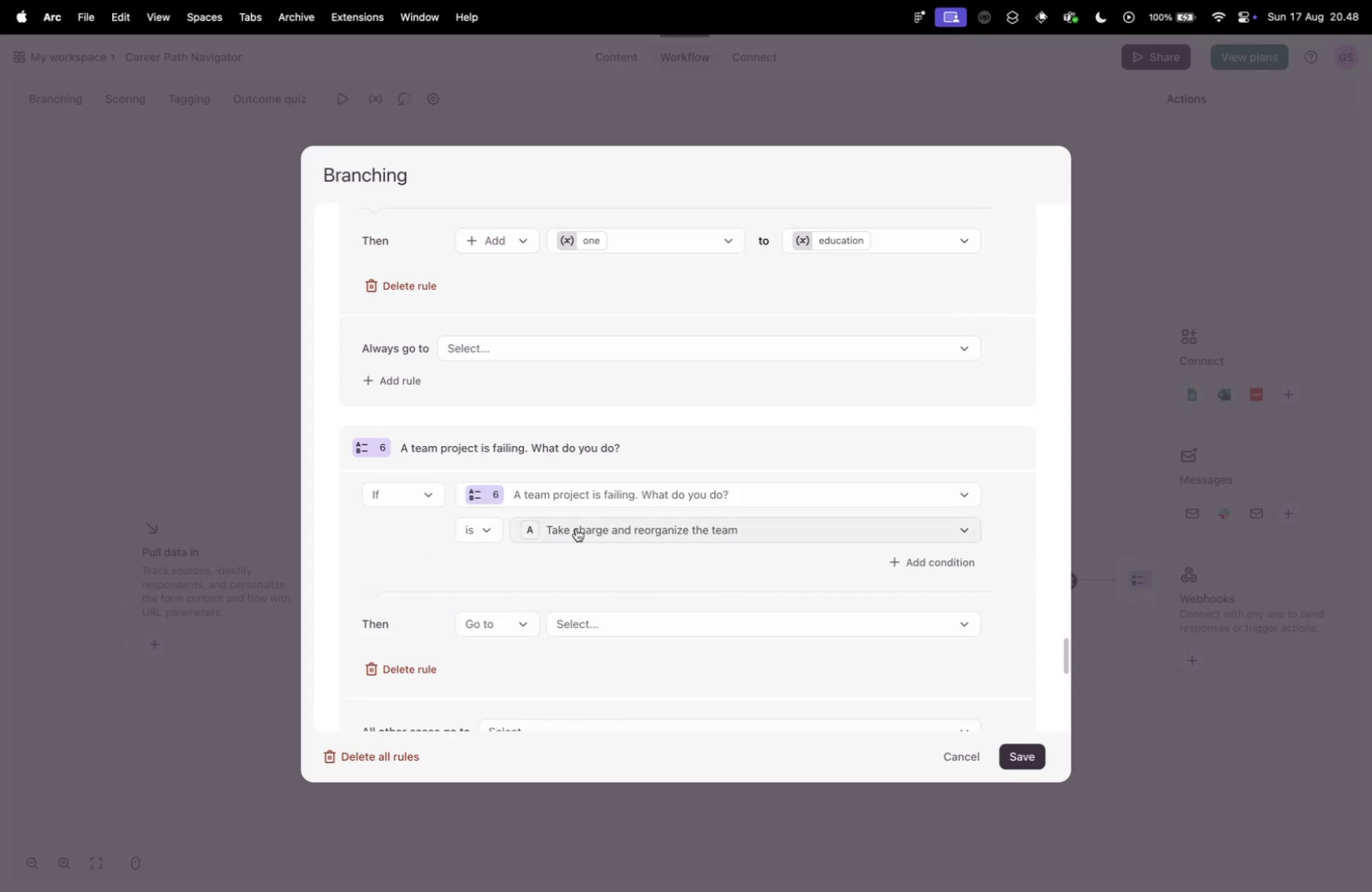 
scroll: coordinate [436, 569], scroll_direction: down, amount: 5.0
 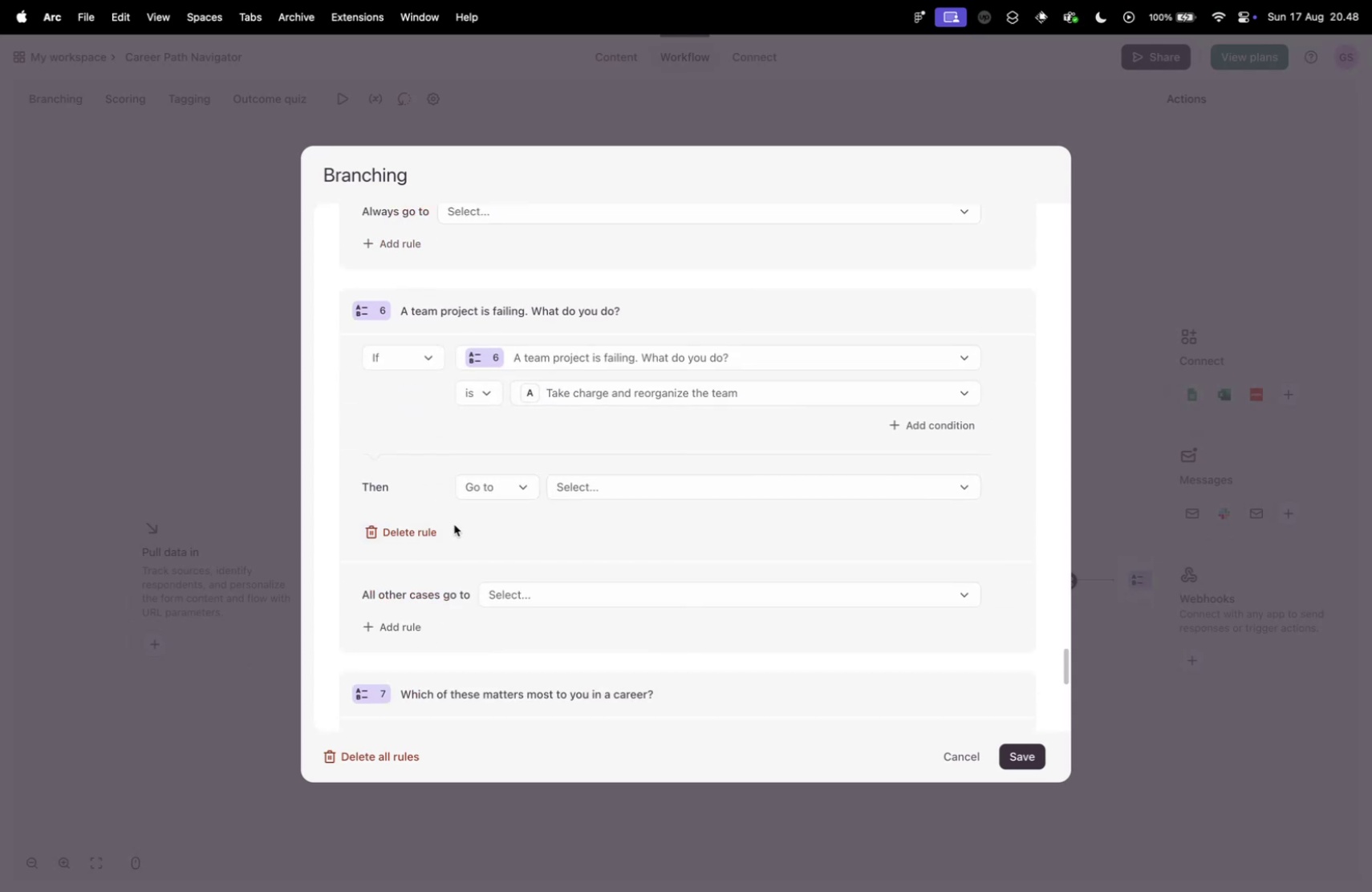 
key(Control+ControlLeft)
 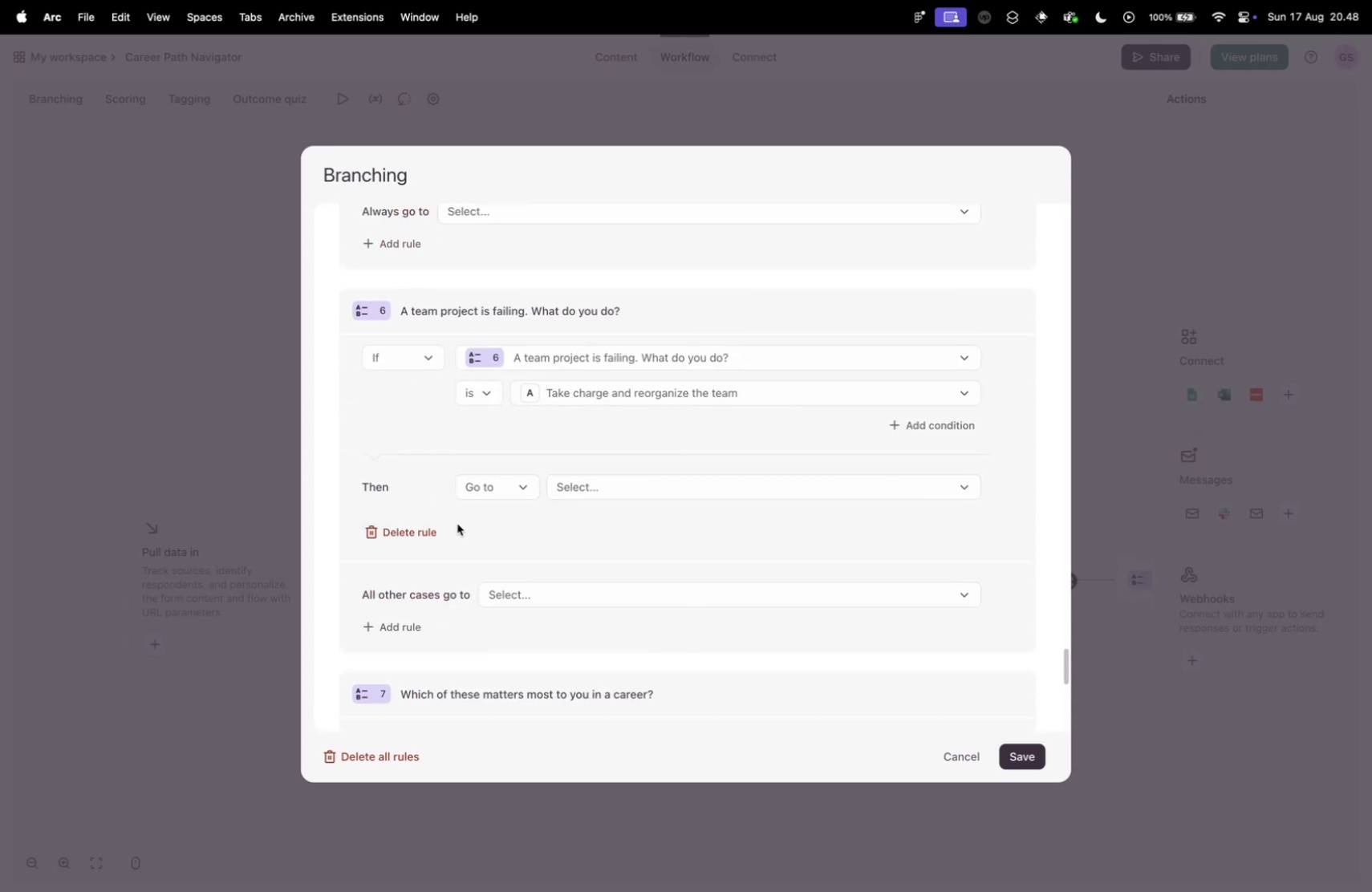 
key(Control+Tab)
 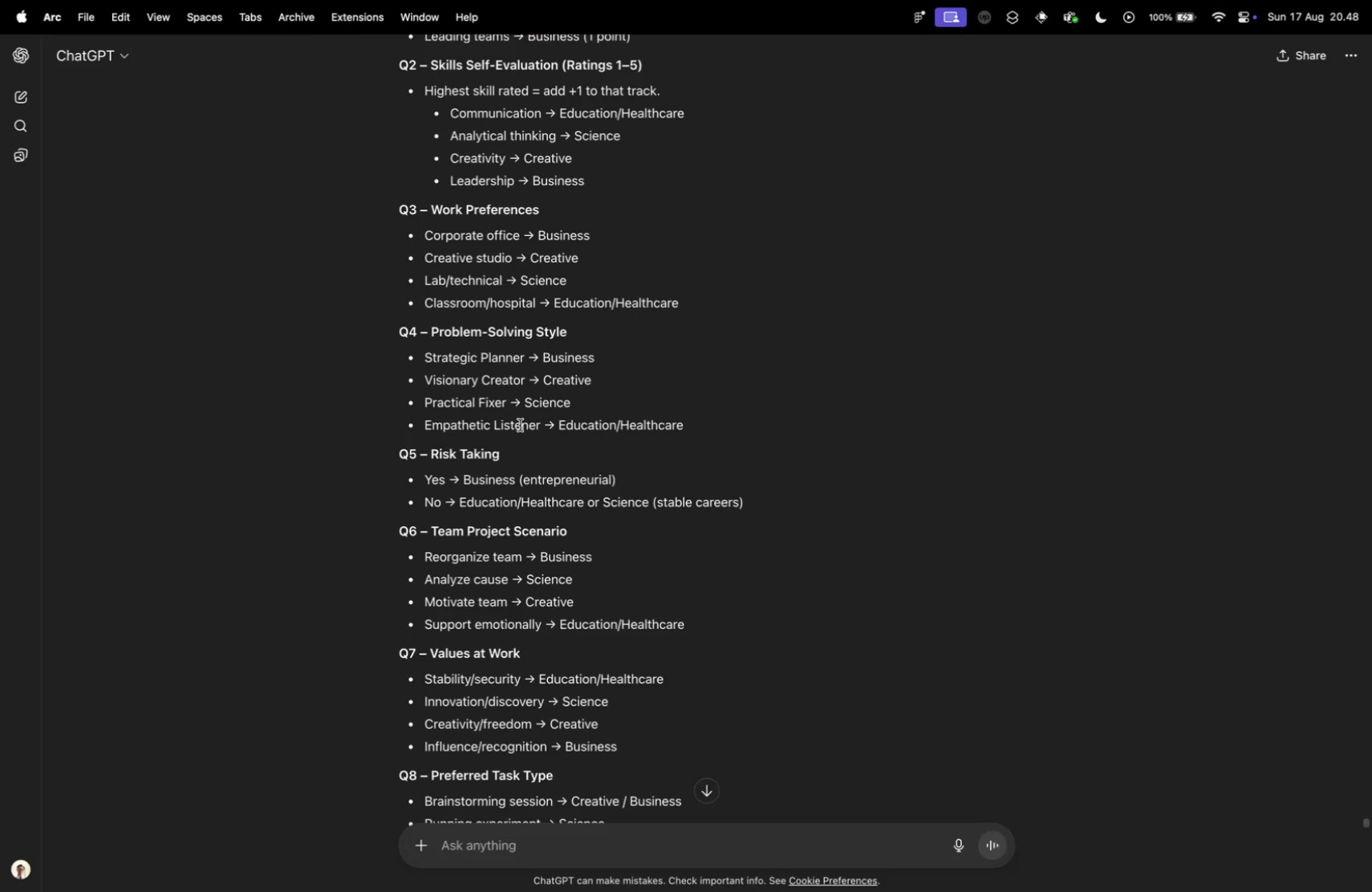 
scroll: coordinate [520, 424], scroll_direction: down, amount: 2.0
 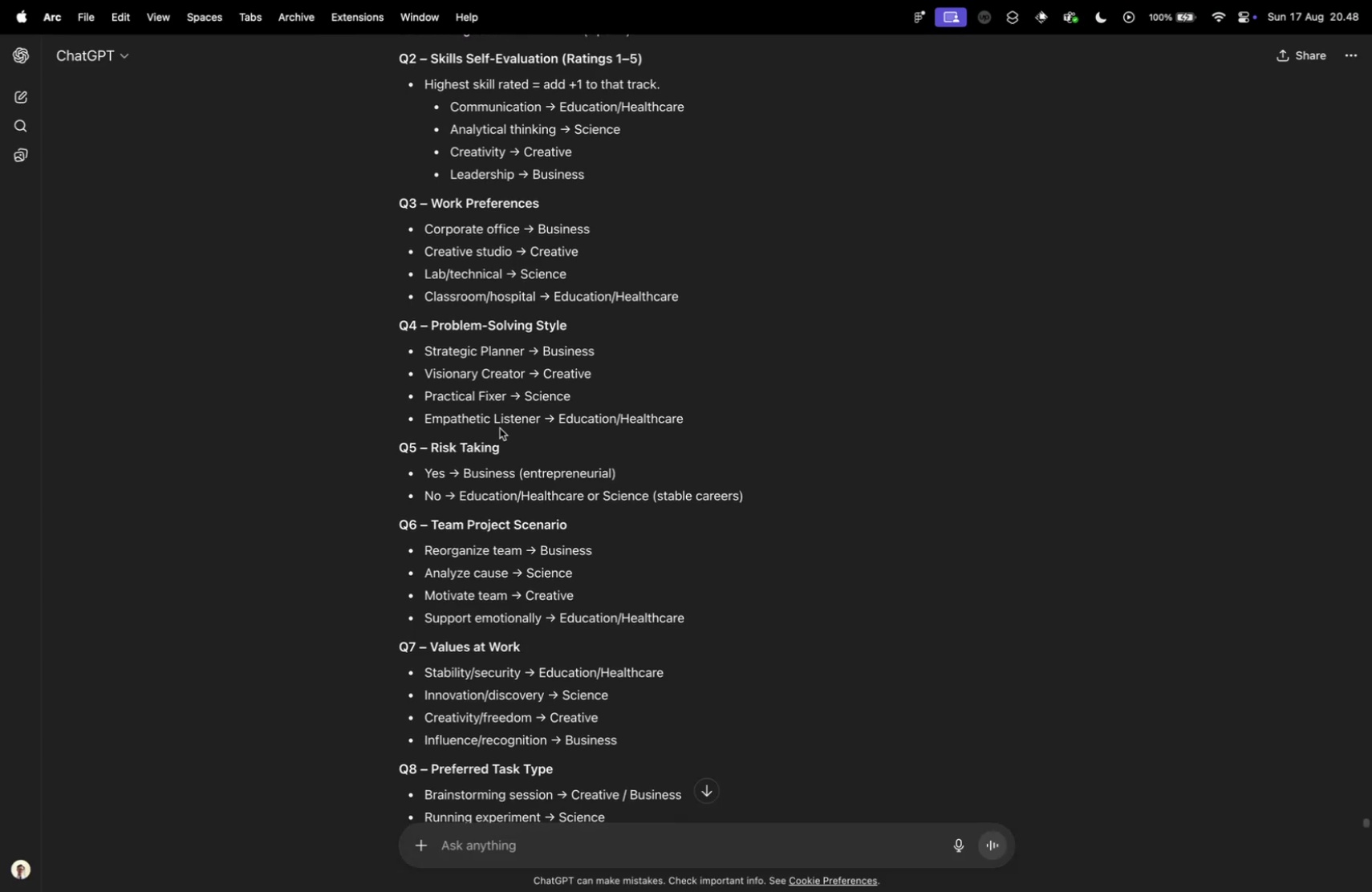 
key(Control+ControlLeft)
 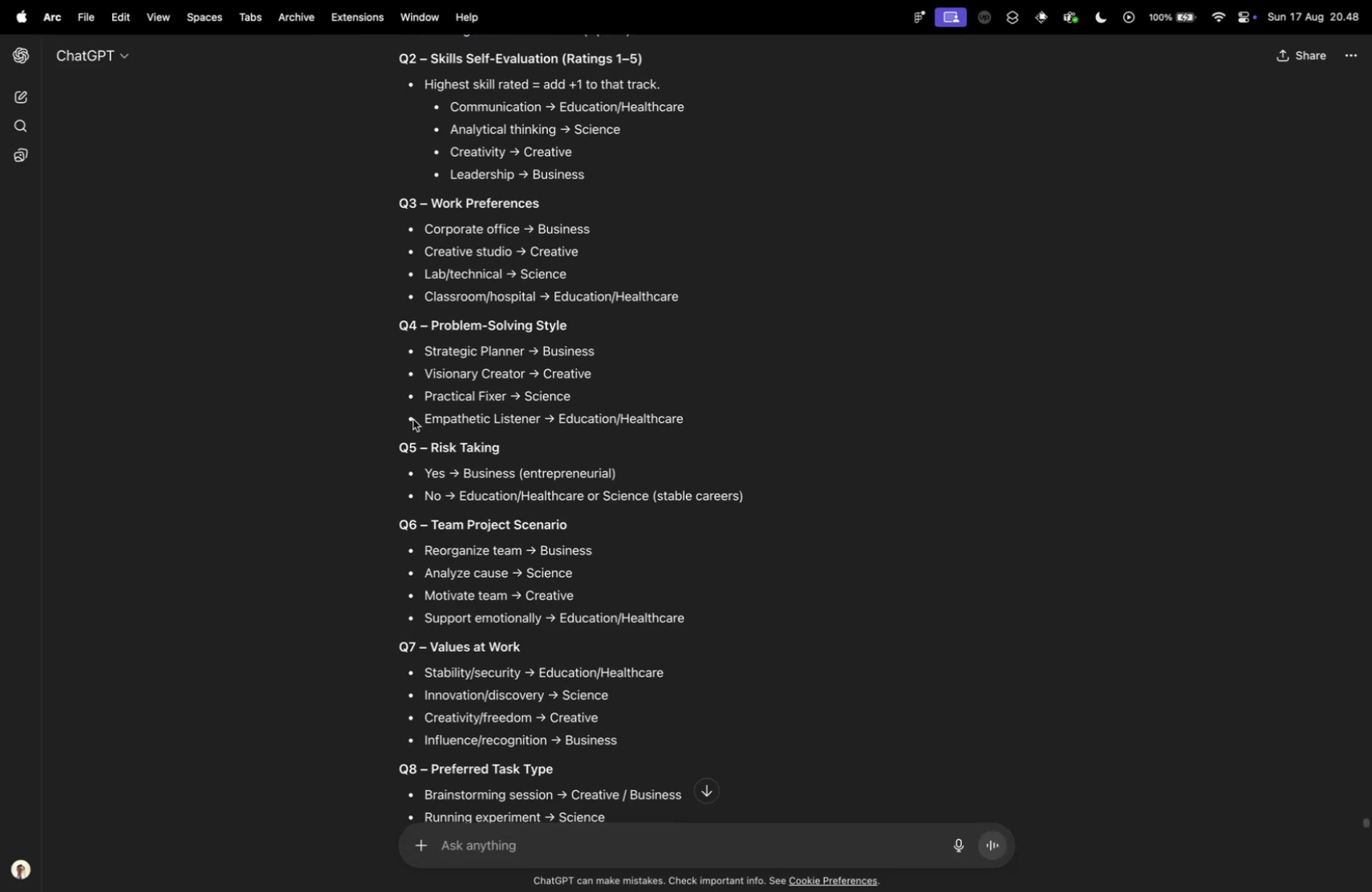 
key(Control+Tab)
 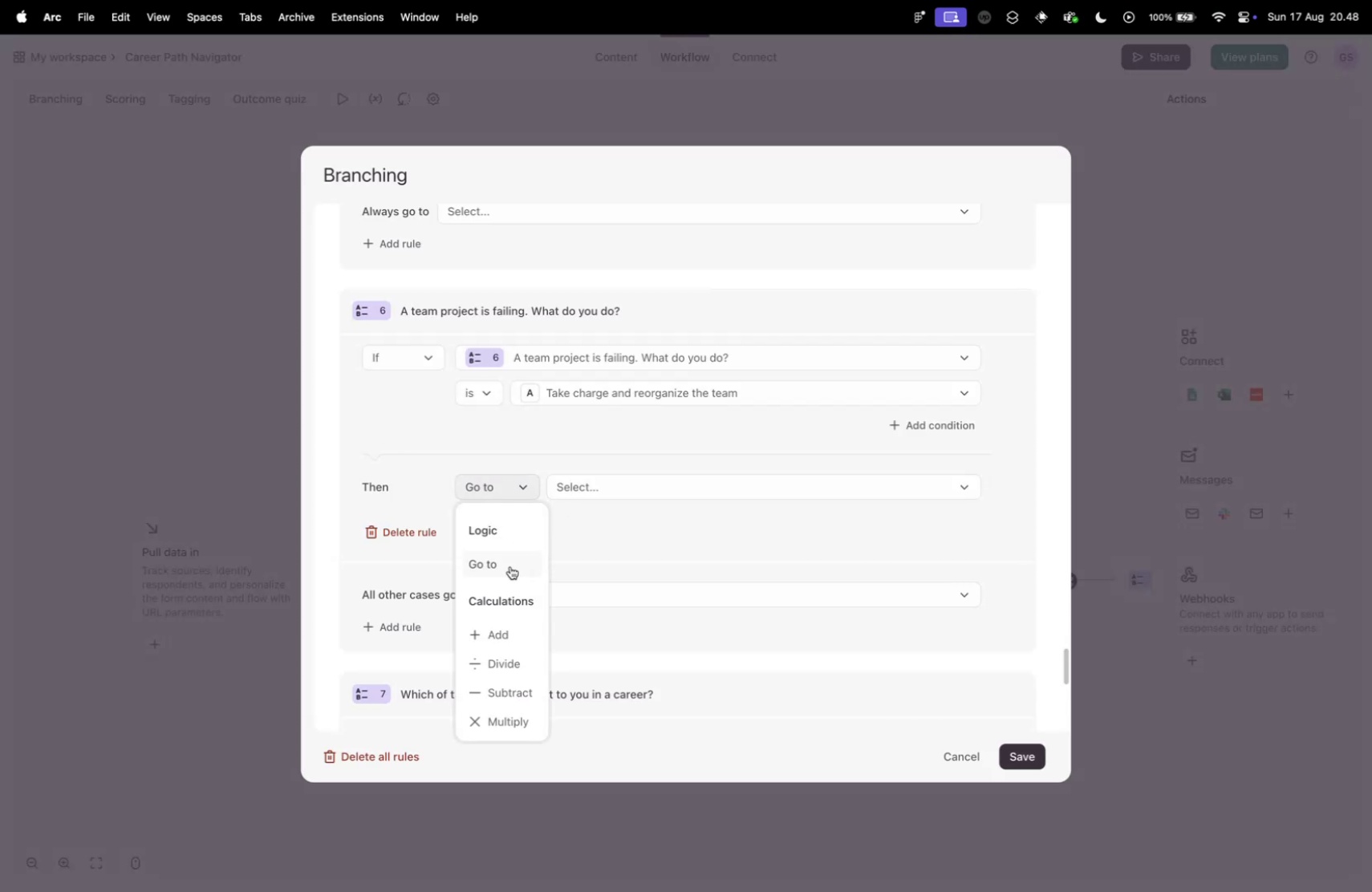 
left_click([497, 635])
 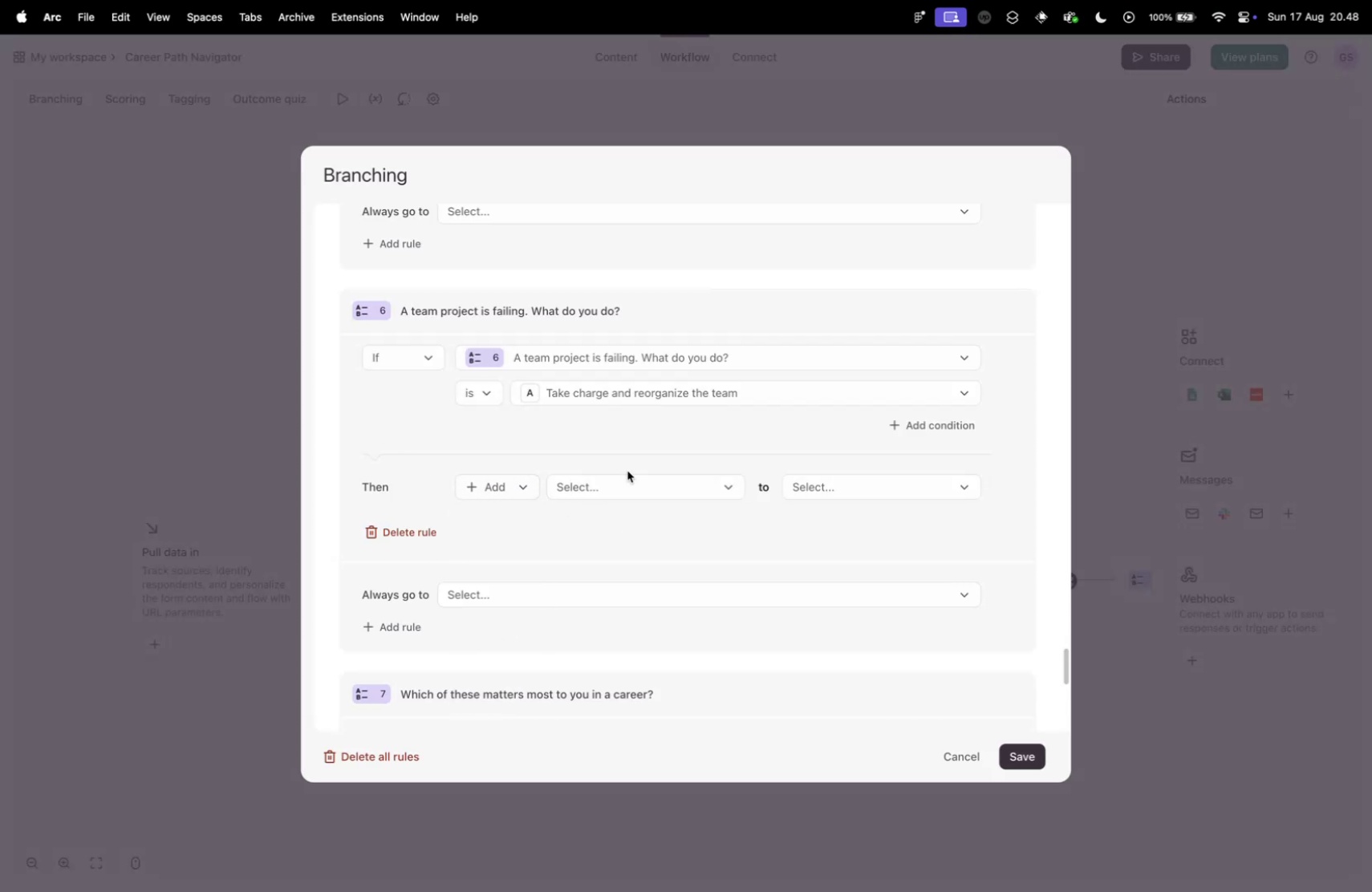 
double_click([634, 484])
 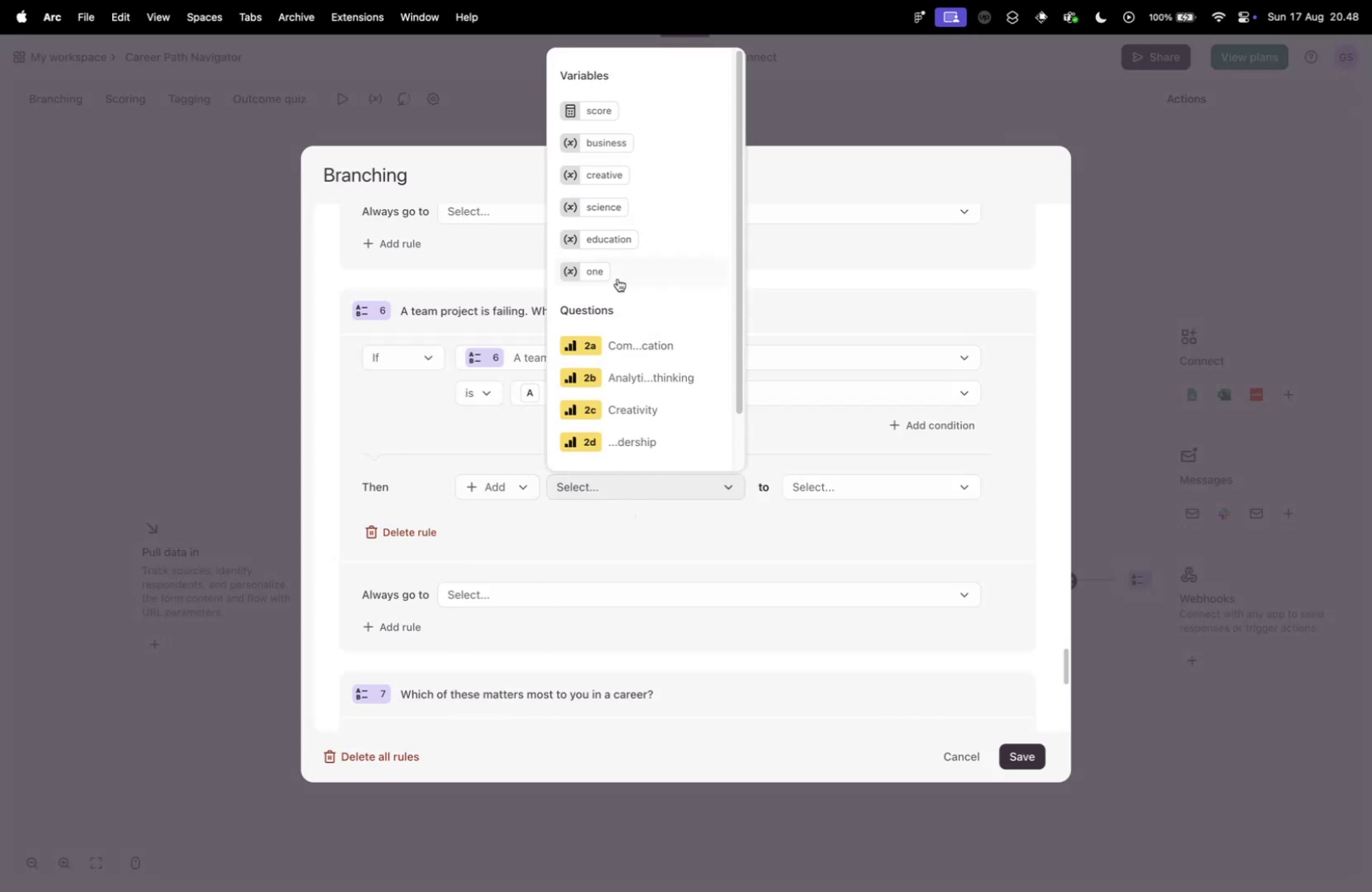 
left_click([615, 270])
 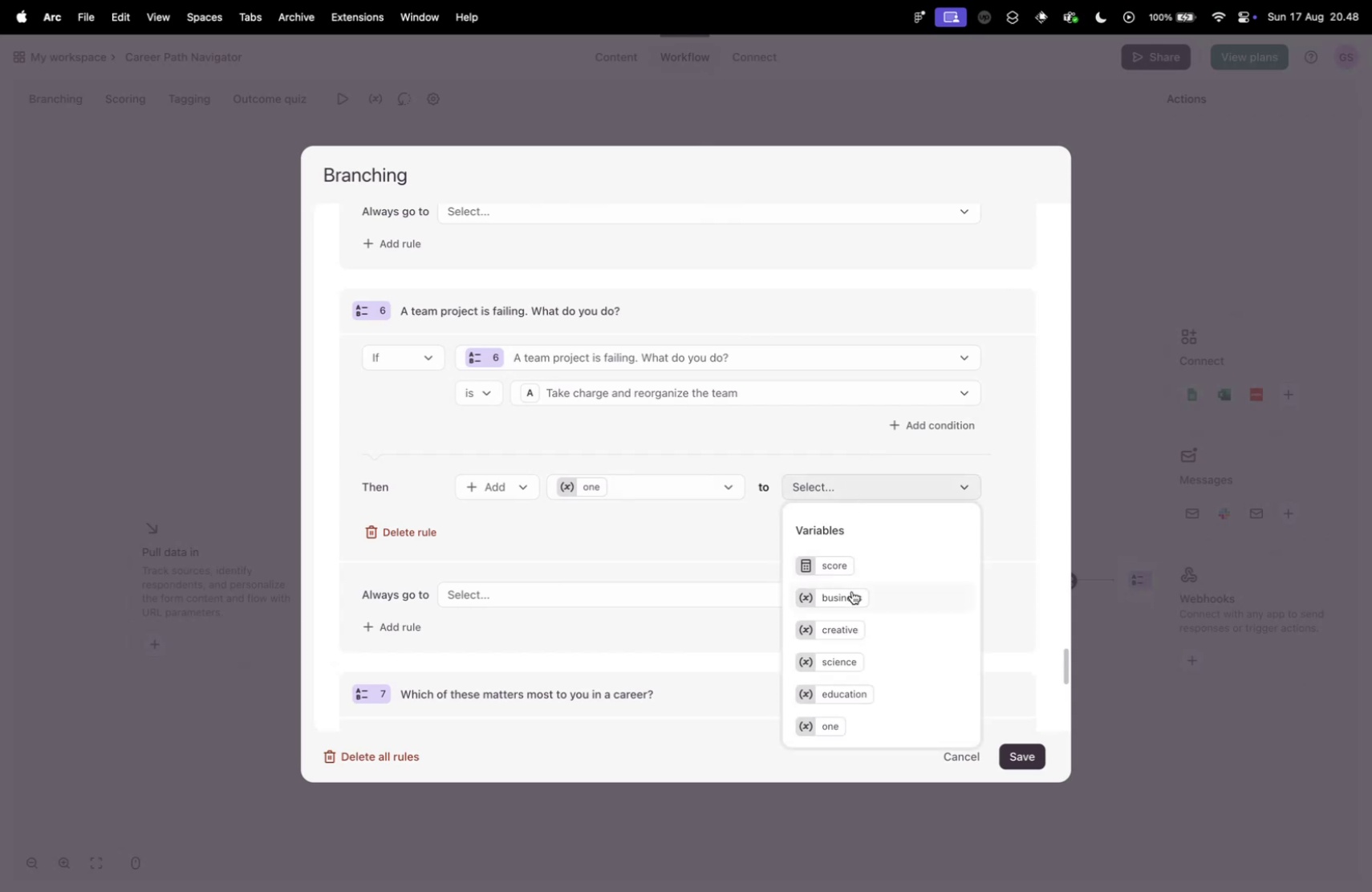 
scroll: coordinate [473, 605], scroll_direction: down, amount: 2.0
 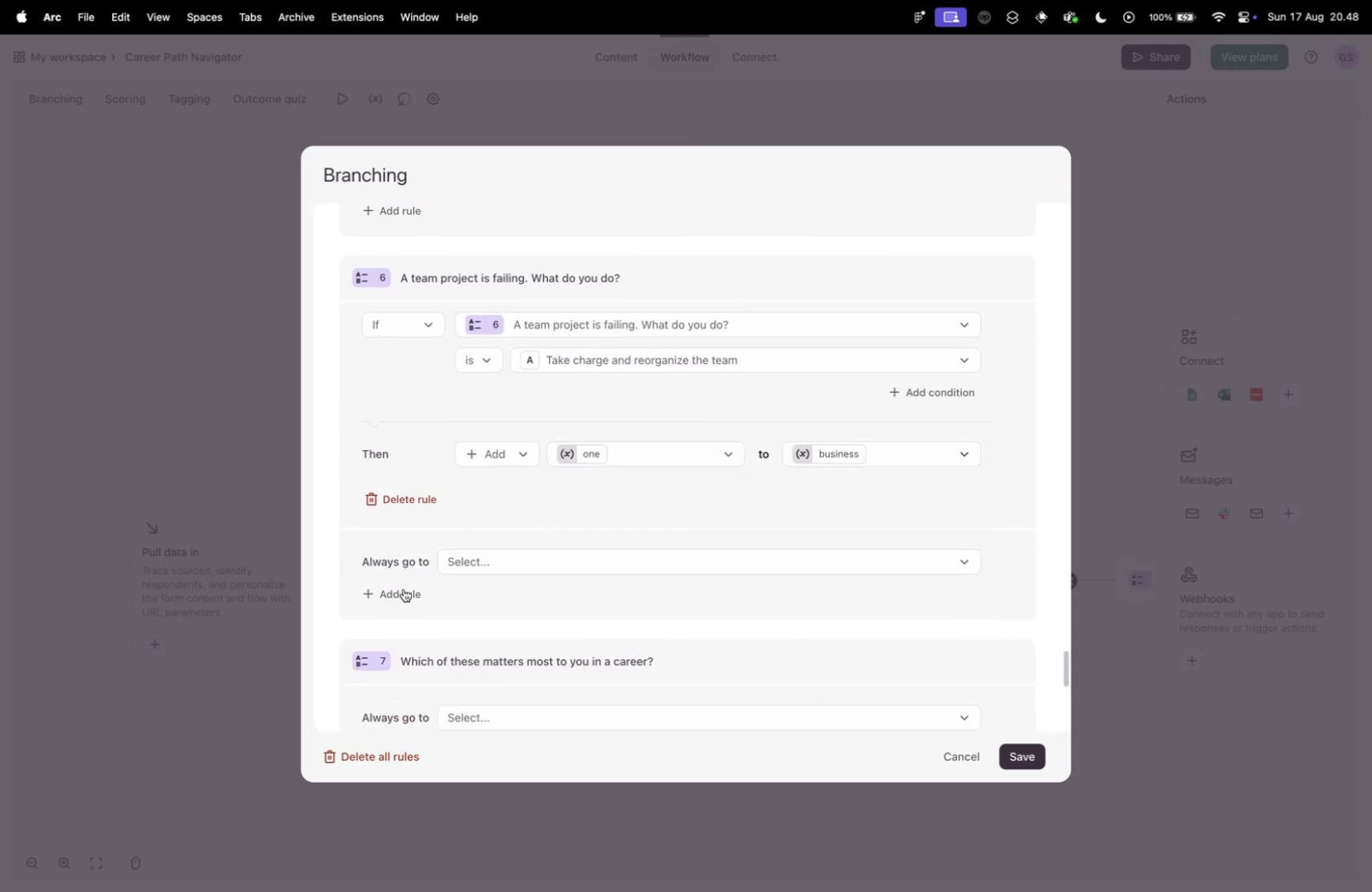 
left_click([396, 598])
 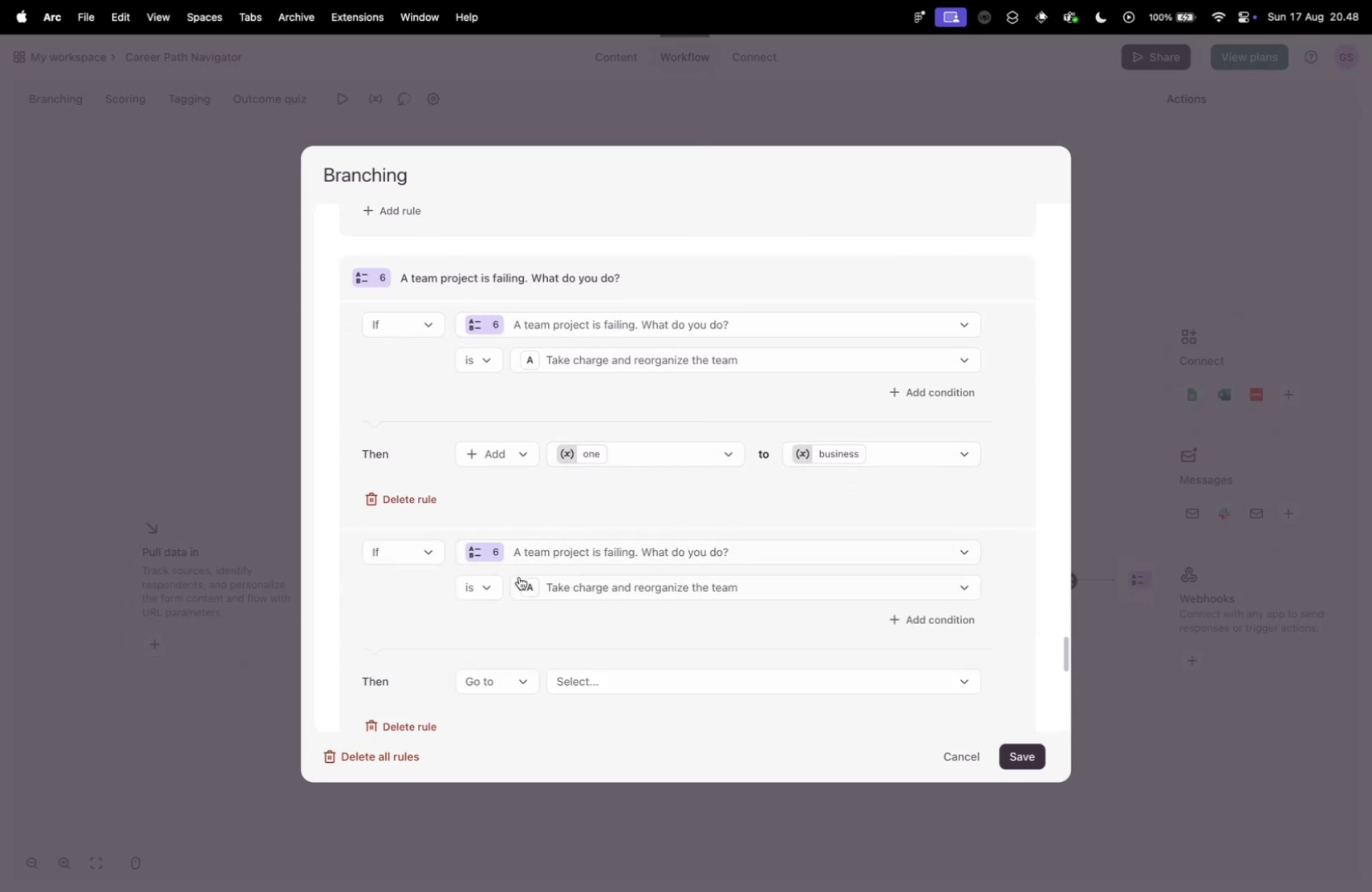 
left_click([581, 594])
 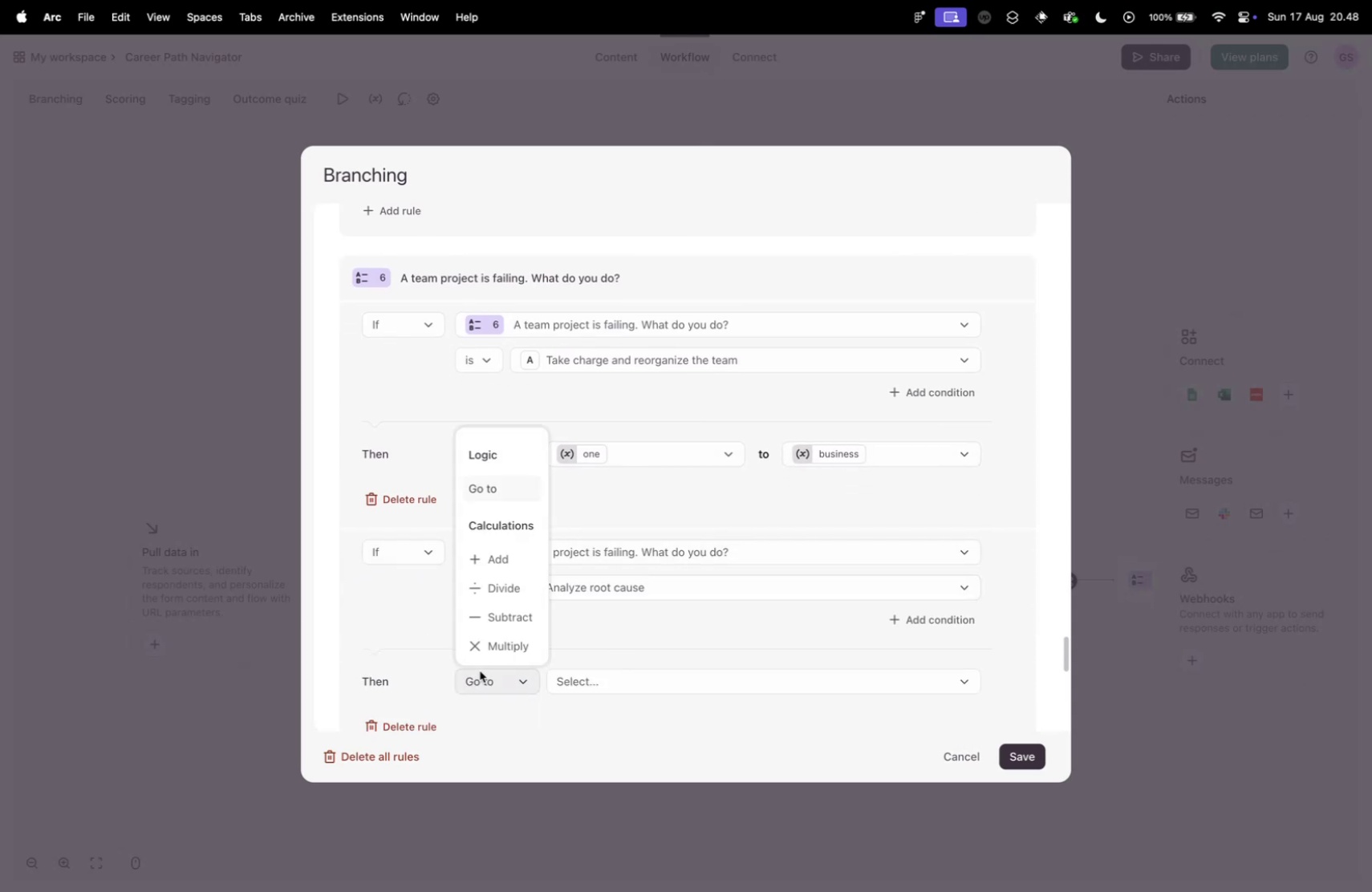 
left_click([513, 553])
 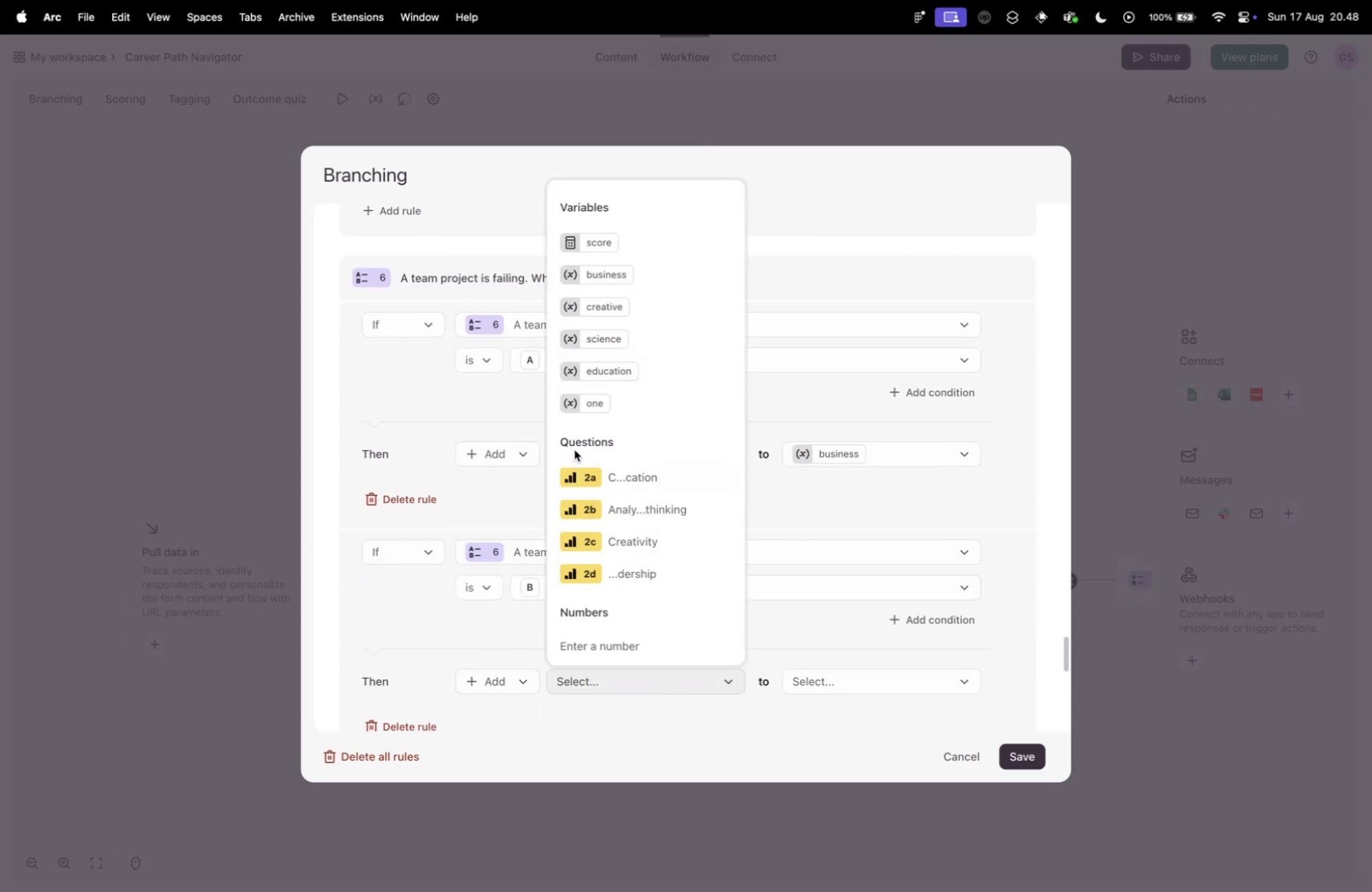 
left_click([591, 407])
 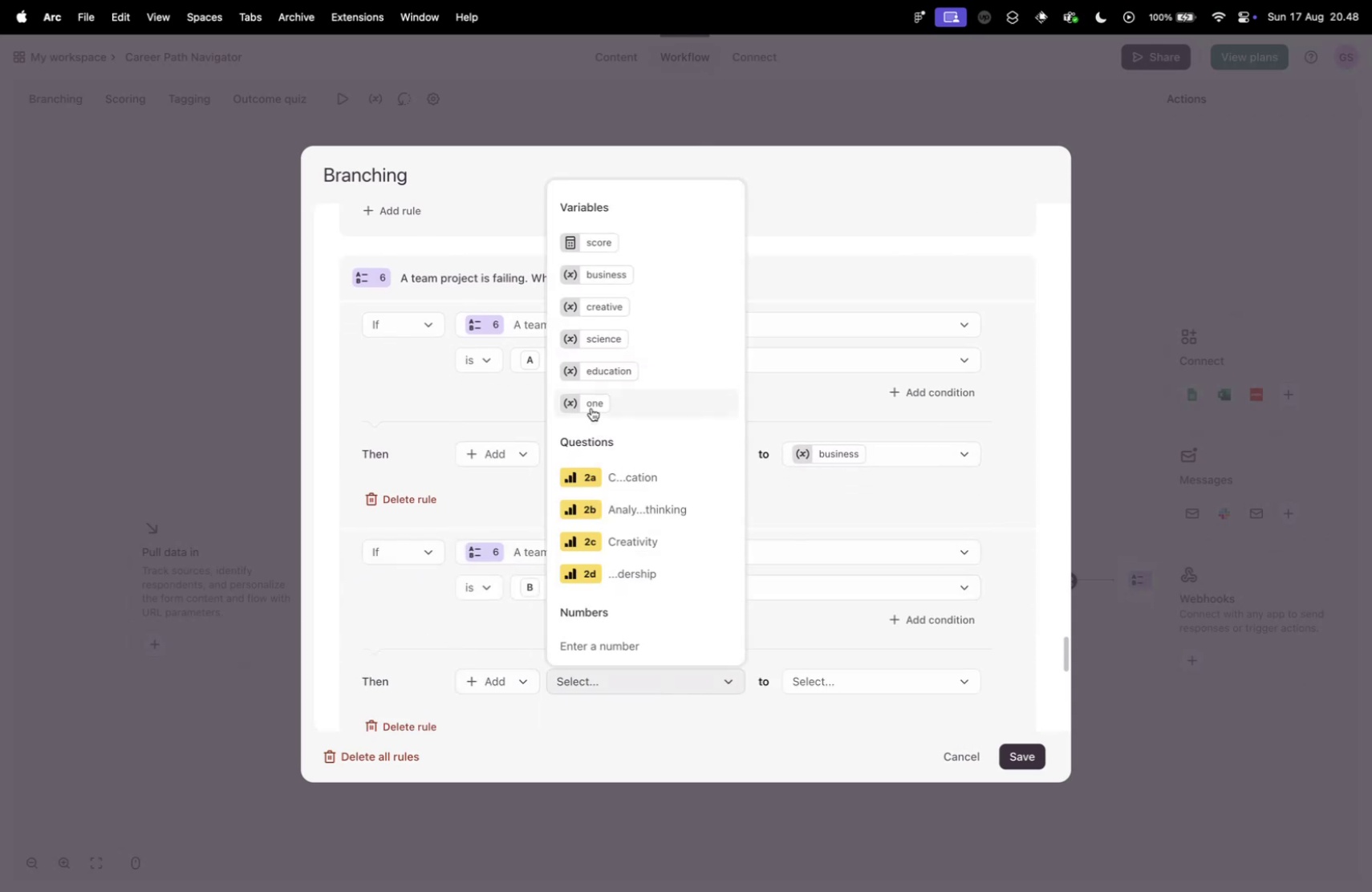 
key(Control+ControlLeft)
 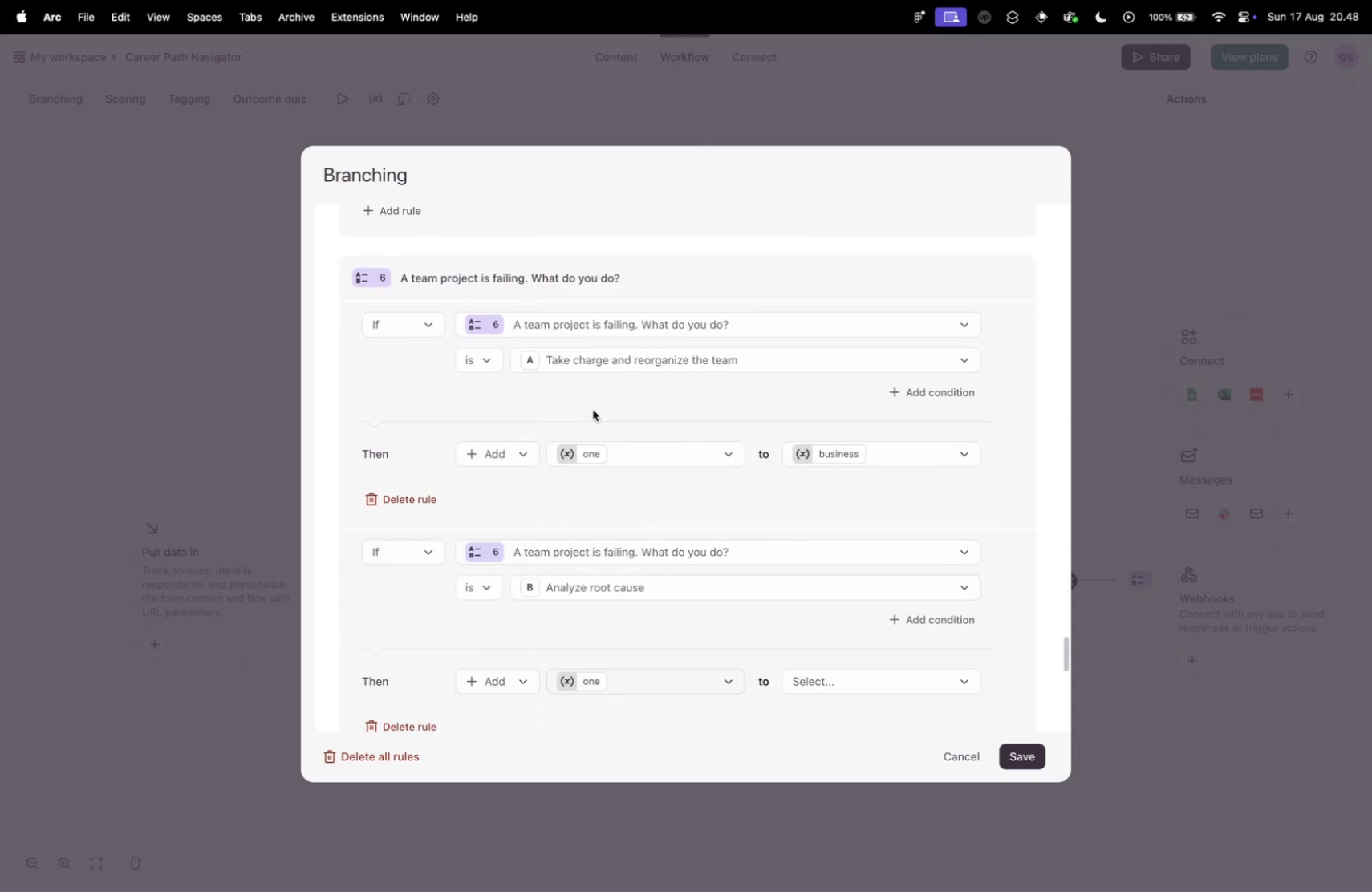 
key(Control+Tab)
 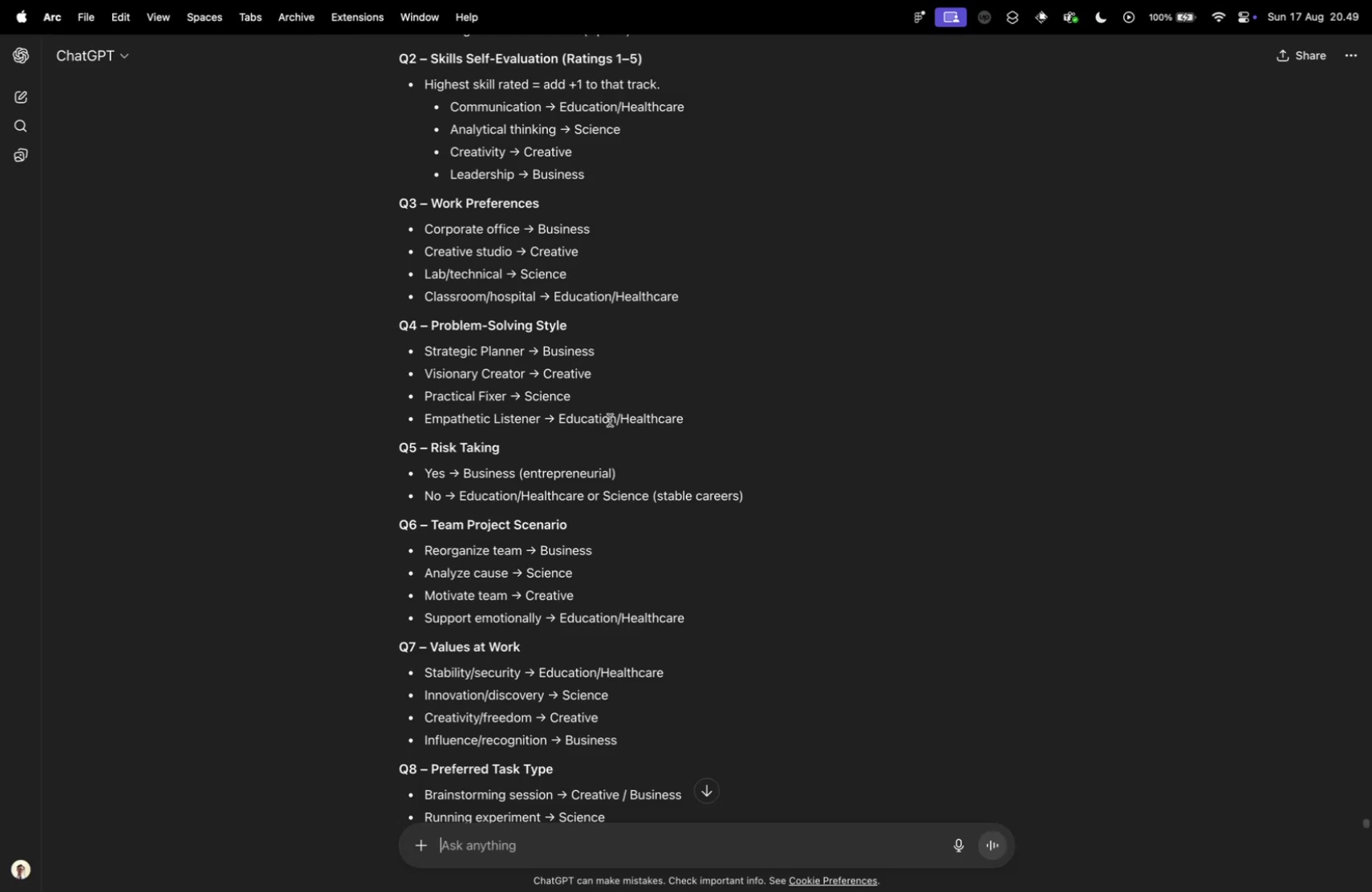 
key(Control+ControlLeft)
 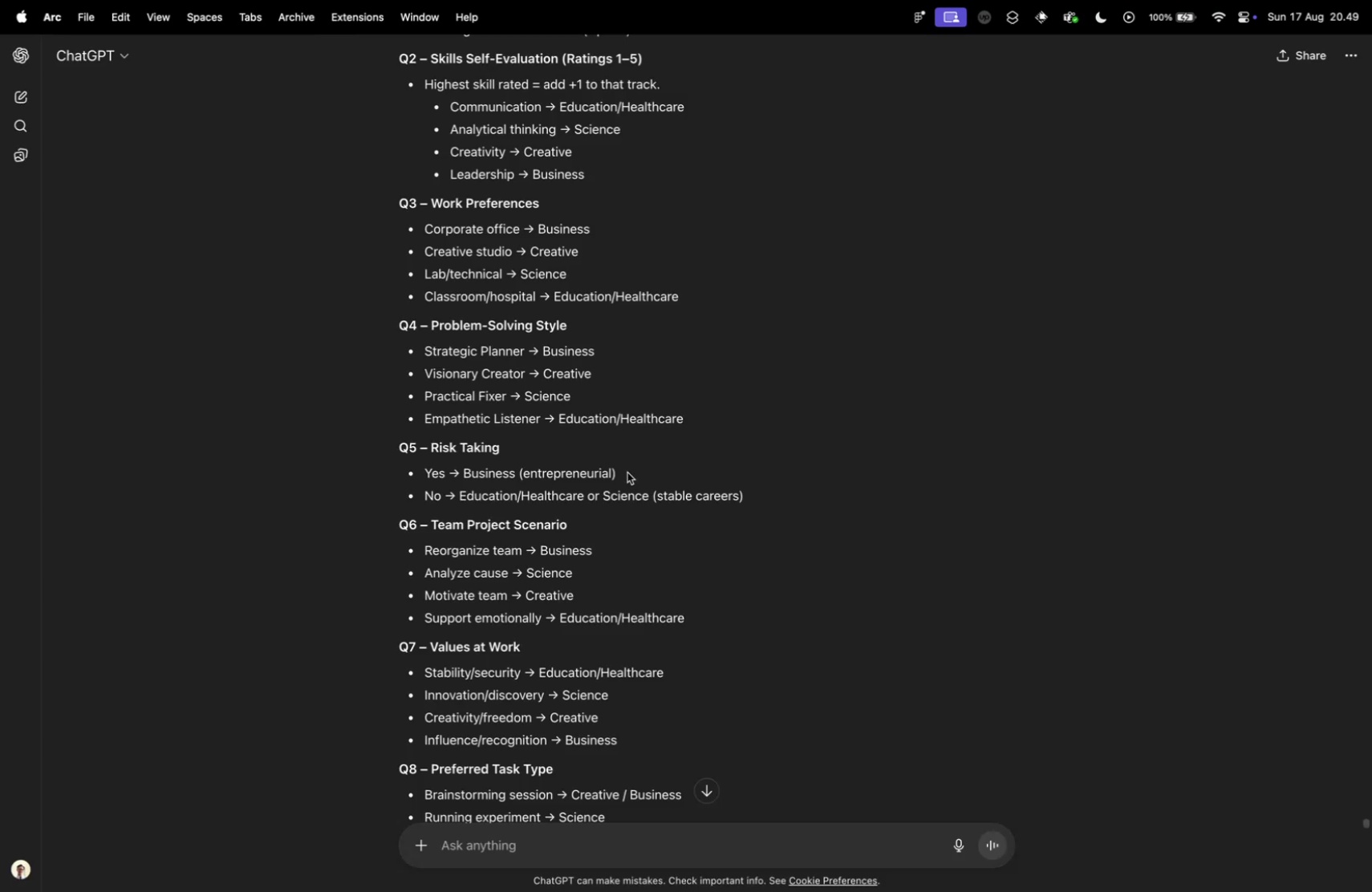 
key(Control+Tab)
 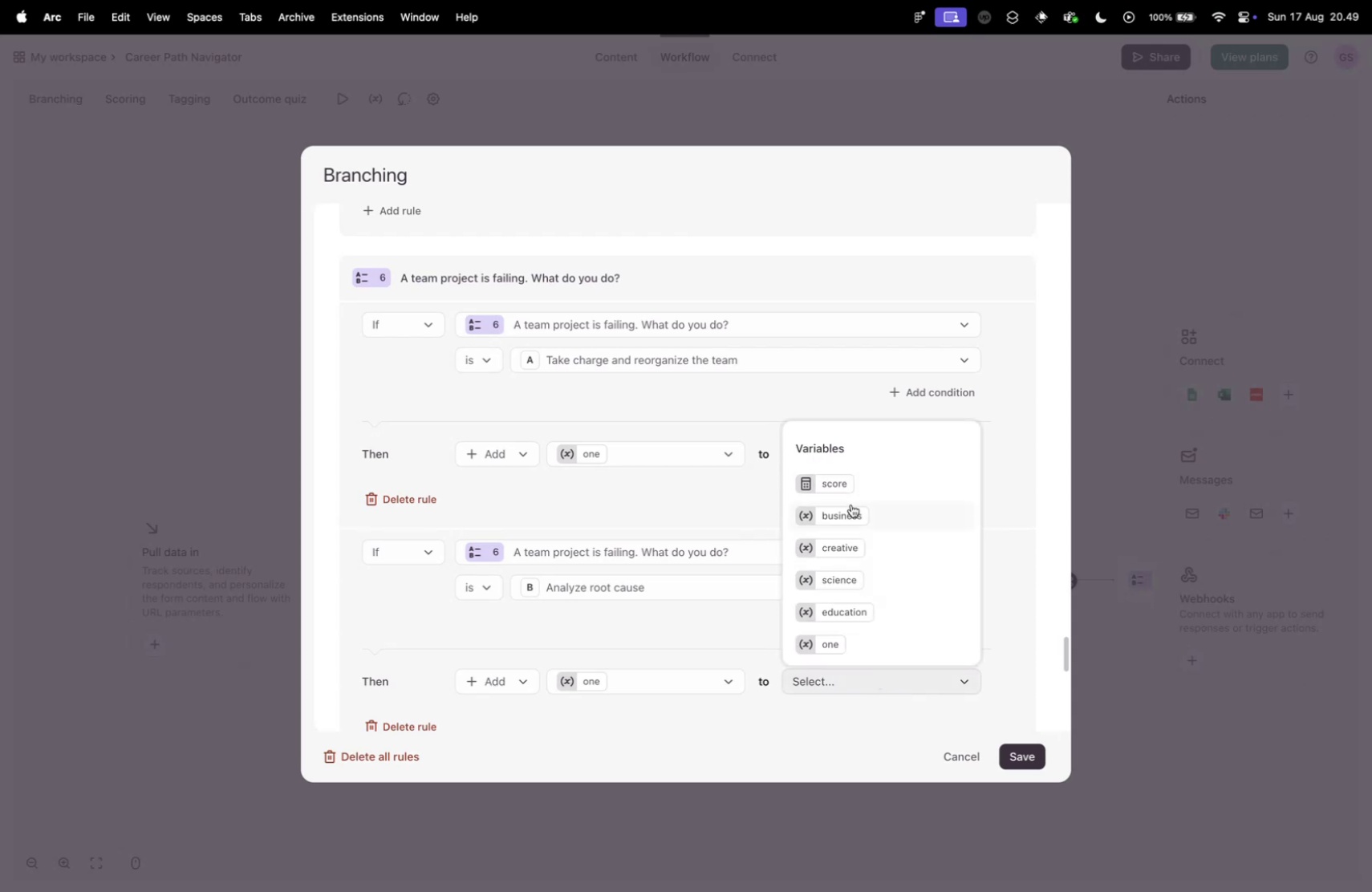 
left_click([858, 579])
 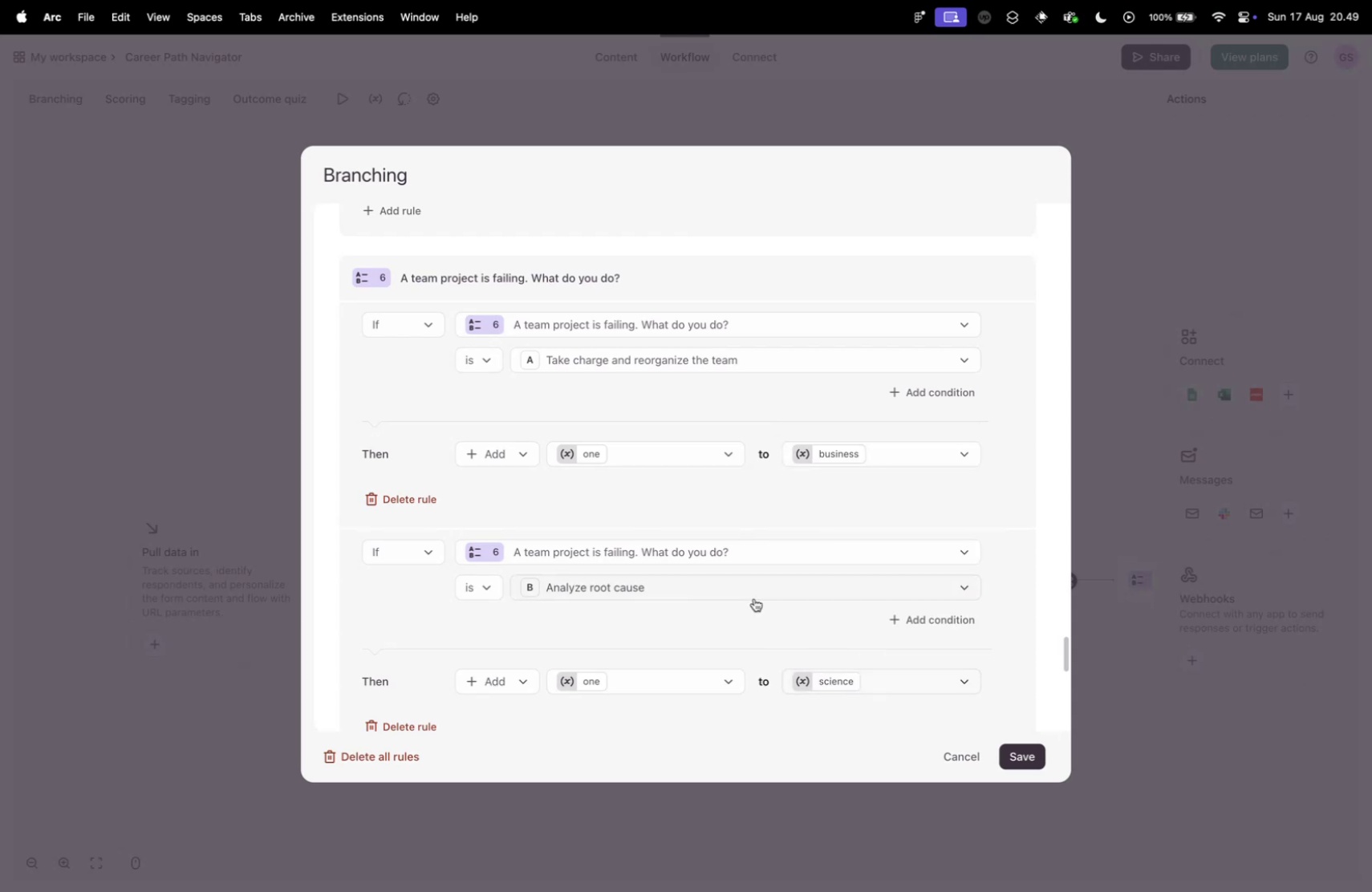 
scroll: coordinate [558, 598], scroll_direction: down, amount: 10.0
 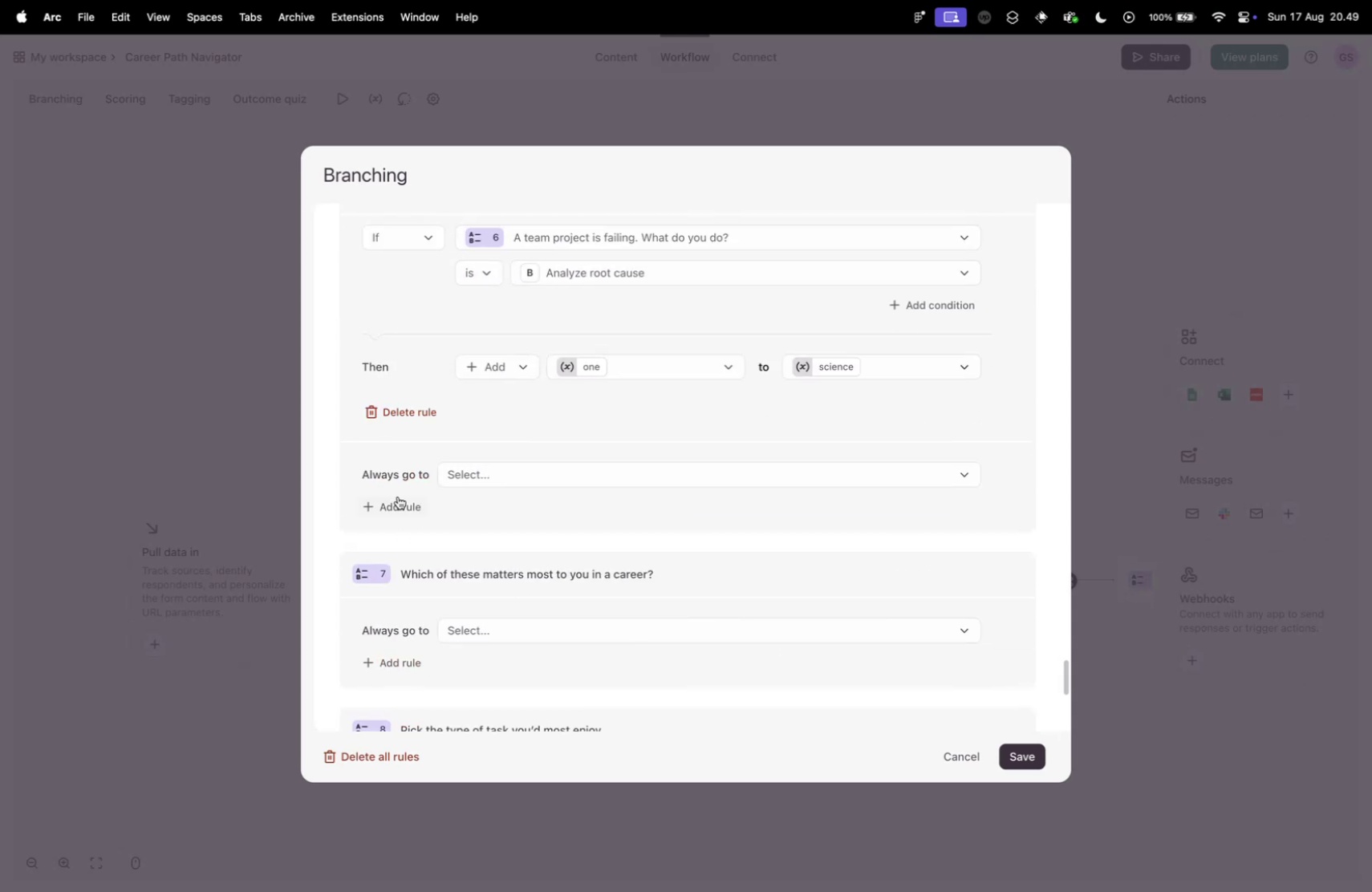 
left_click([398, 495])
 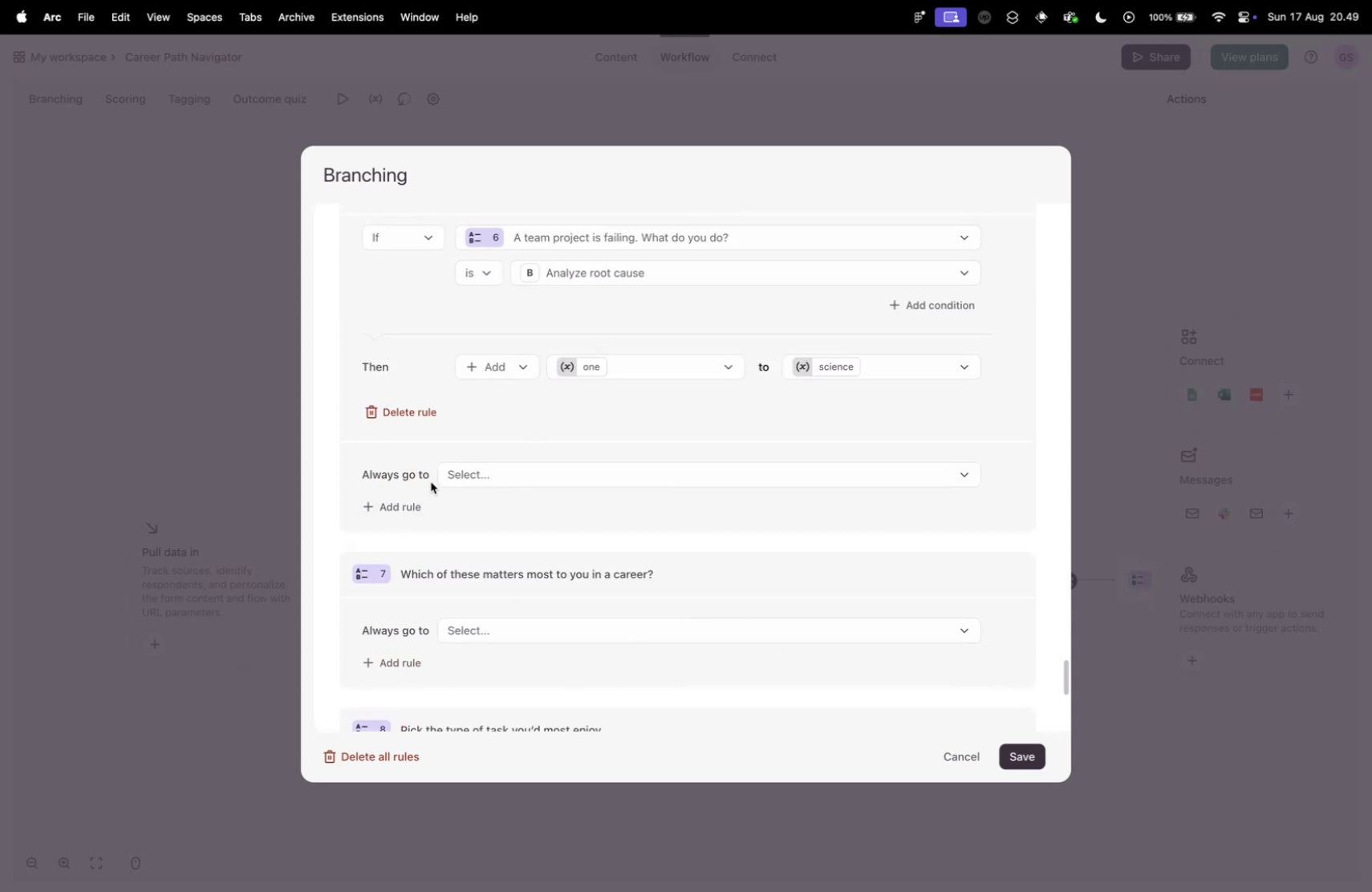 
left_click([403, 501])
 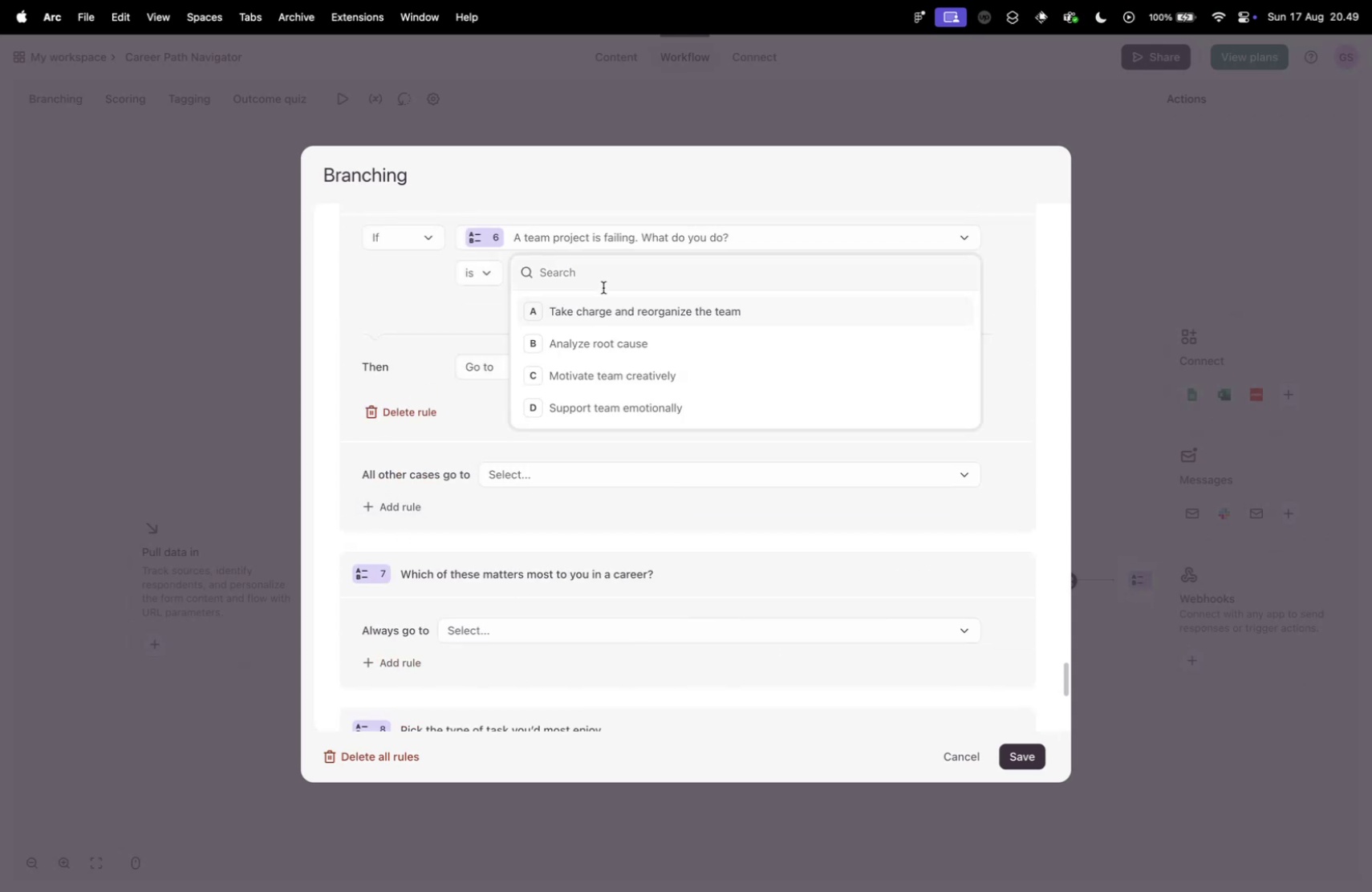 
left_click([615, 377])
 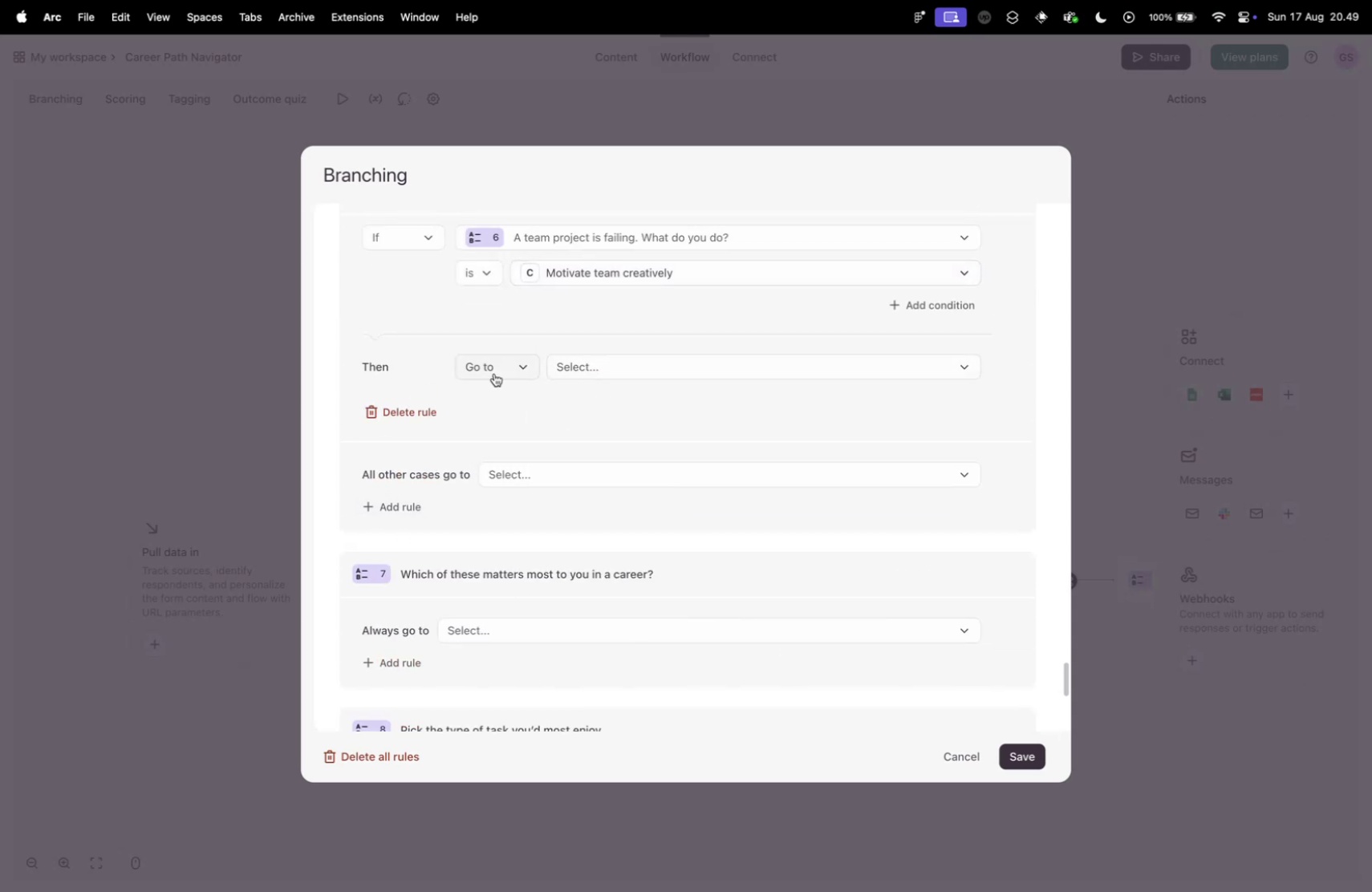 
left_click([486, 369])
 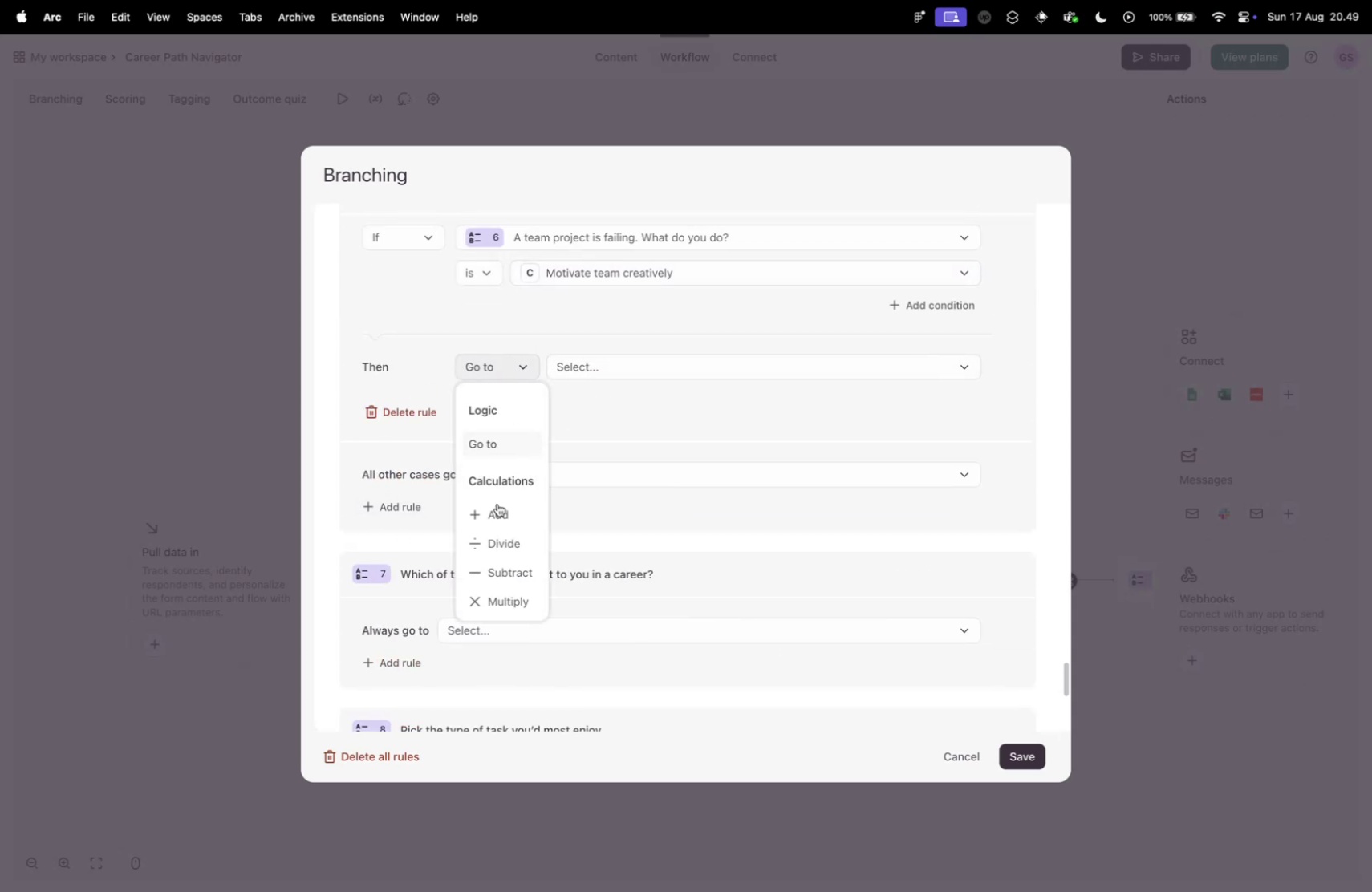 
left_click([499, 519])
 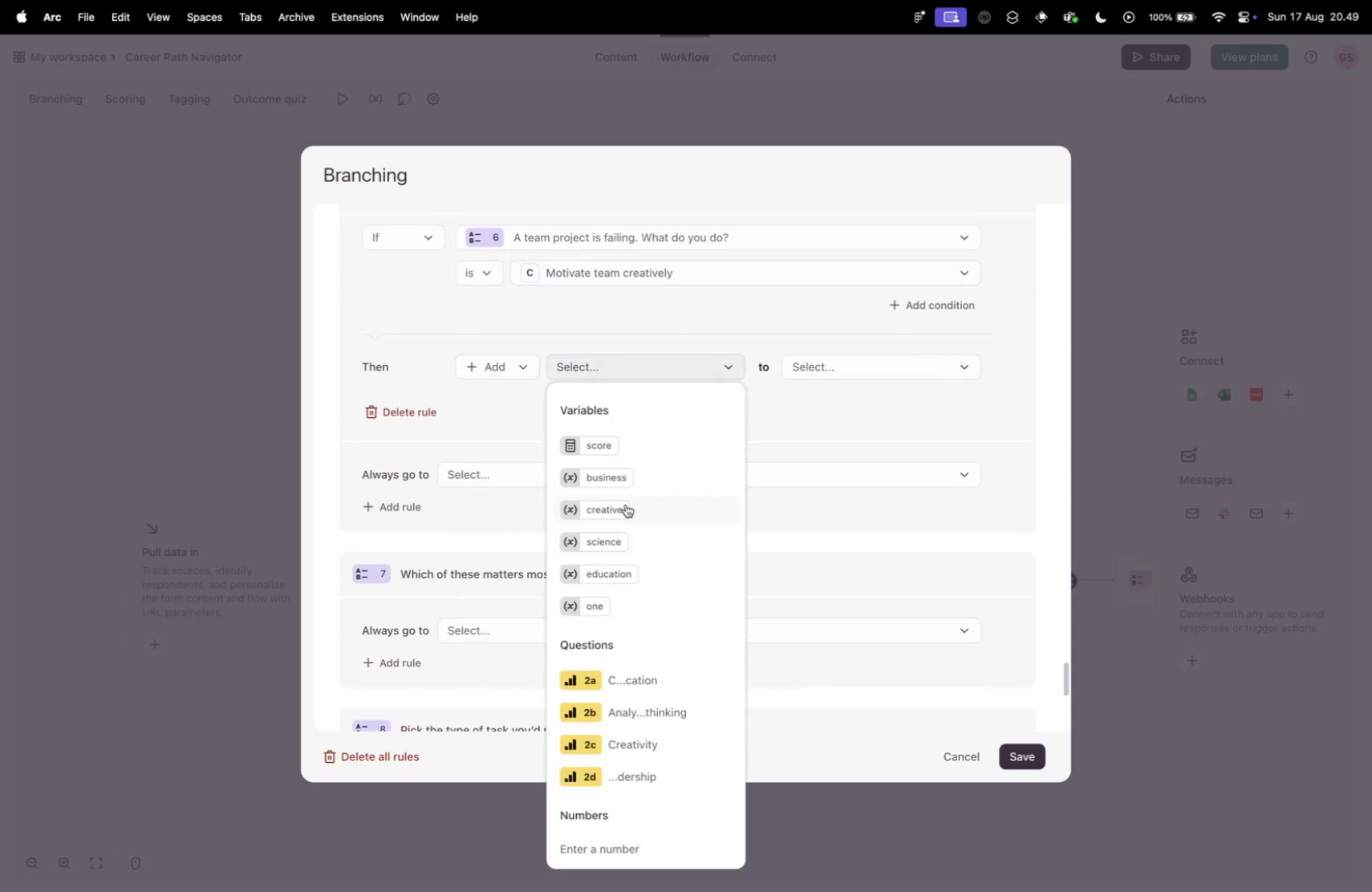 
left_click([614, 604])
 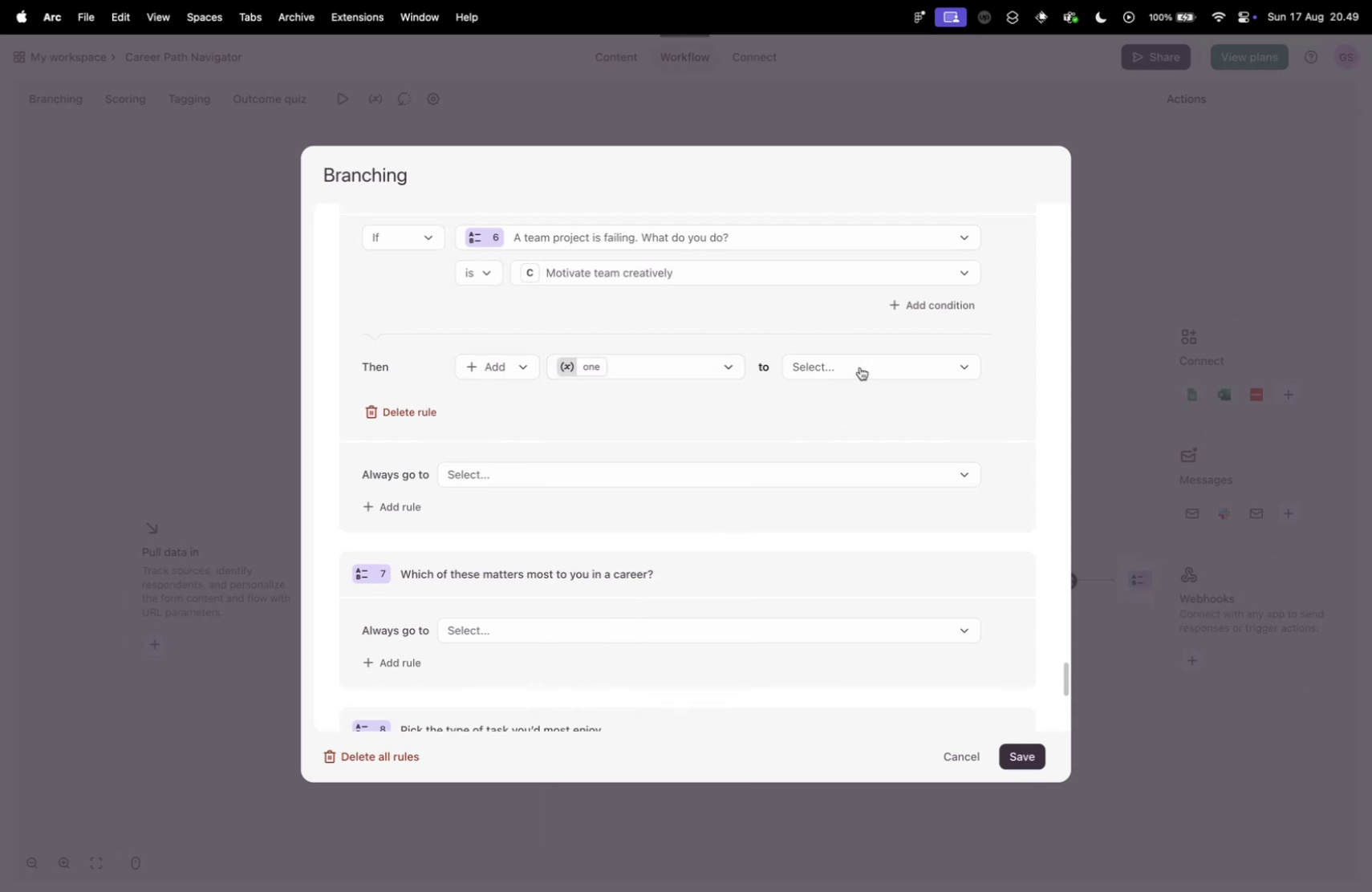 
left_click([867, 359])
 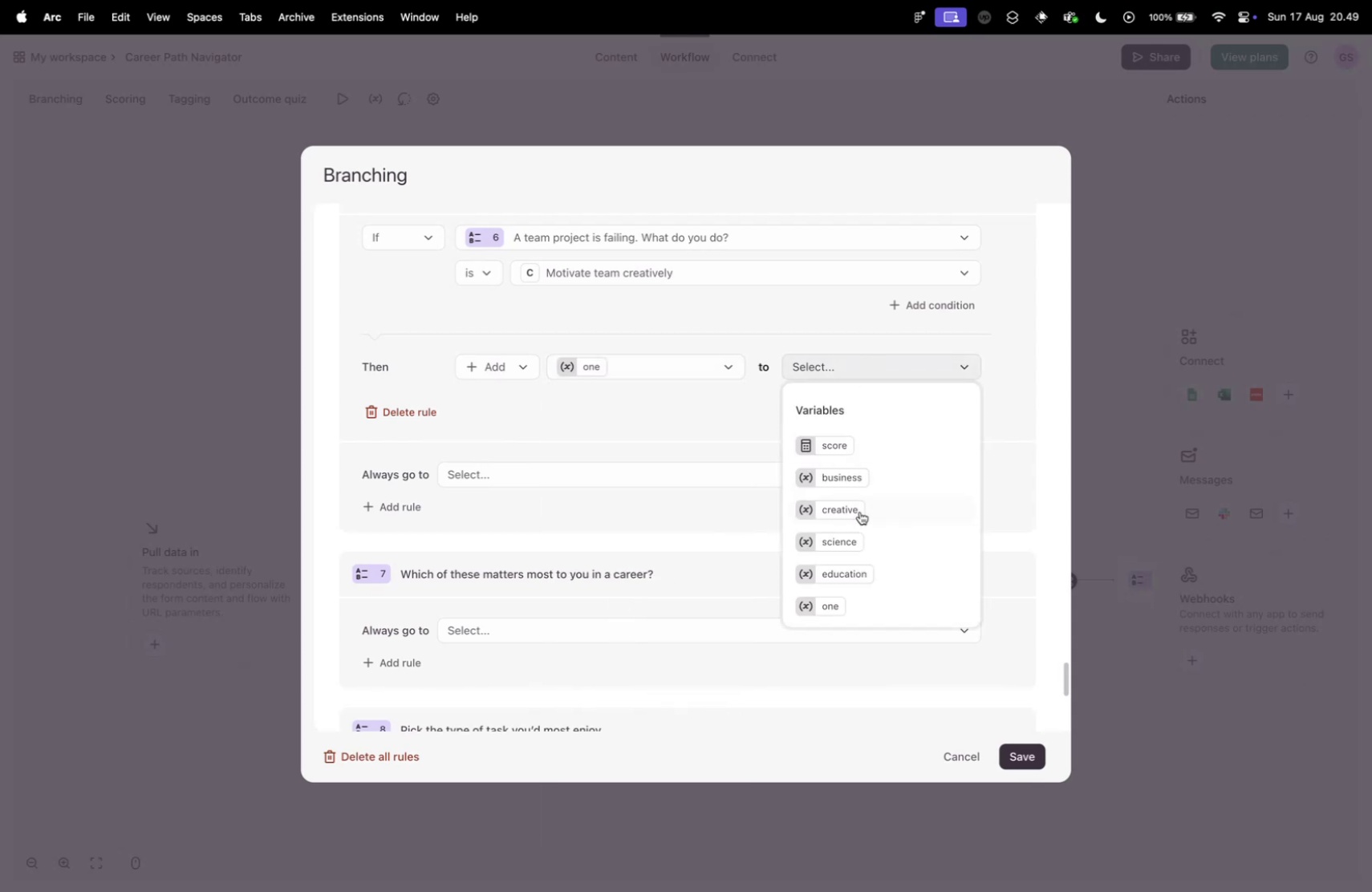 
left_click([859, 512])
 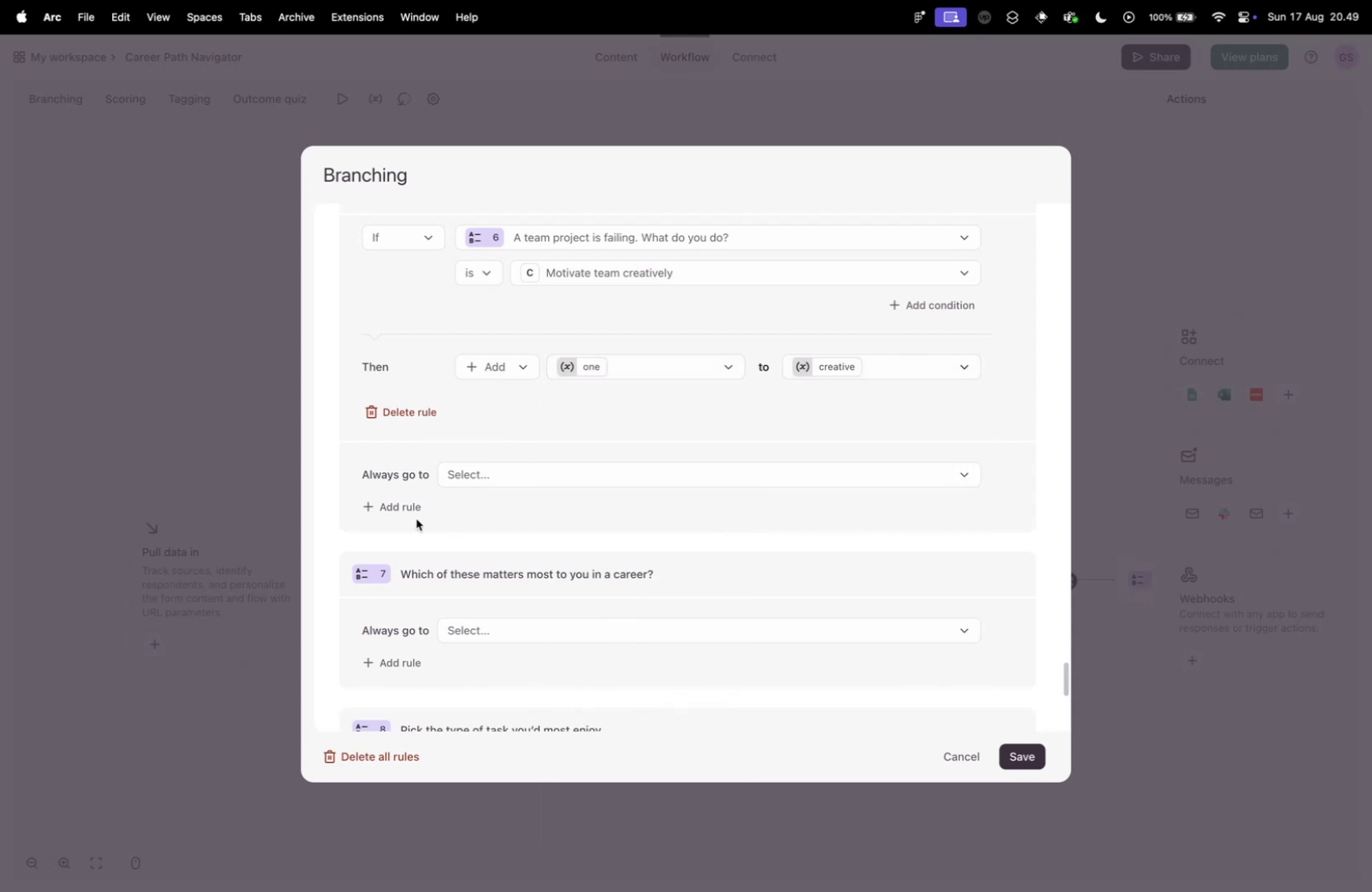 
left_click([389, 513])
 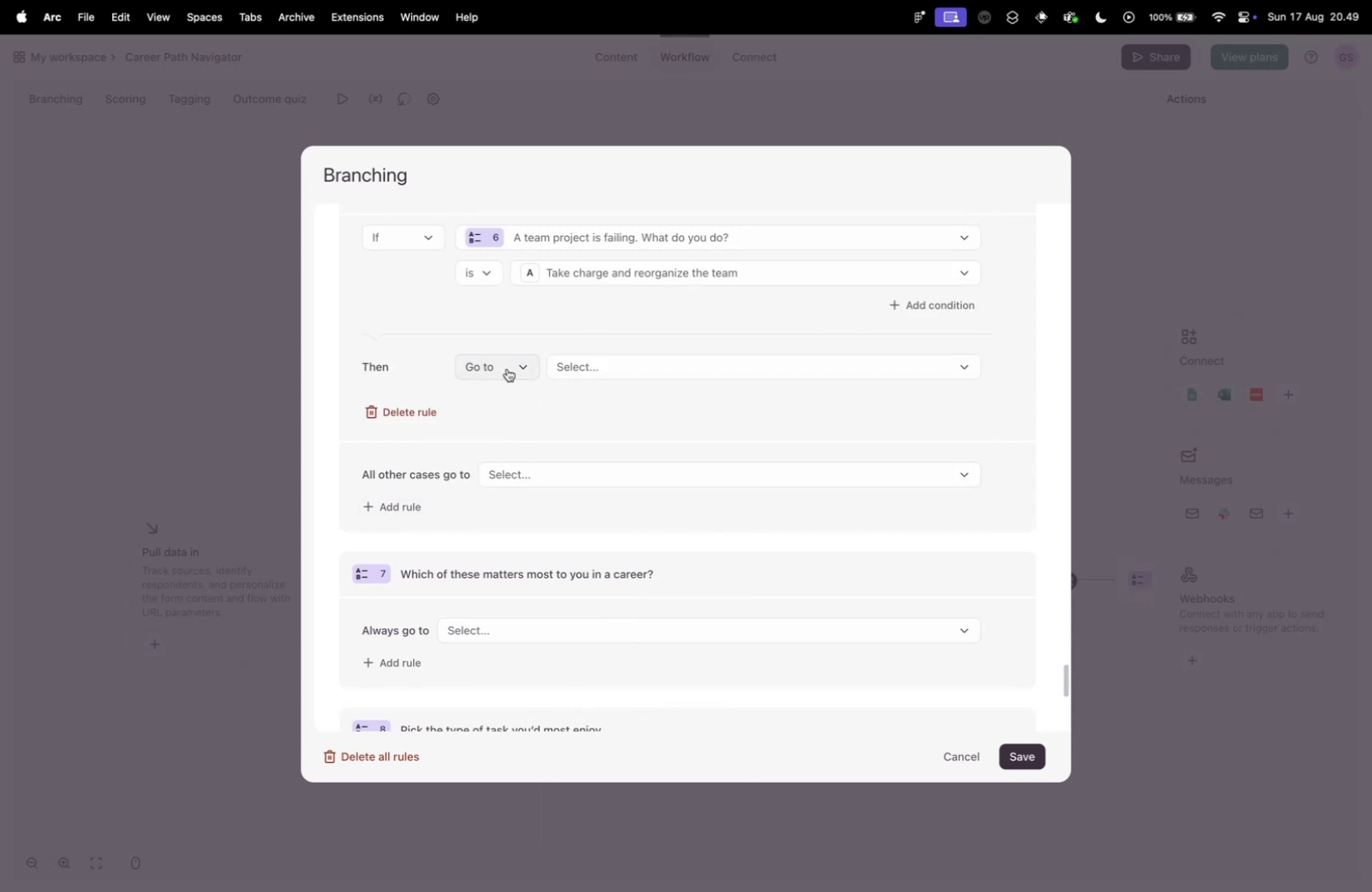 
left_click([660, 262])
 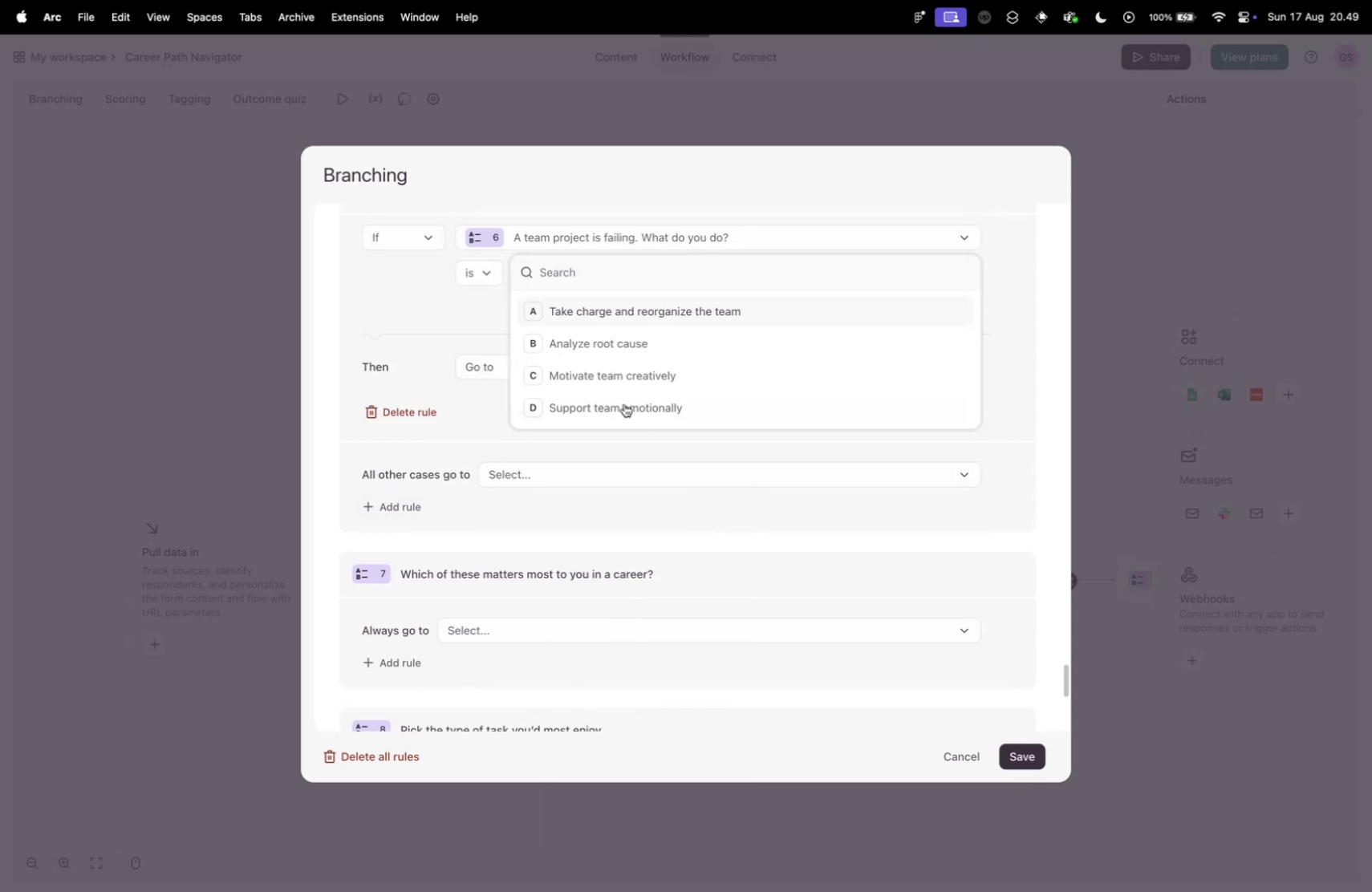 
left_click([623, 401])
 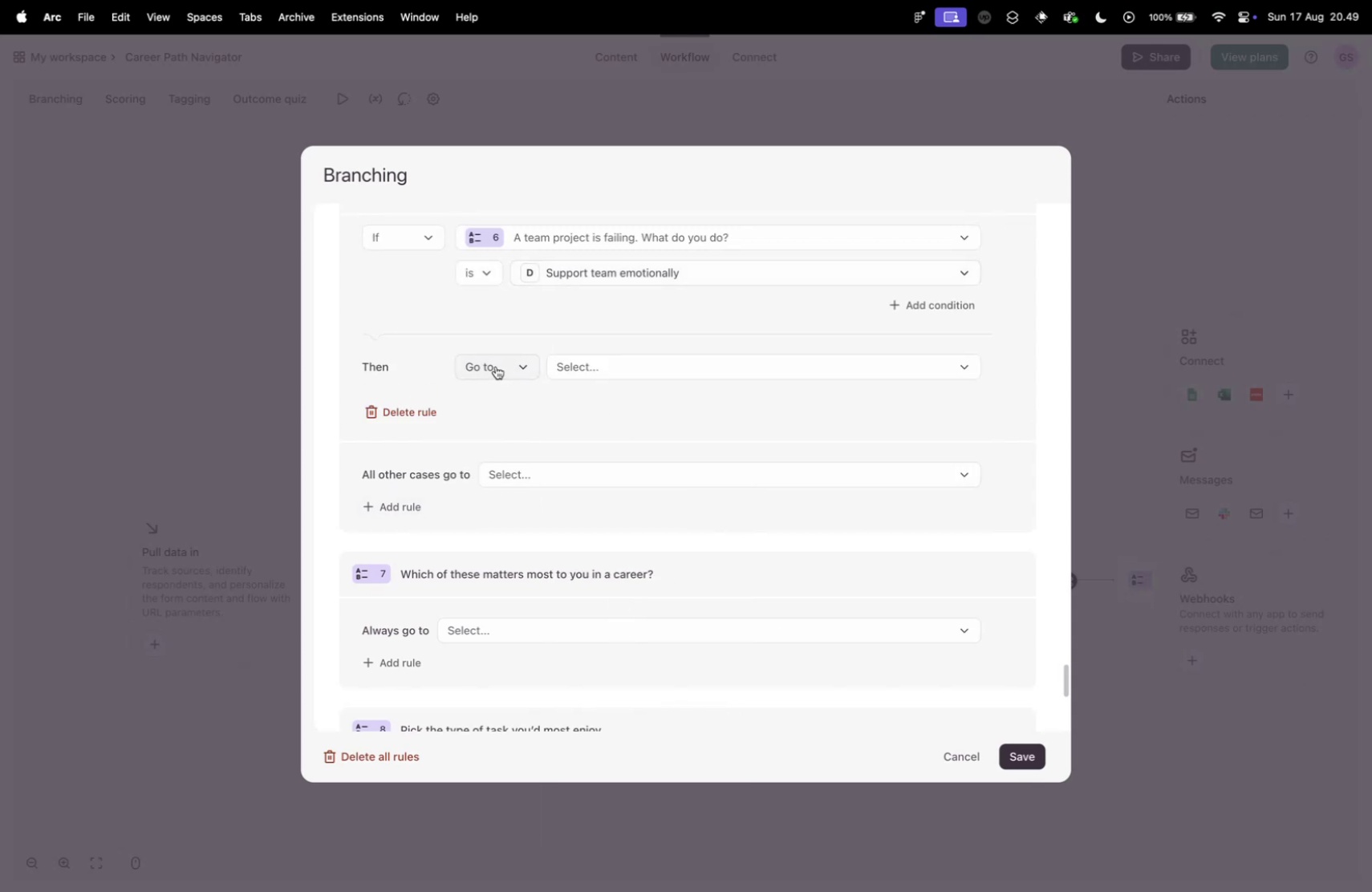 
left_click([489, 360])
 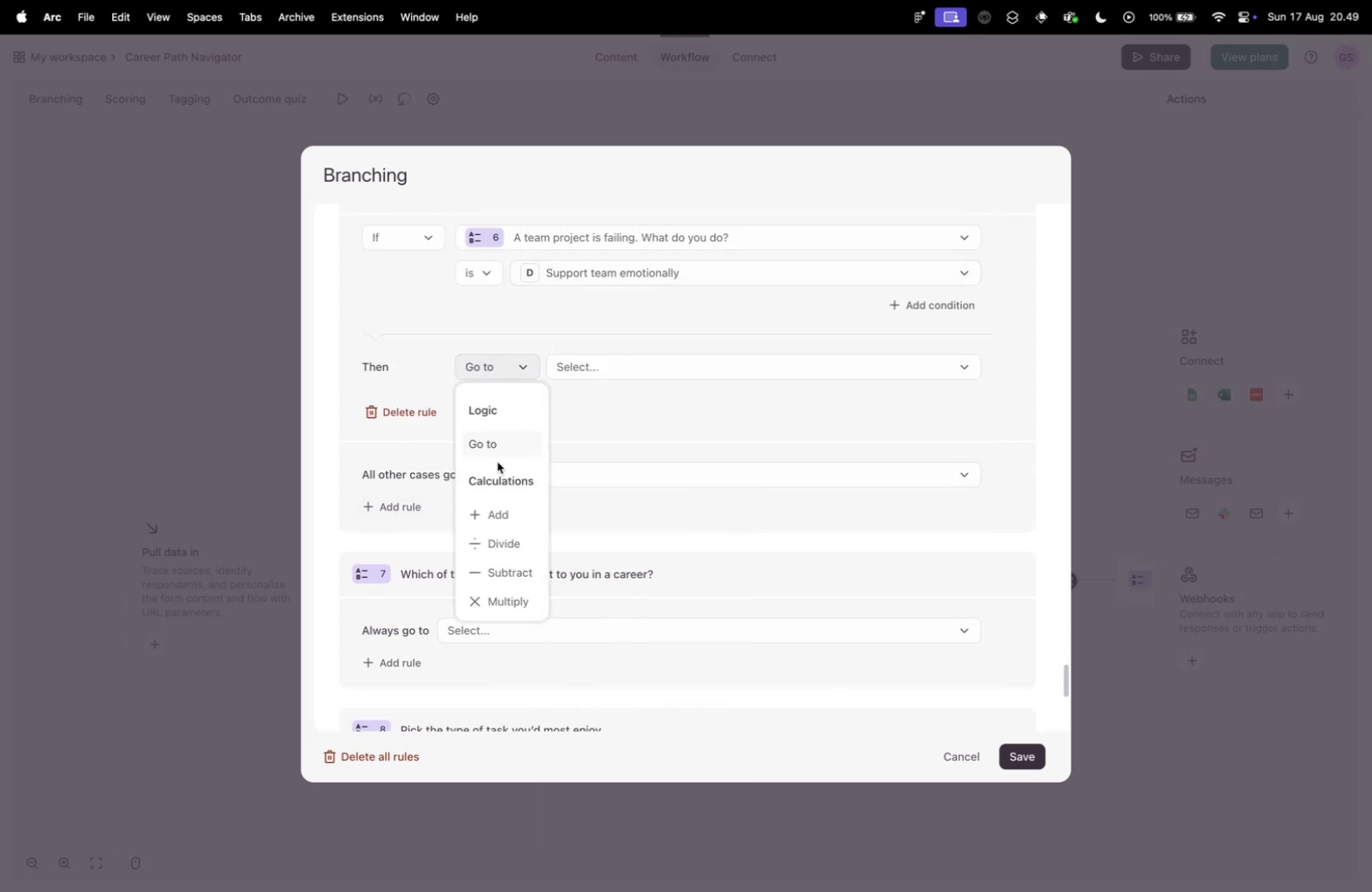 
left_click([500, 512])
 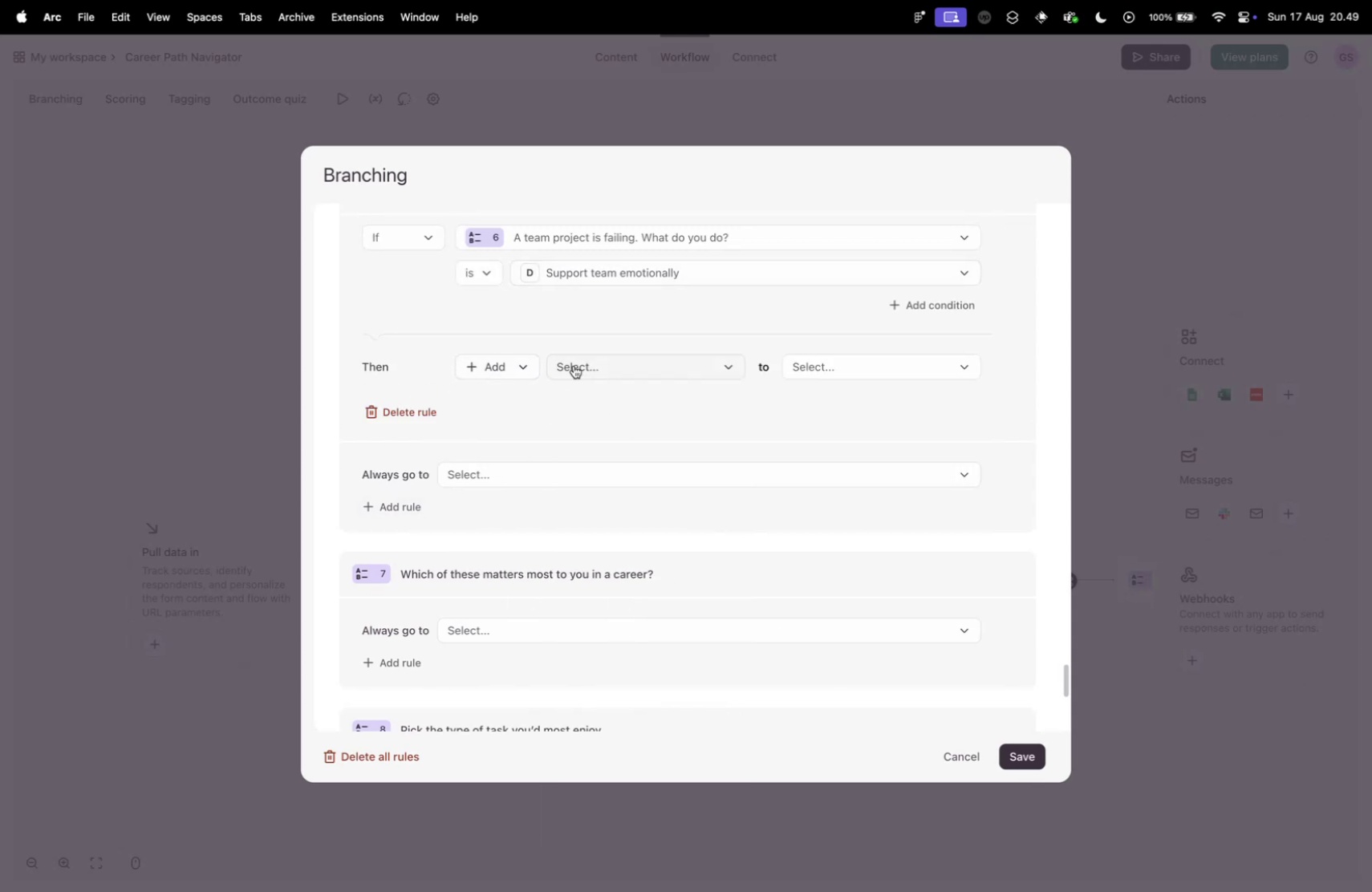 
left_click([574, 365])
 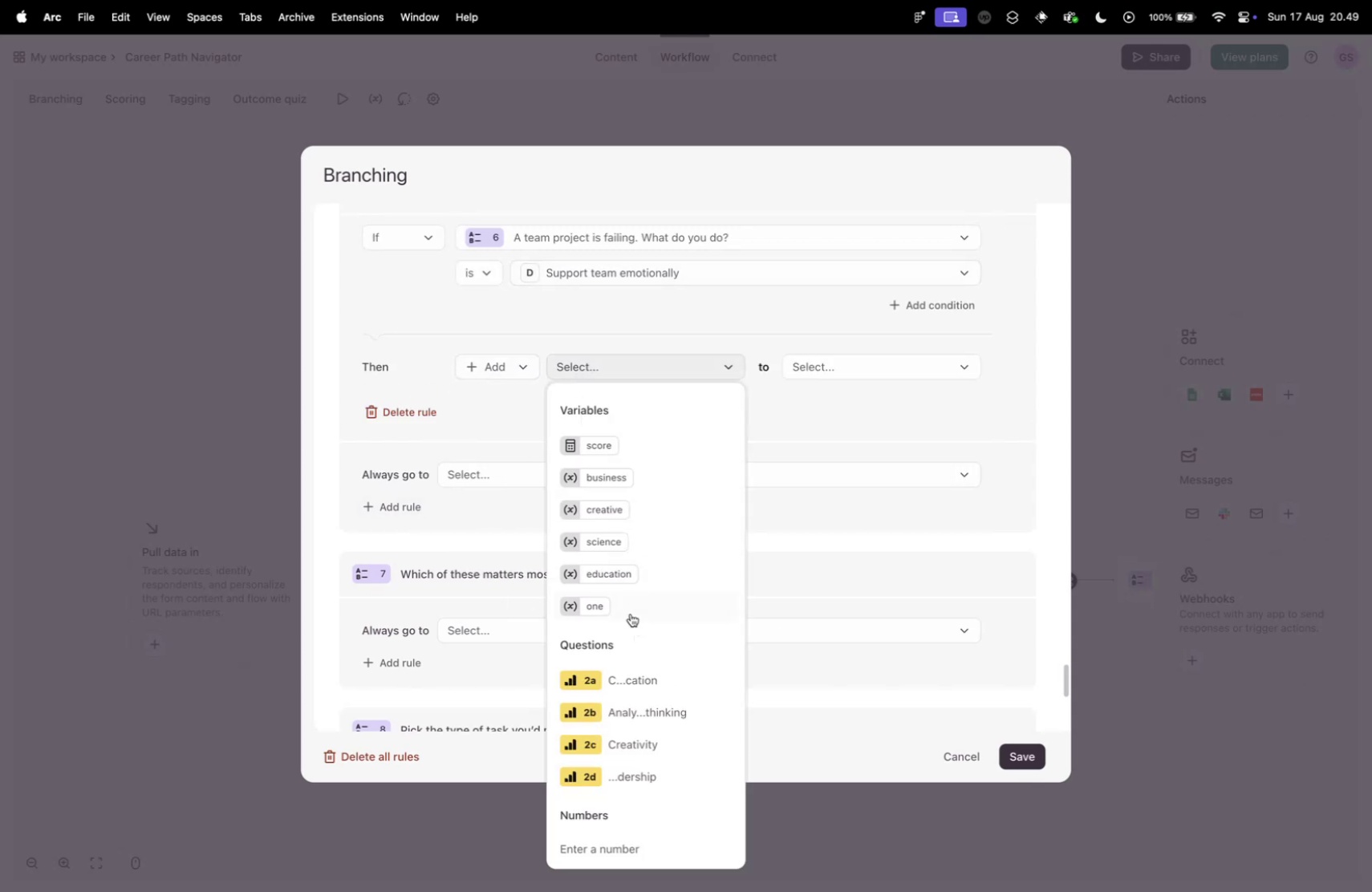 
left_click([611, 602])
 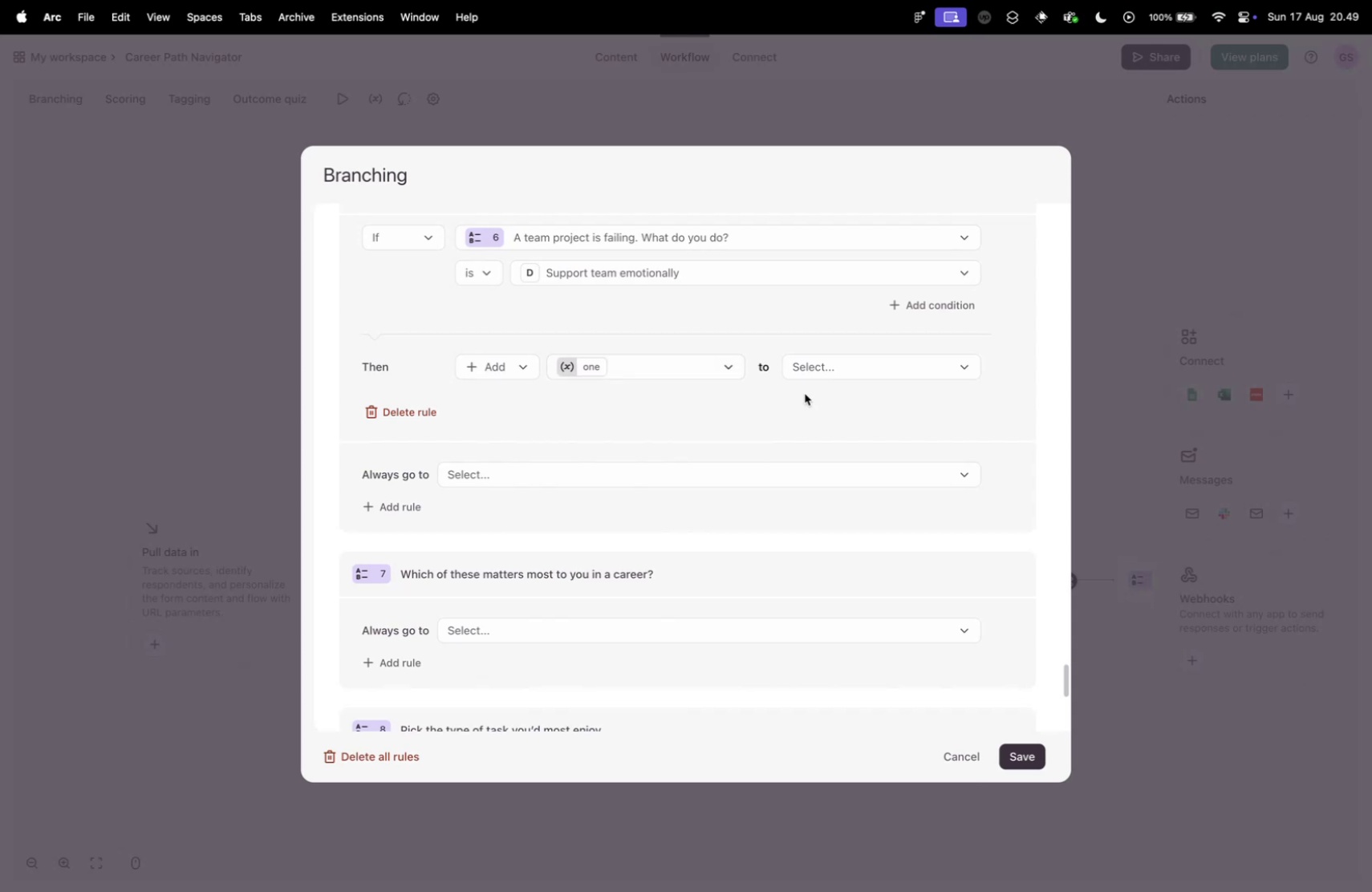 
left_click([817, 369])
 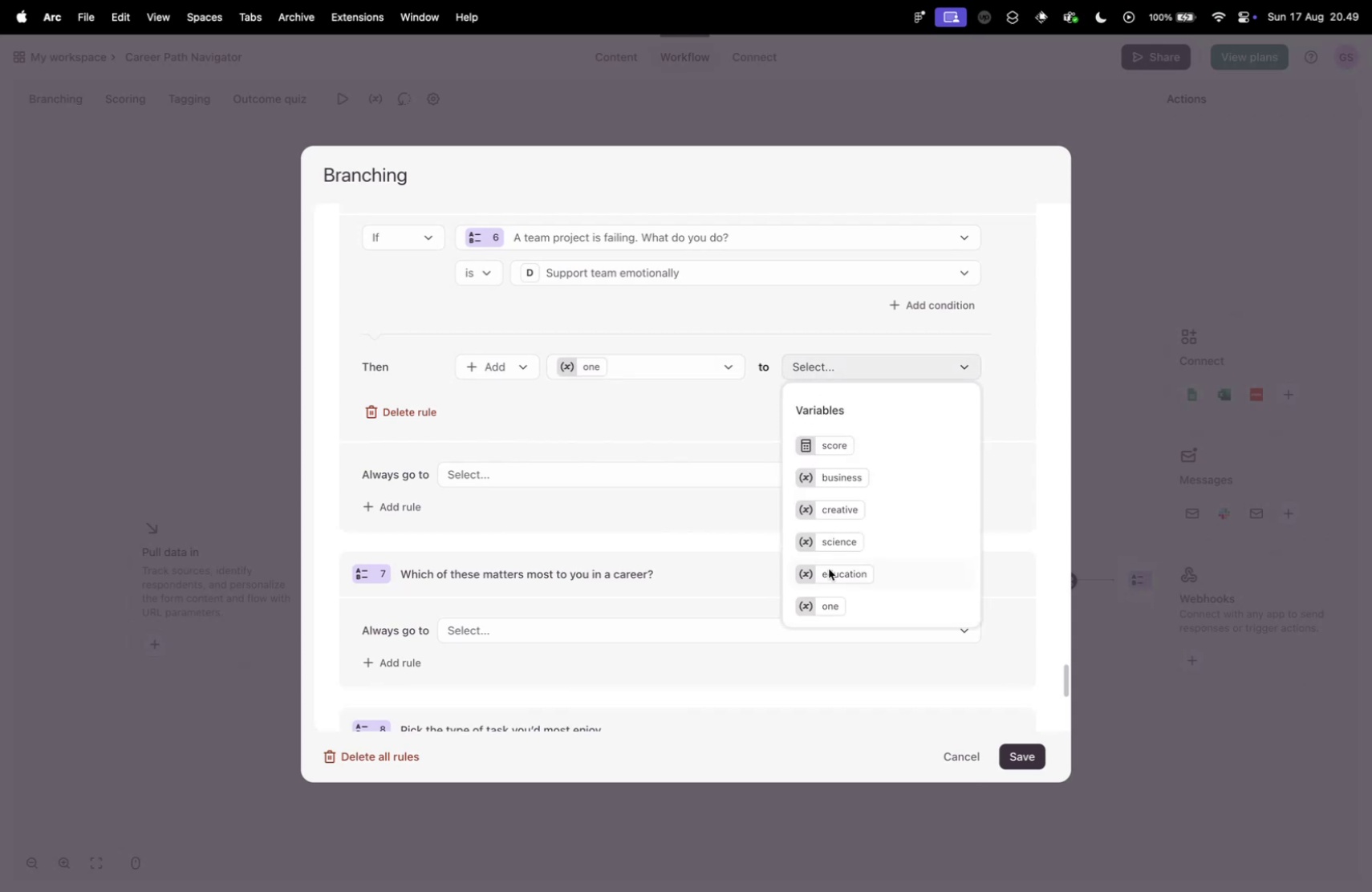 
left_click([829, 568])
 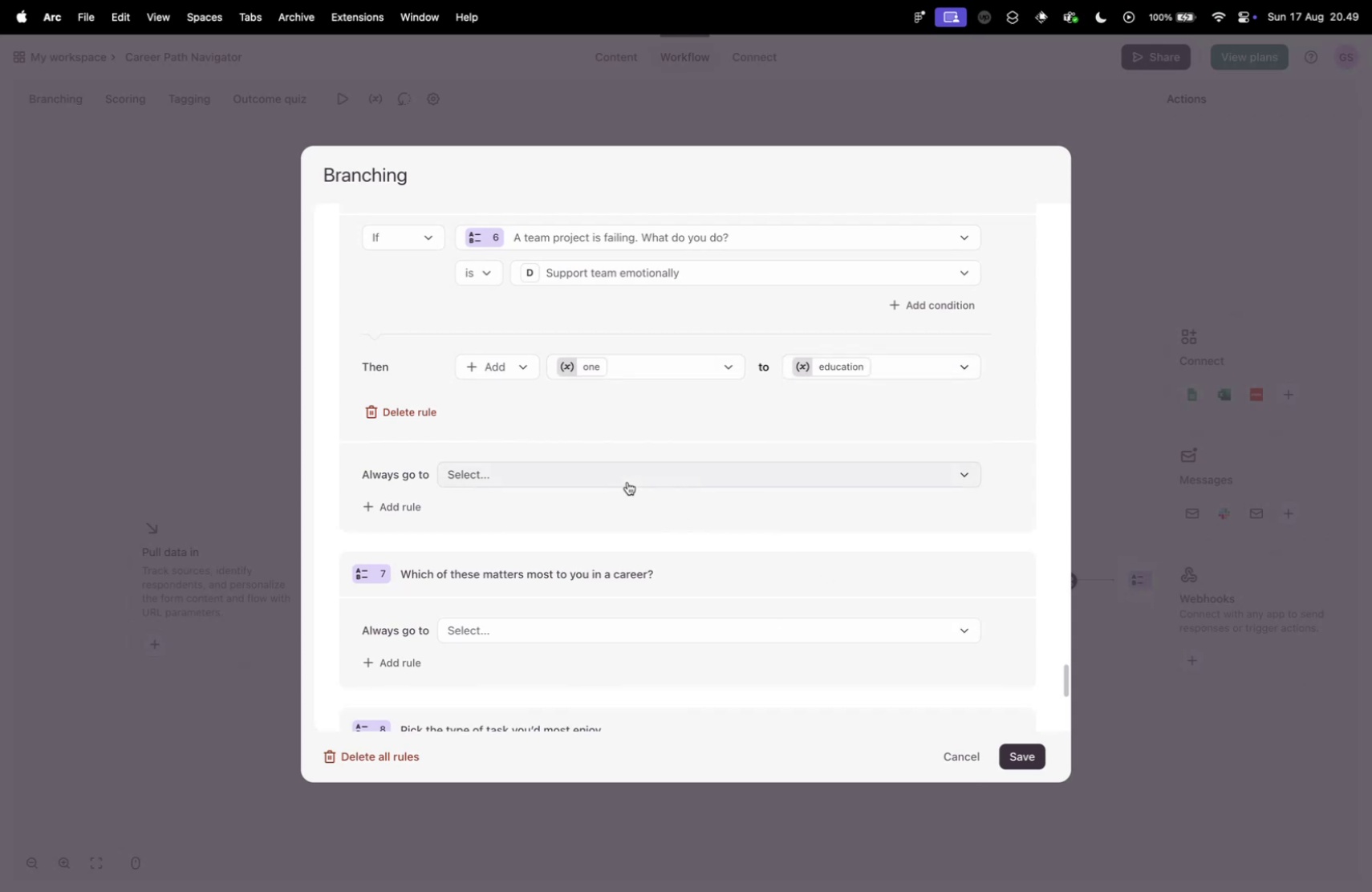 
key(Control+ControlLeft)
 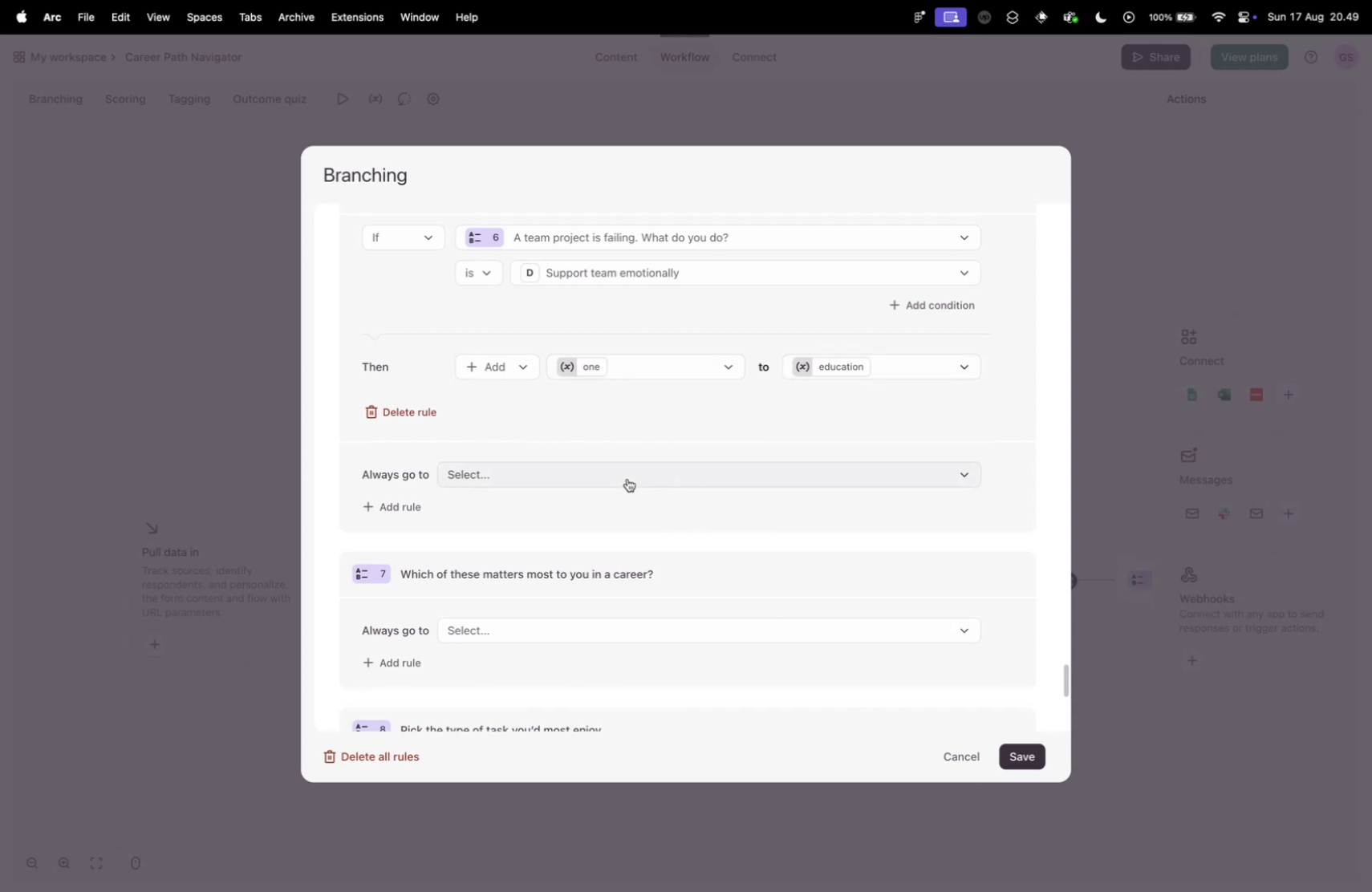 
key(Control+Tab)
 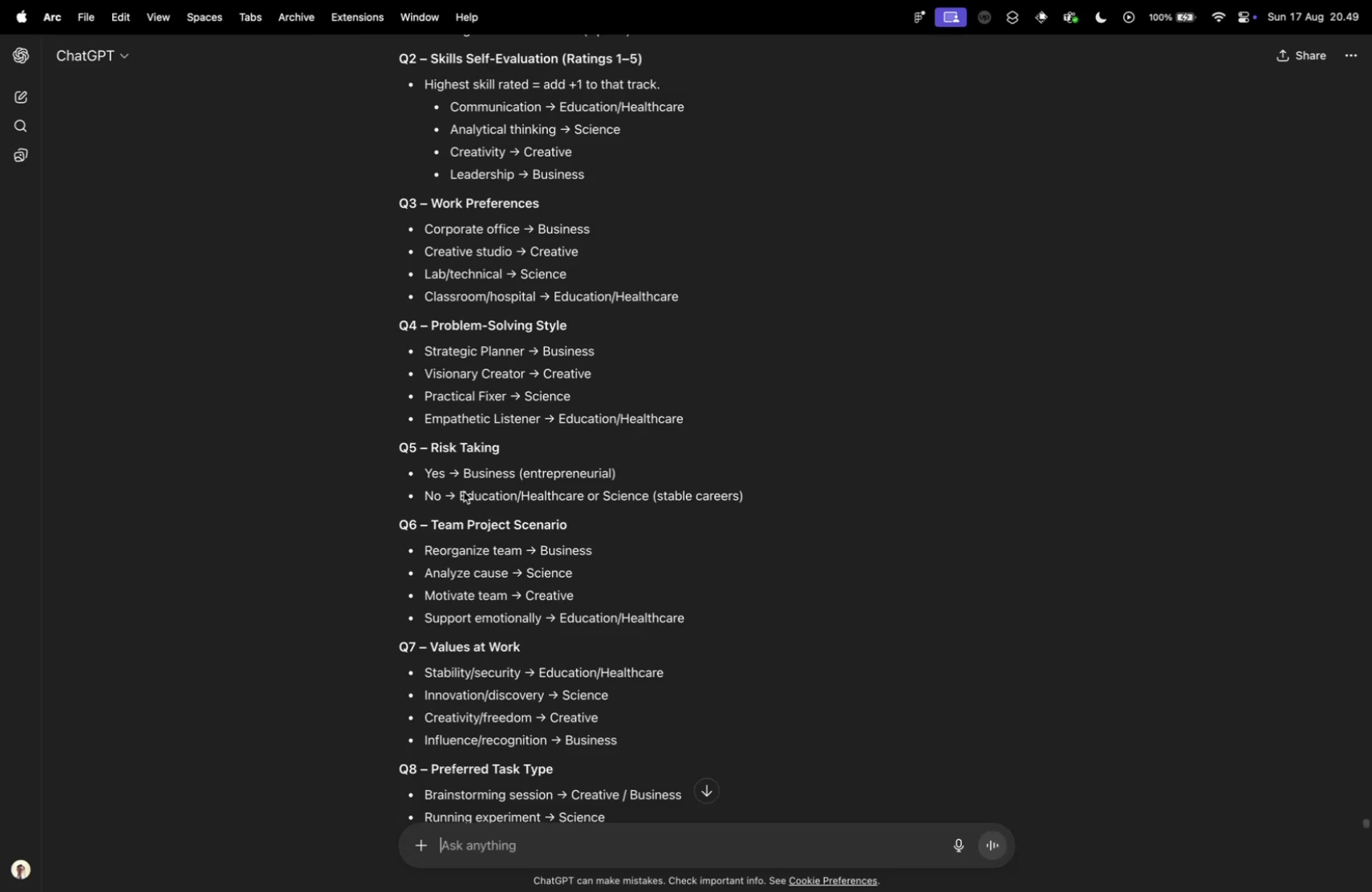 
key(Control+ControlLeft)
 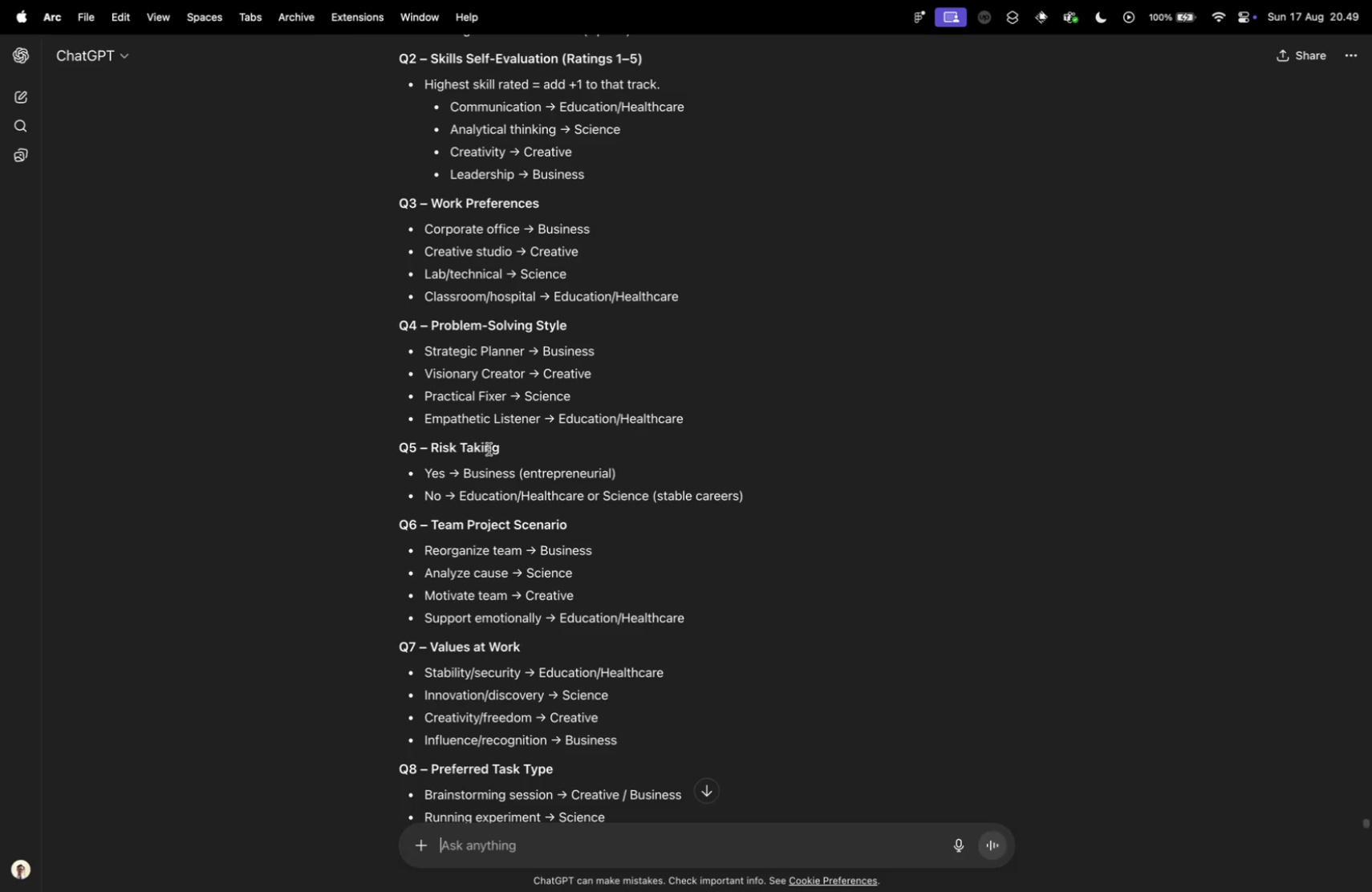 
key(Control+Tab)
 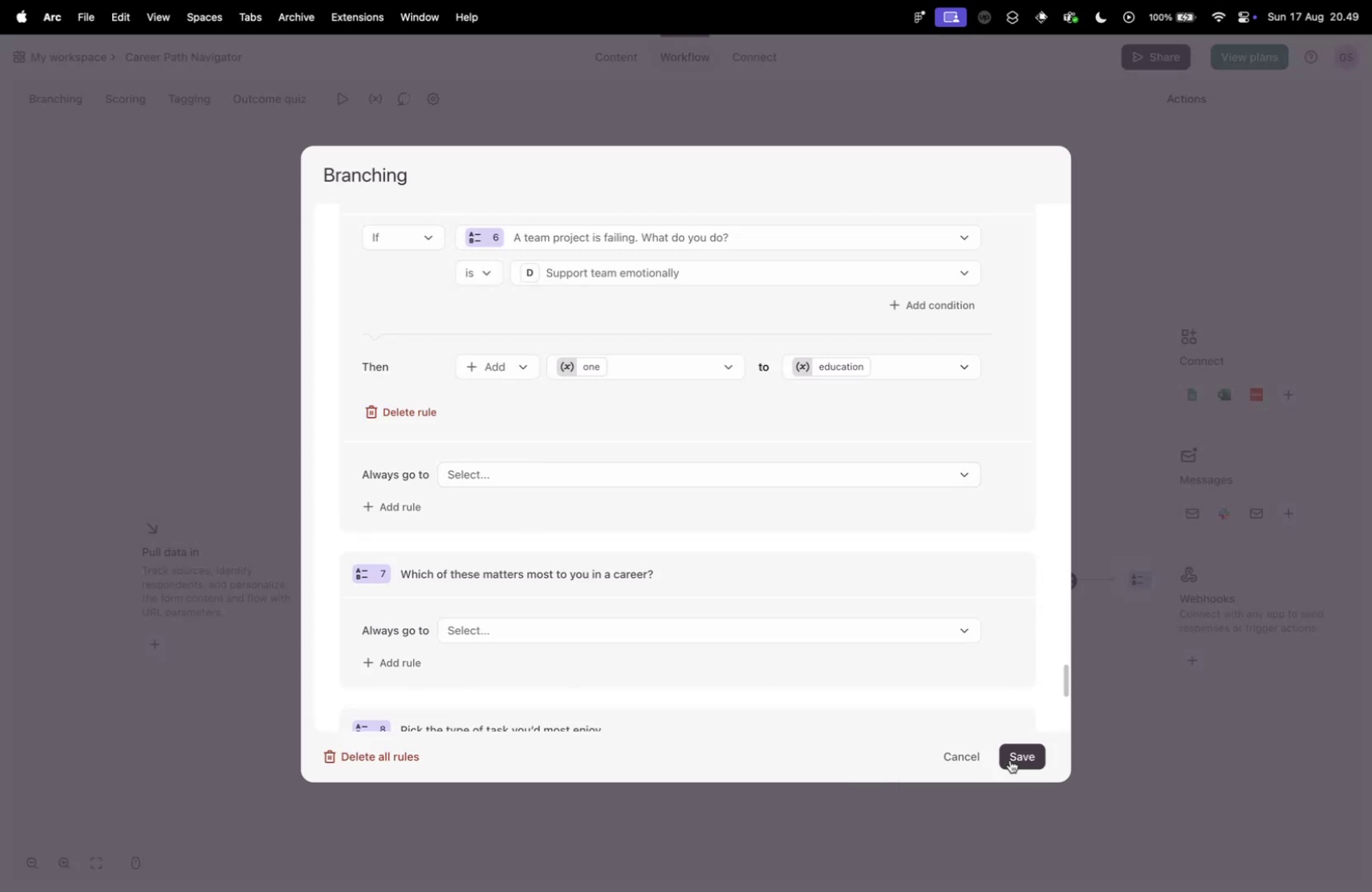 
left_click([1019, 756])
 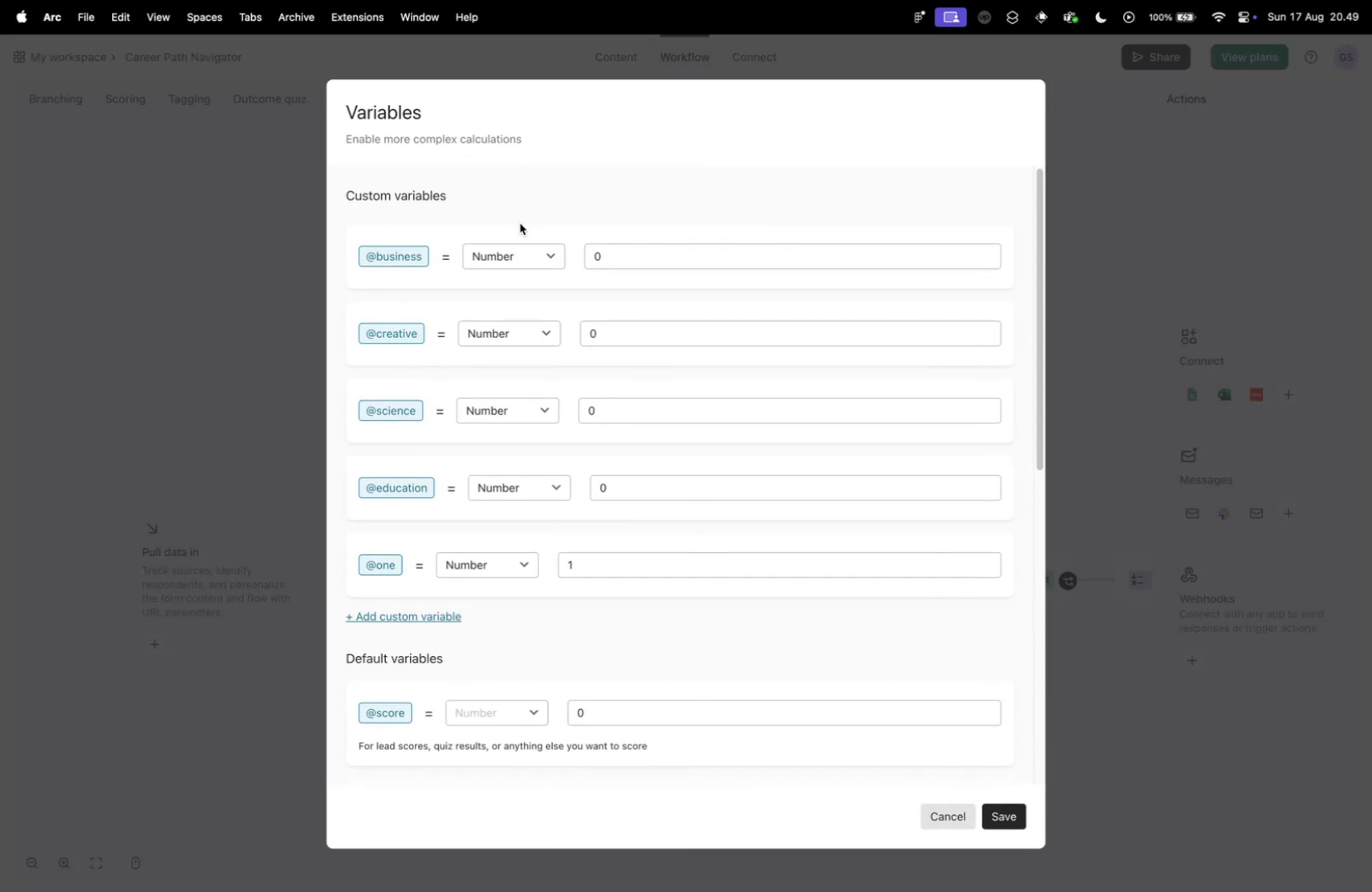 
wait(6.67)
 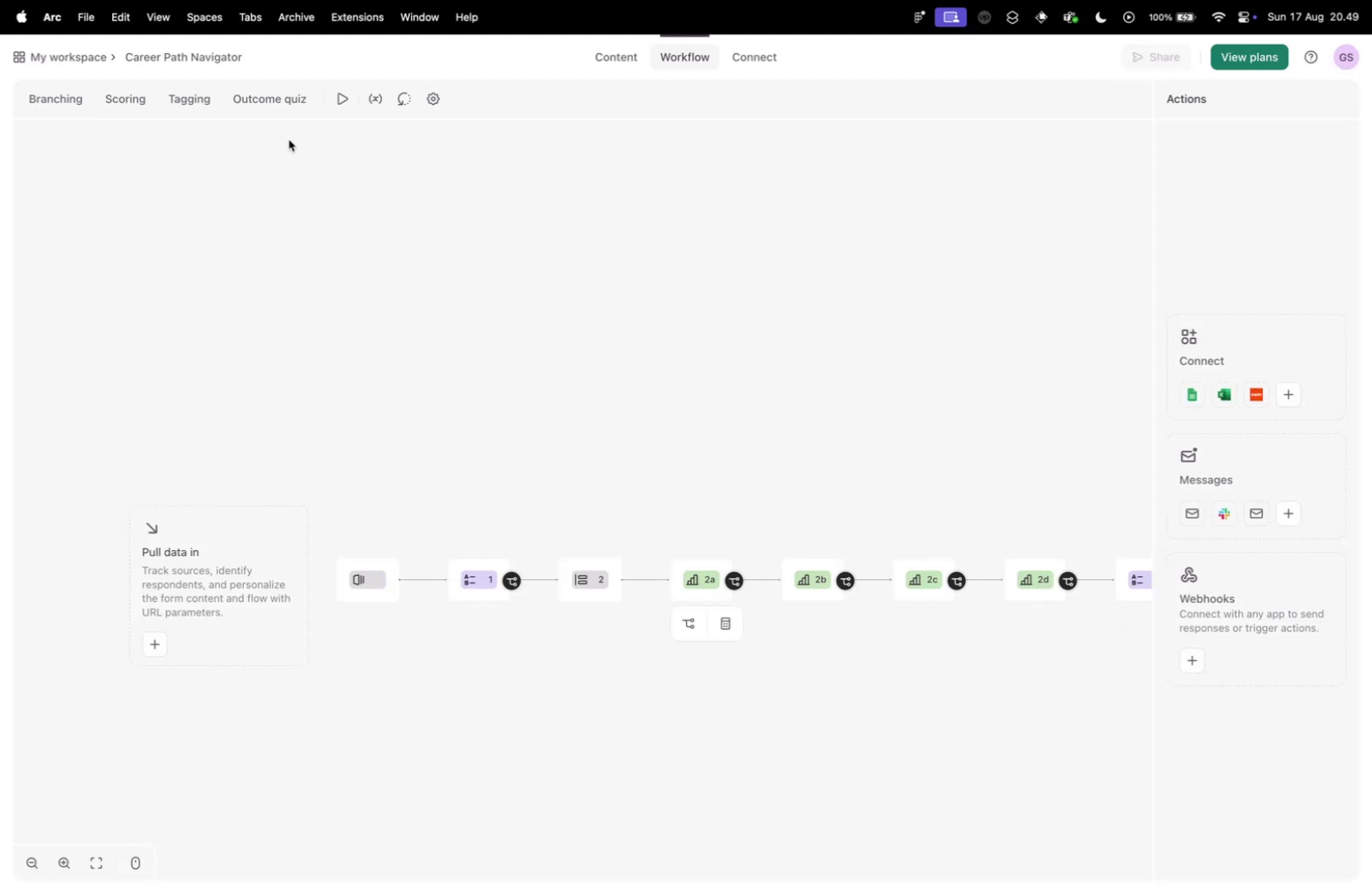 
left_click_drag(start_coordinate=[1006, 545], to_coordinate=[1003, 604])
 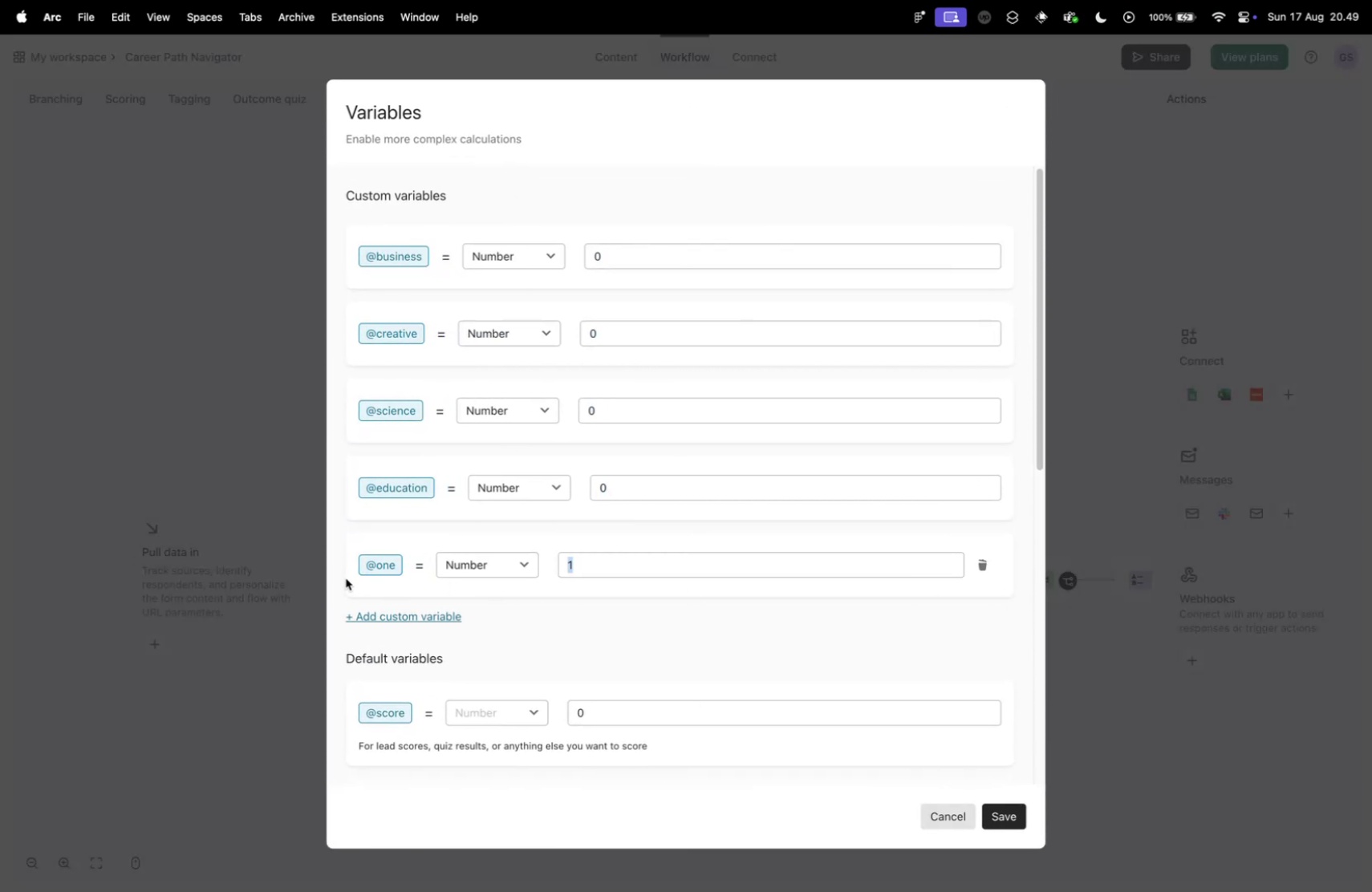 
left_click_drag(start_coordinate=[359, 583], to_coordinate=[333, 570])
 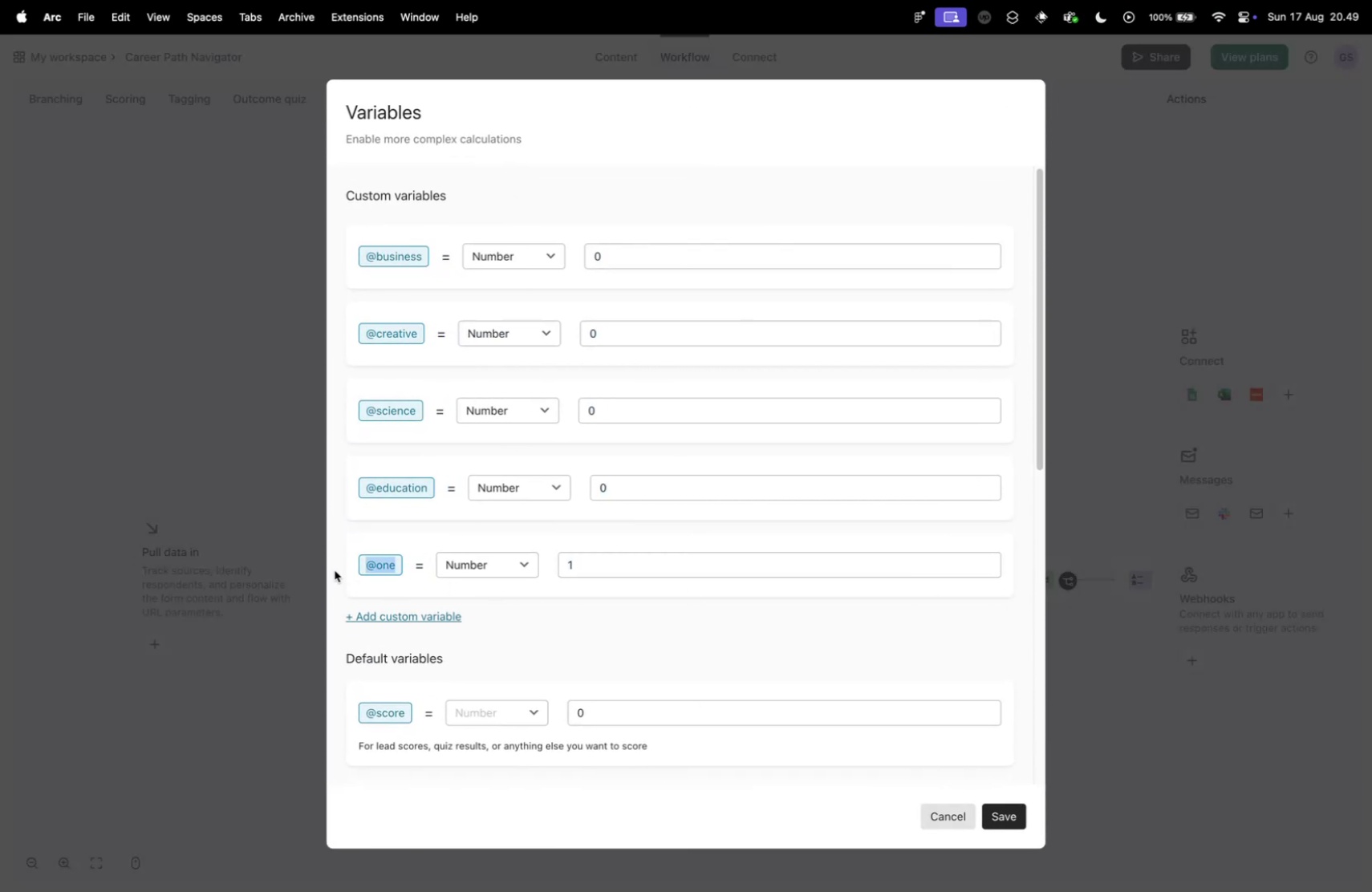 
left_click([335, 570])
 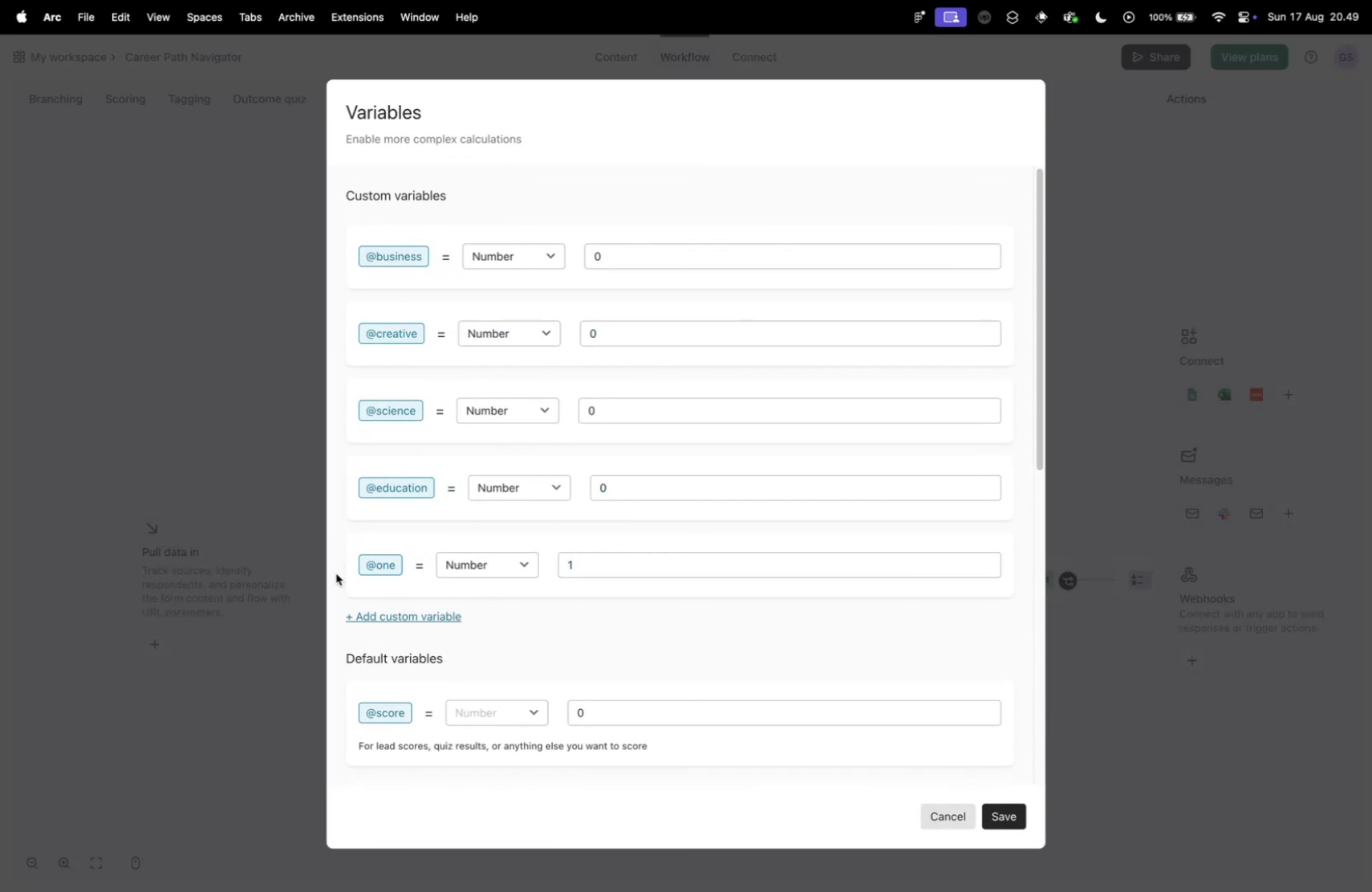 
scroll: coordinate [360, 572], scroll_direction: down, amount: 5.0
 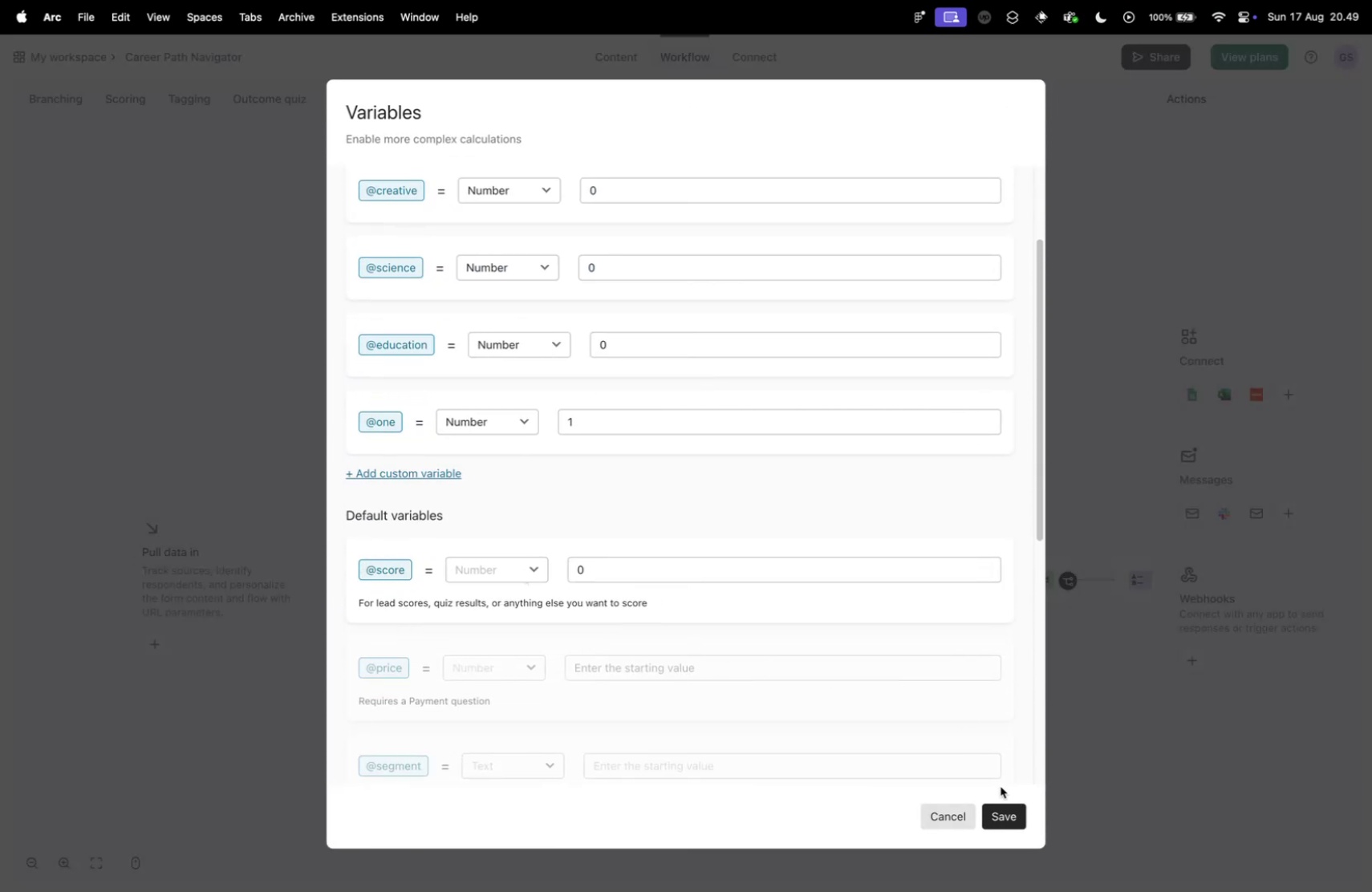 
left_click([944, 825])
 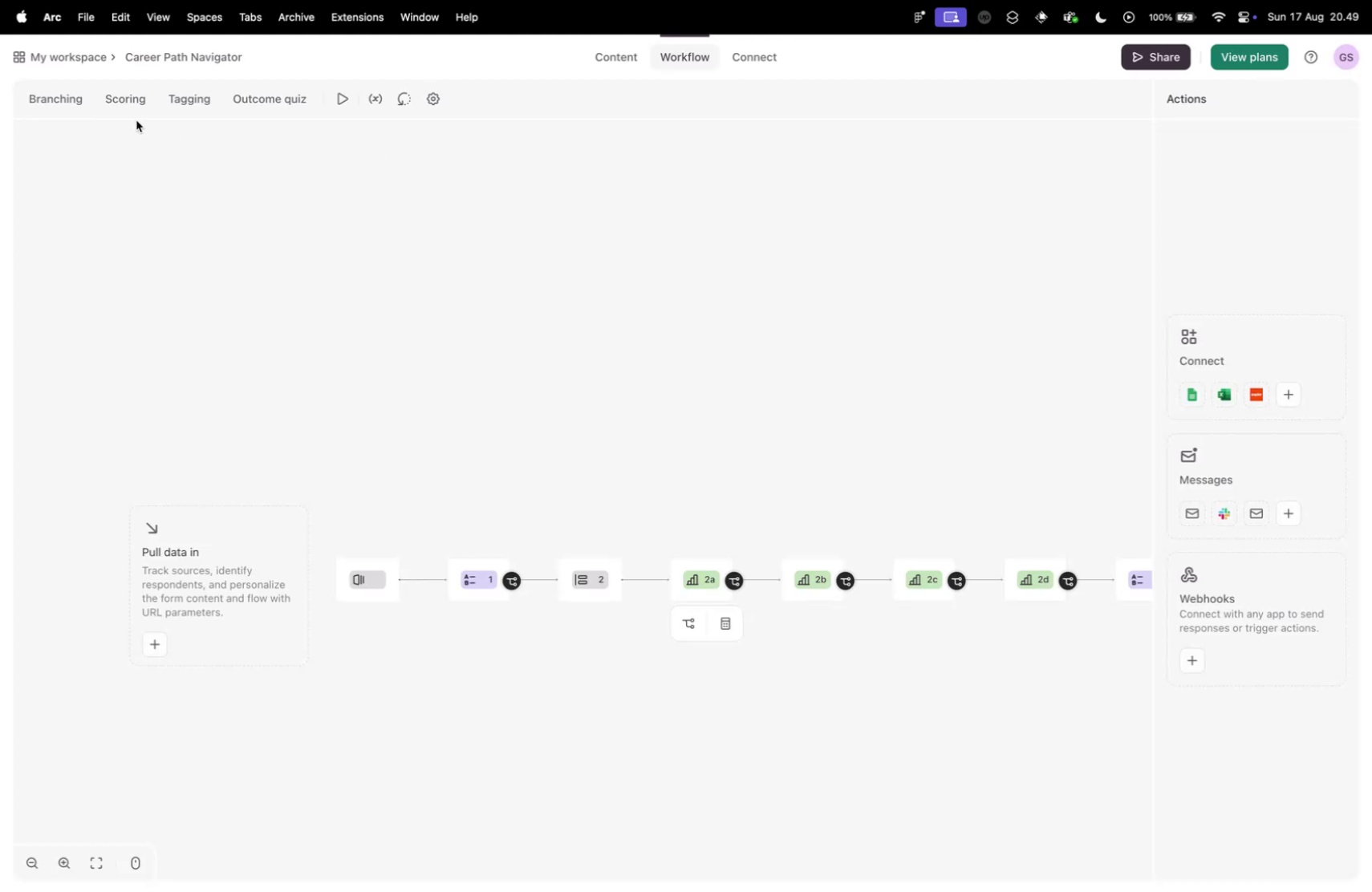 
left_click([37, 100])
 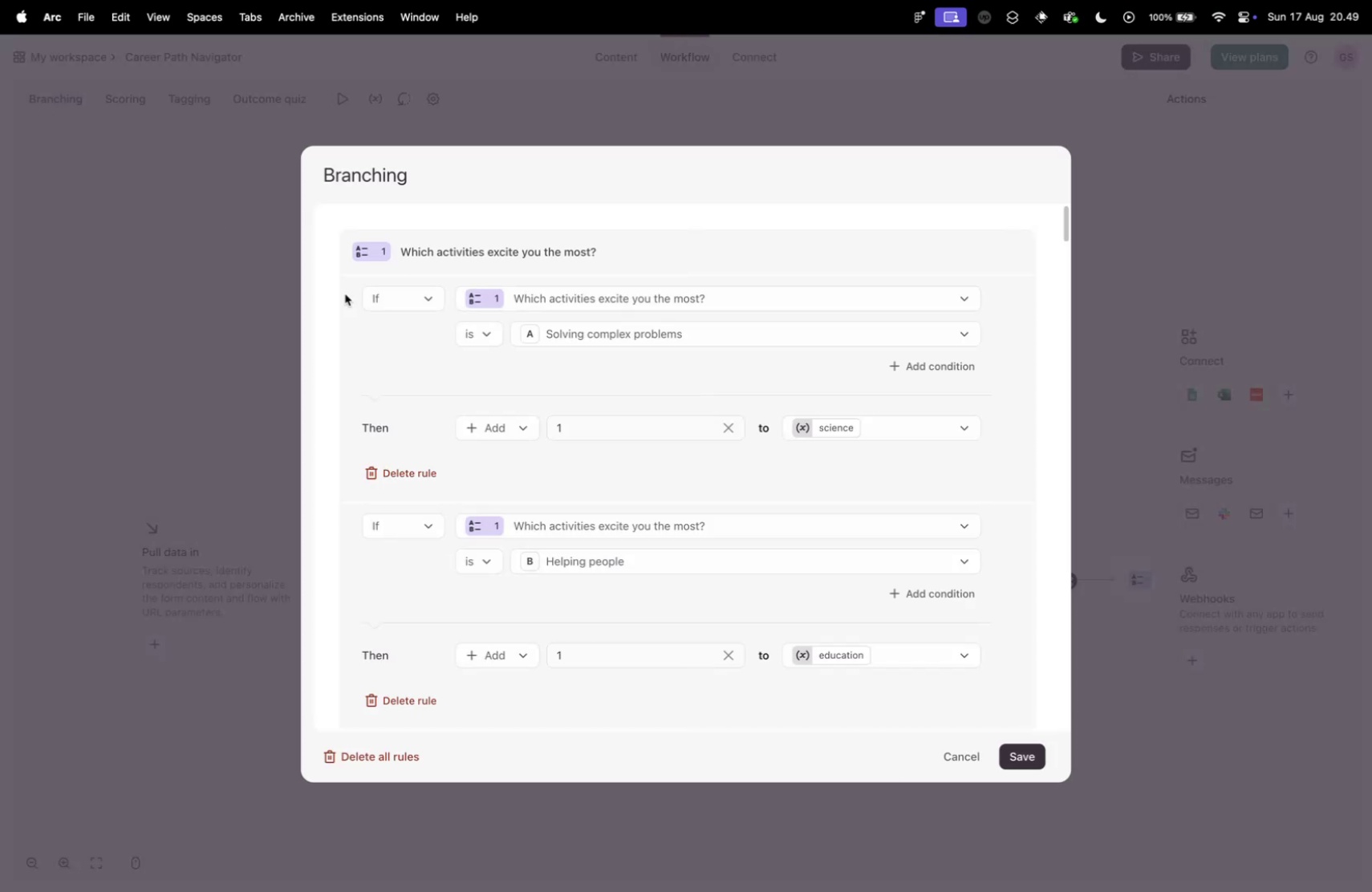 
scroll: coordinate [420, 435], scroll_direction: down, amount: 202.0
 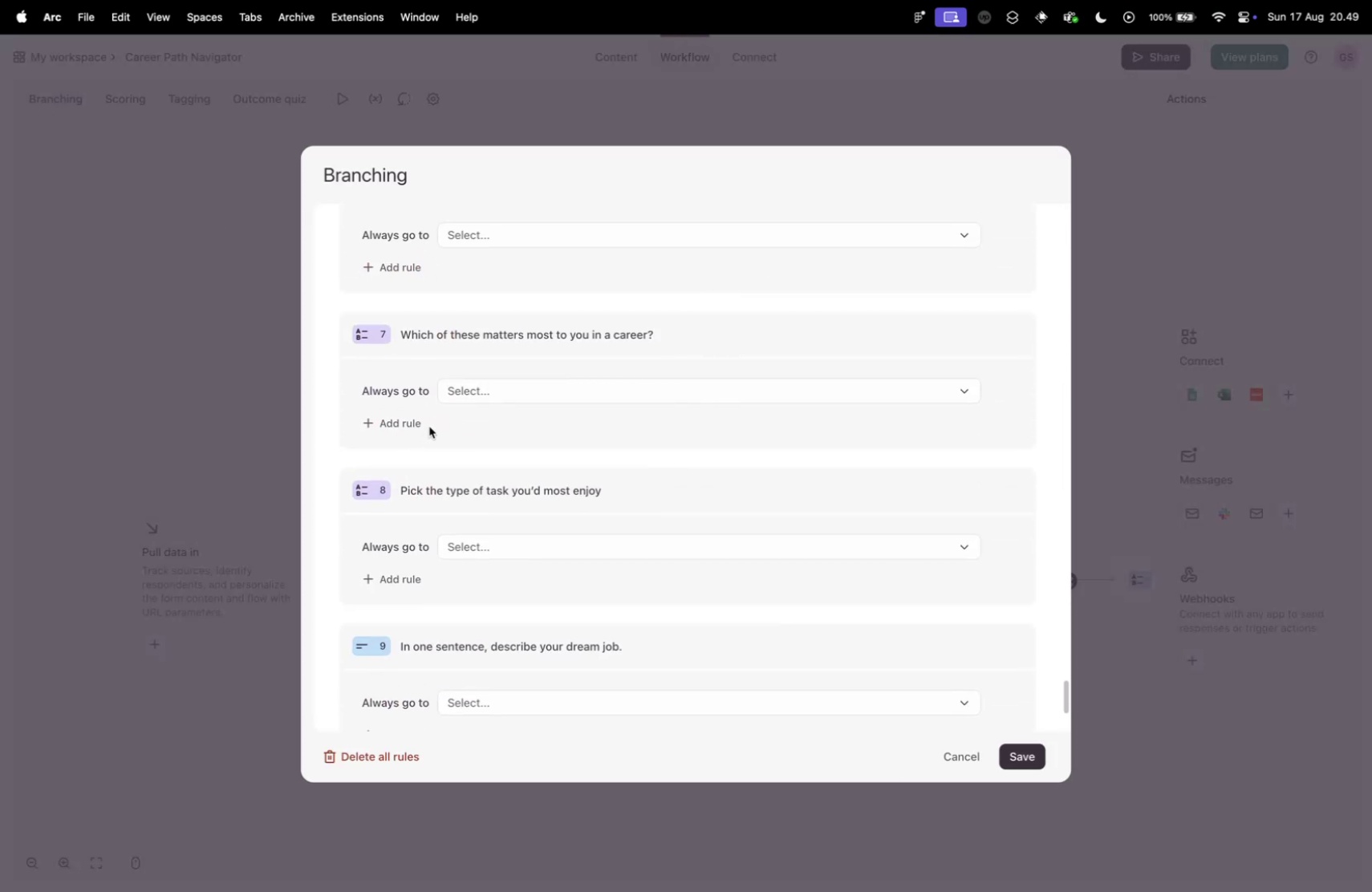 
scroll: coordinate [438, 433], scroll_direction: up, amount: 7.0
 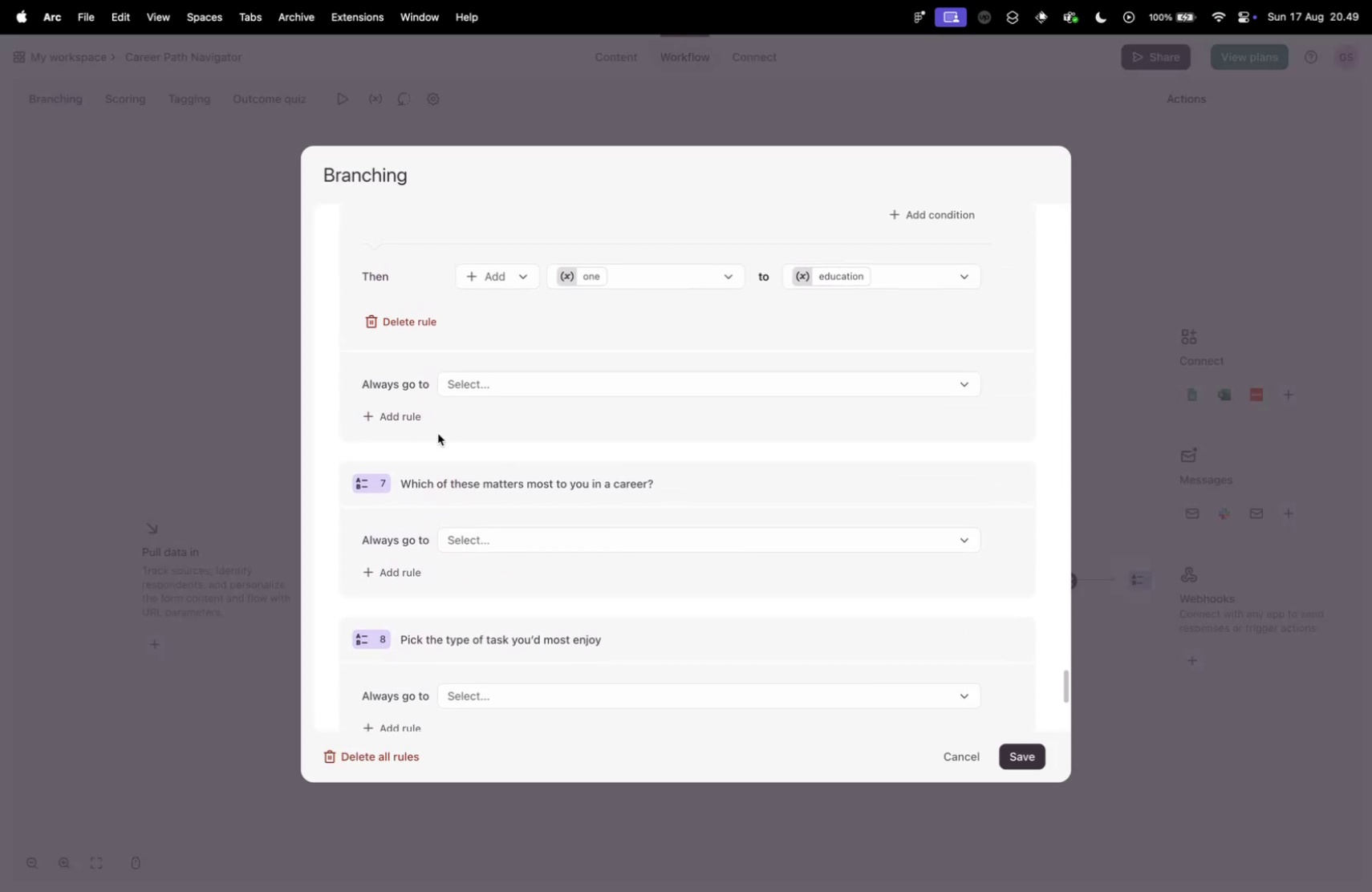 
key(Control+ControlLeft)
 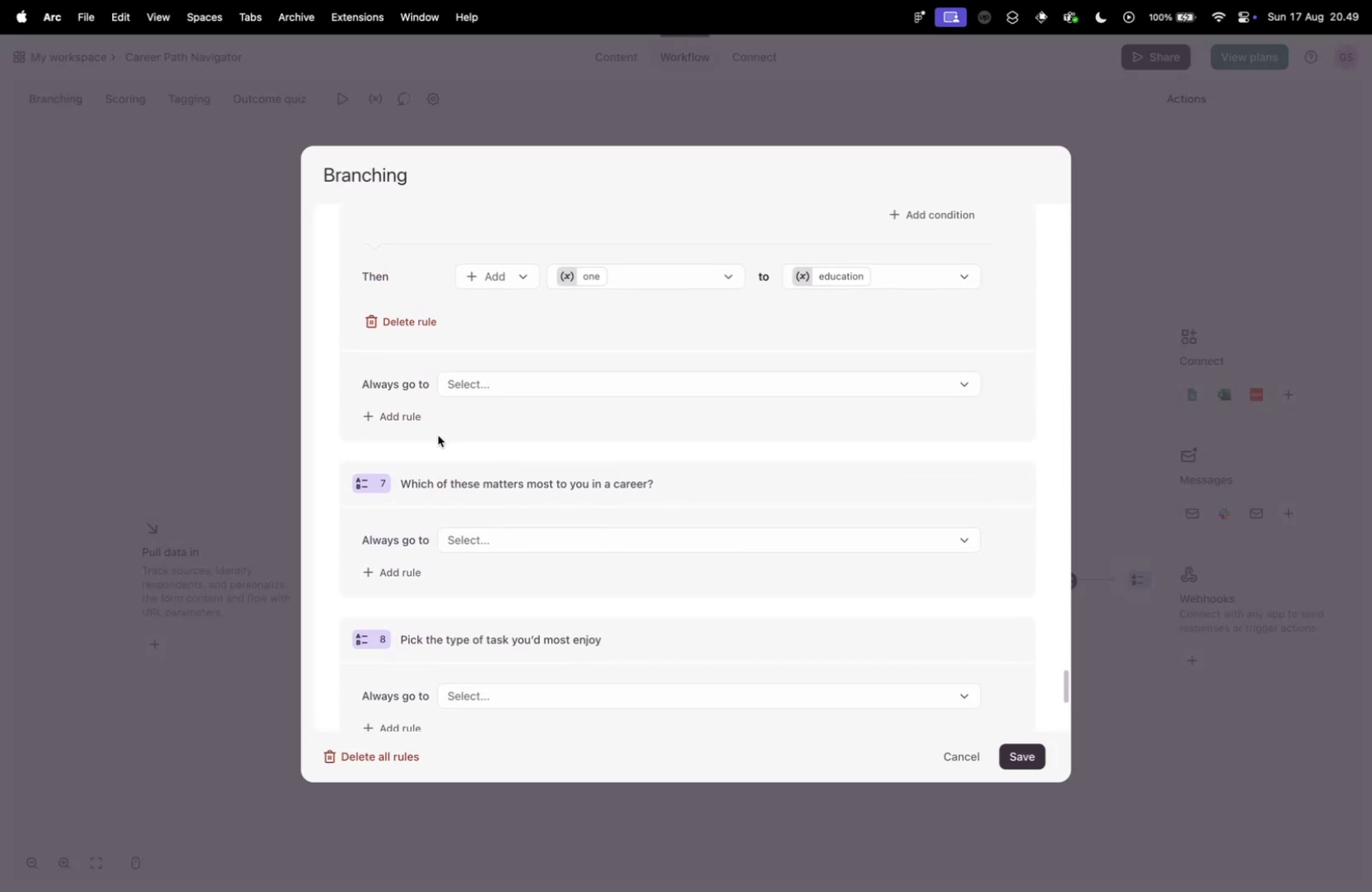 
key(Control+Tab)
 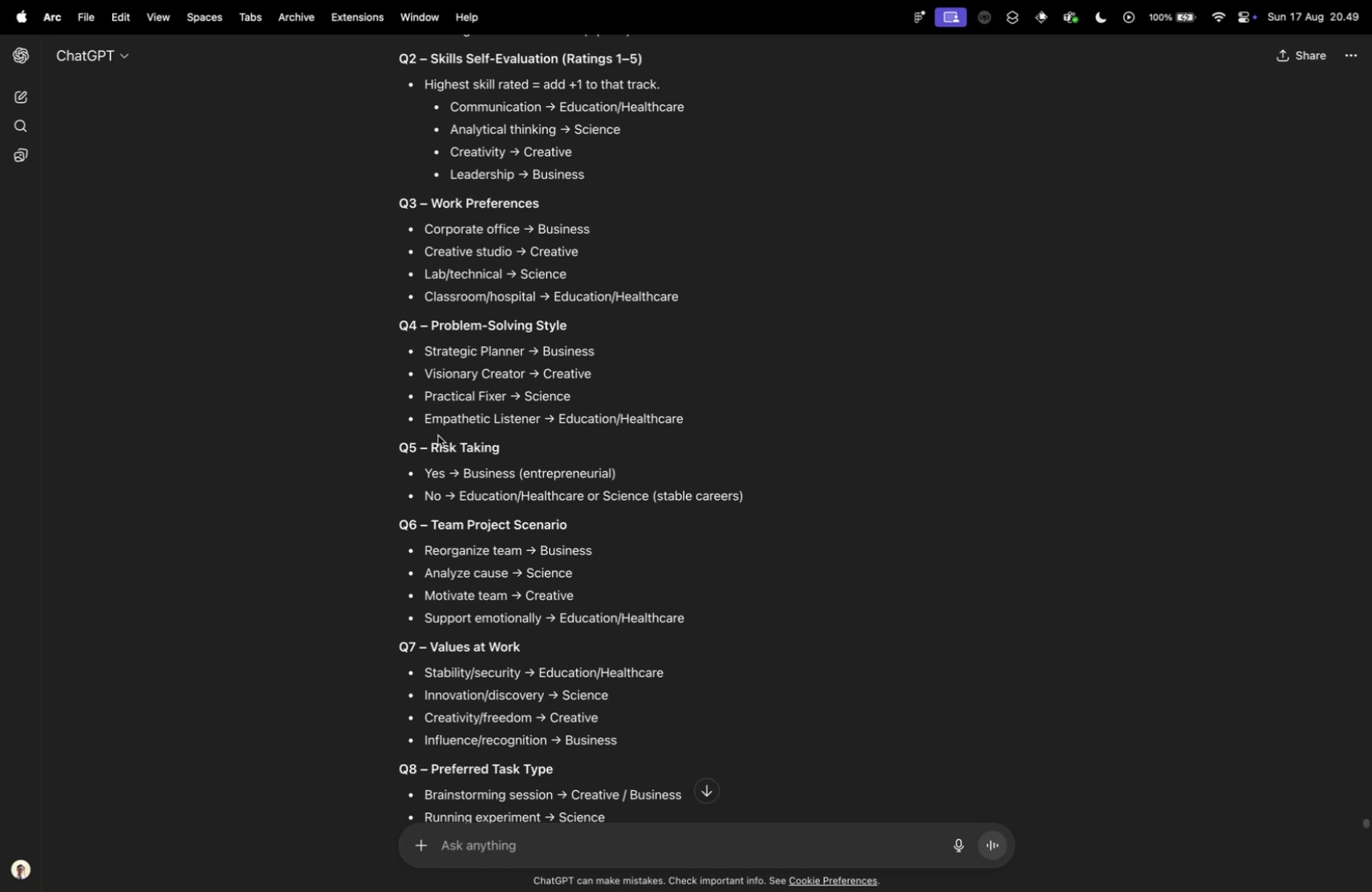 
key(Control+ControlLeft)
 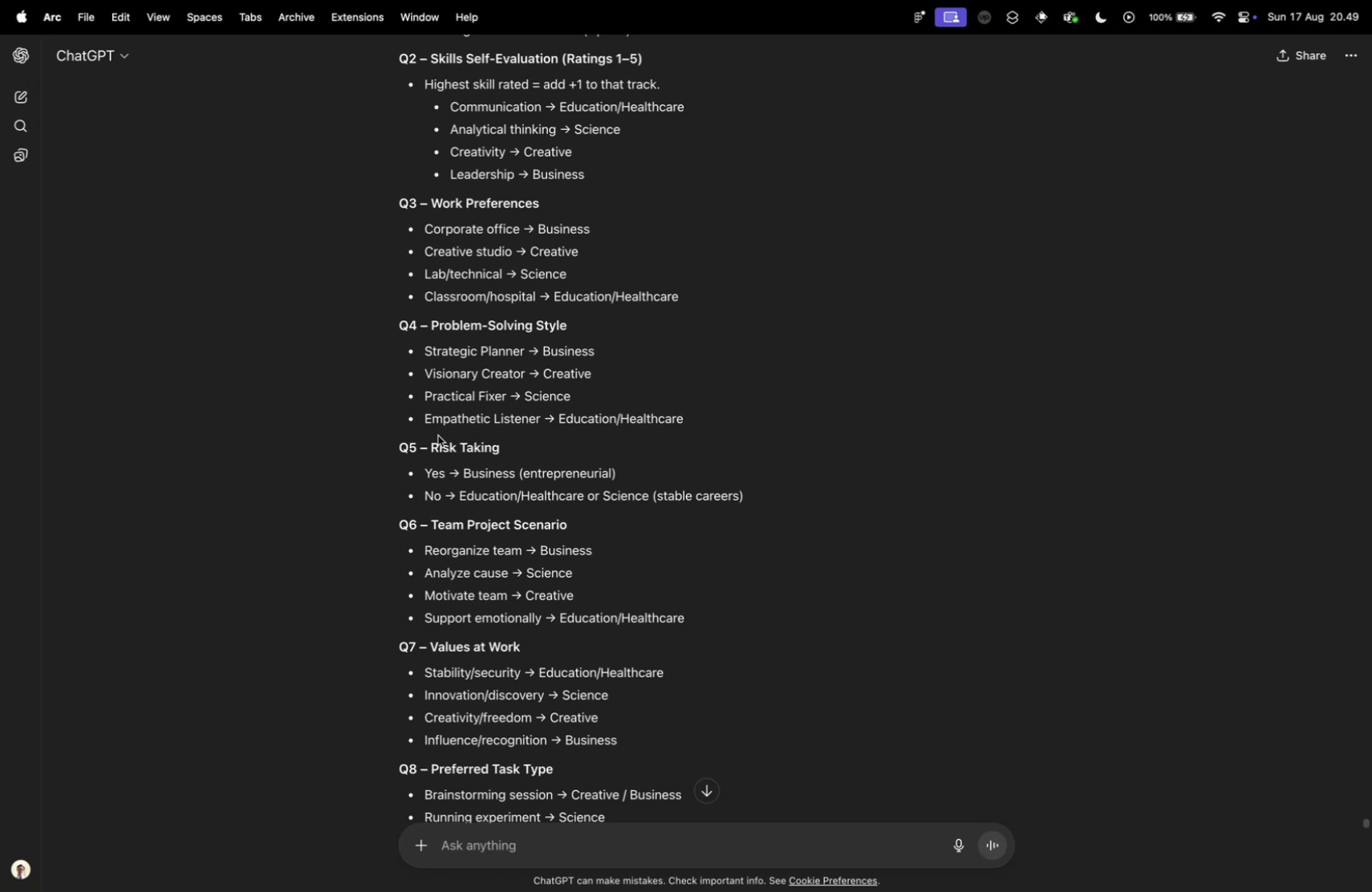 
key(Control+Tab)
 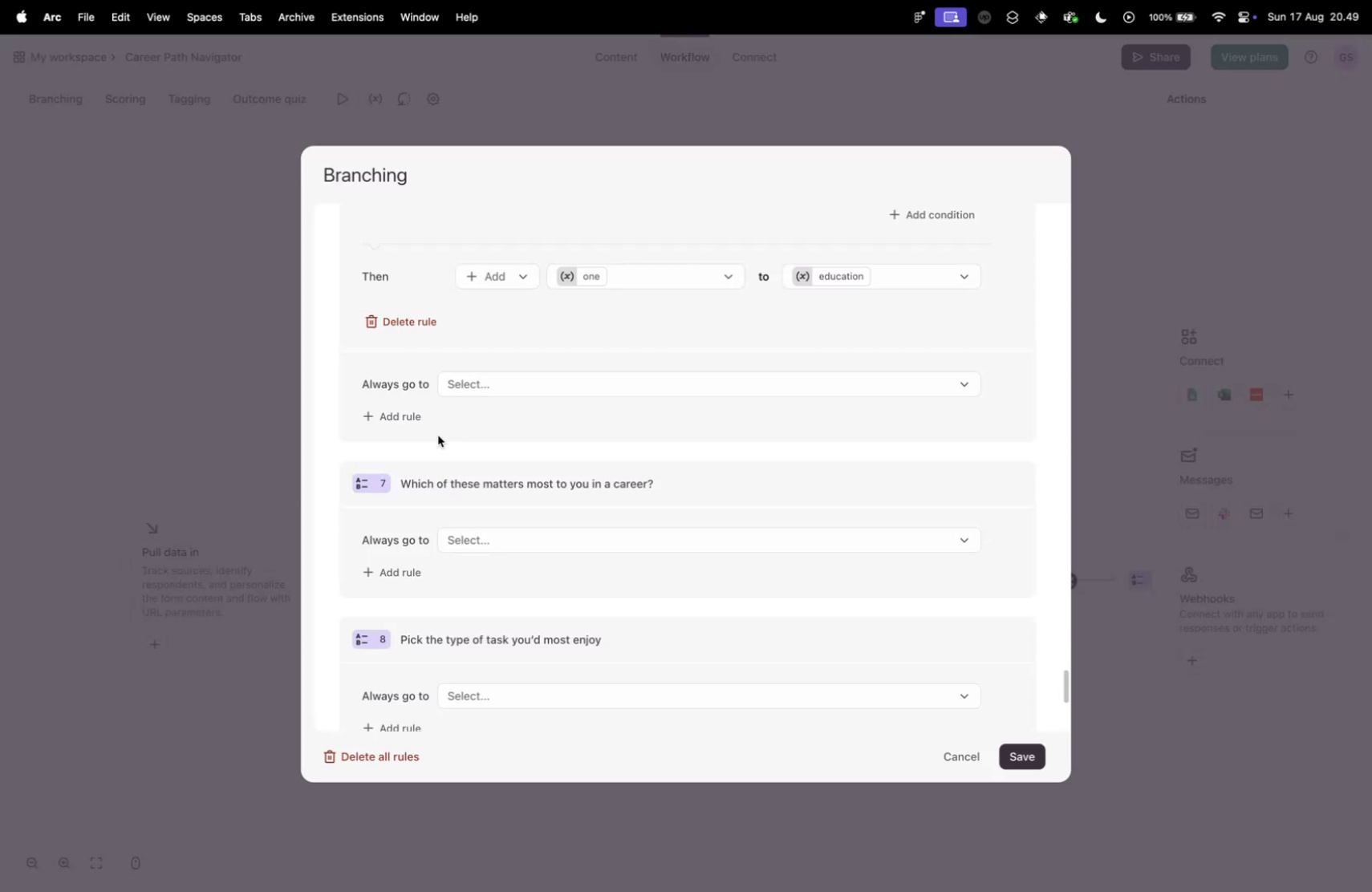 
key(Control+ControlLeft)
 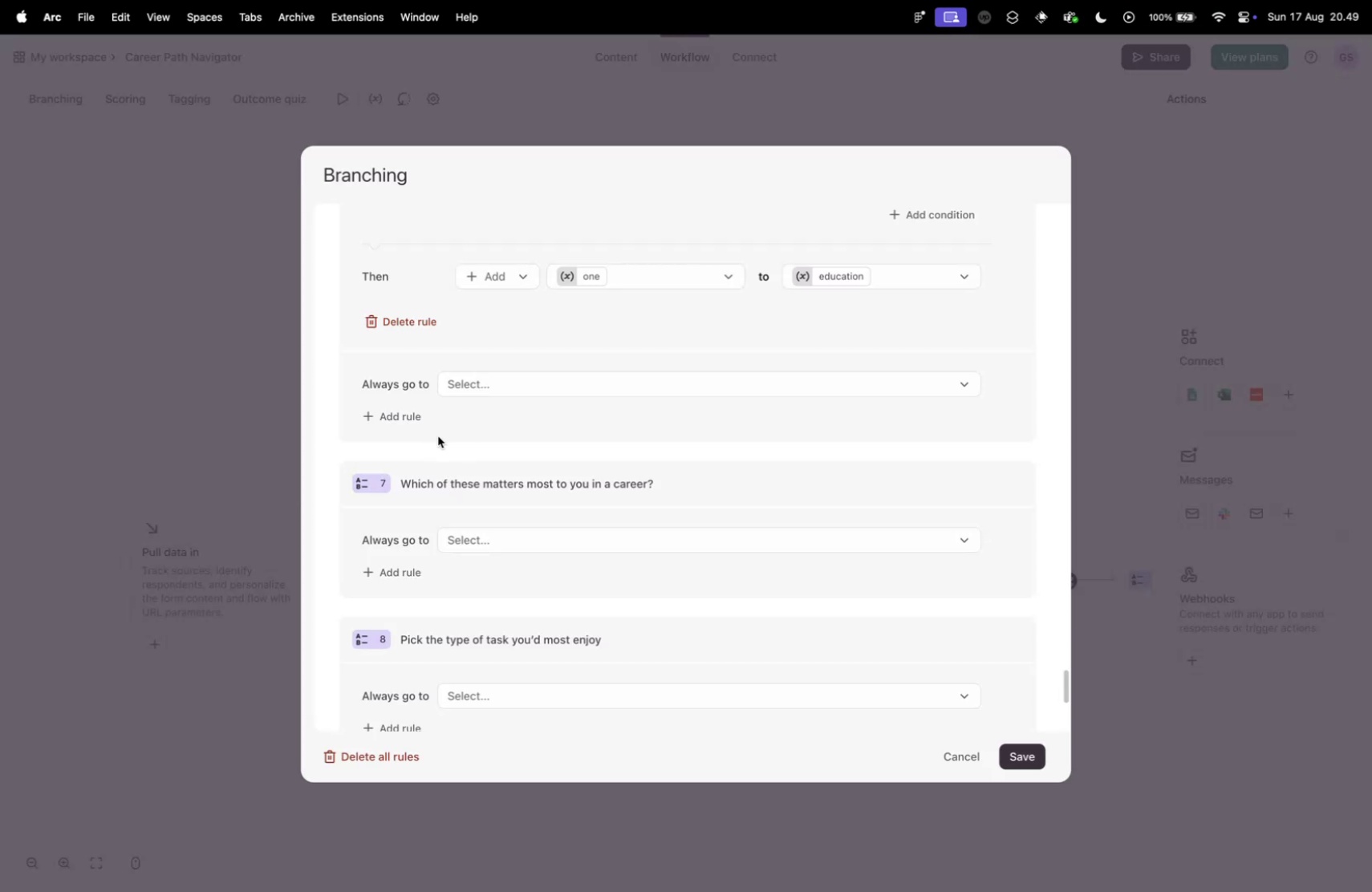 
key(Control+Tab)
 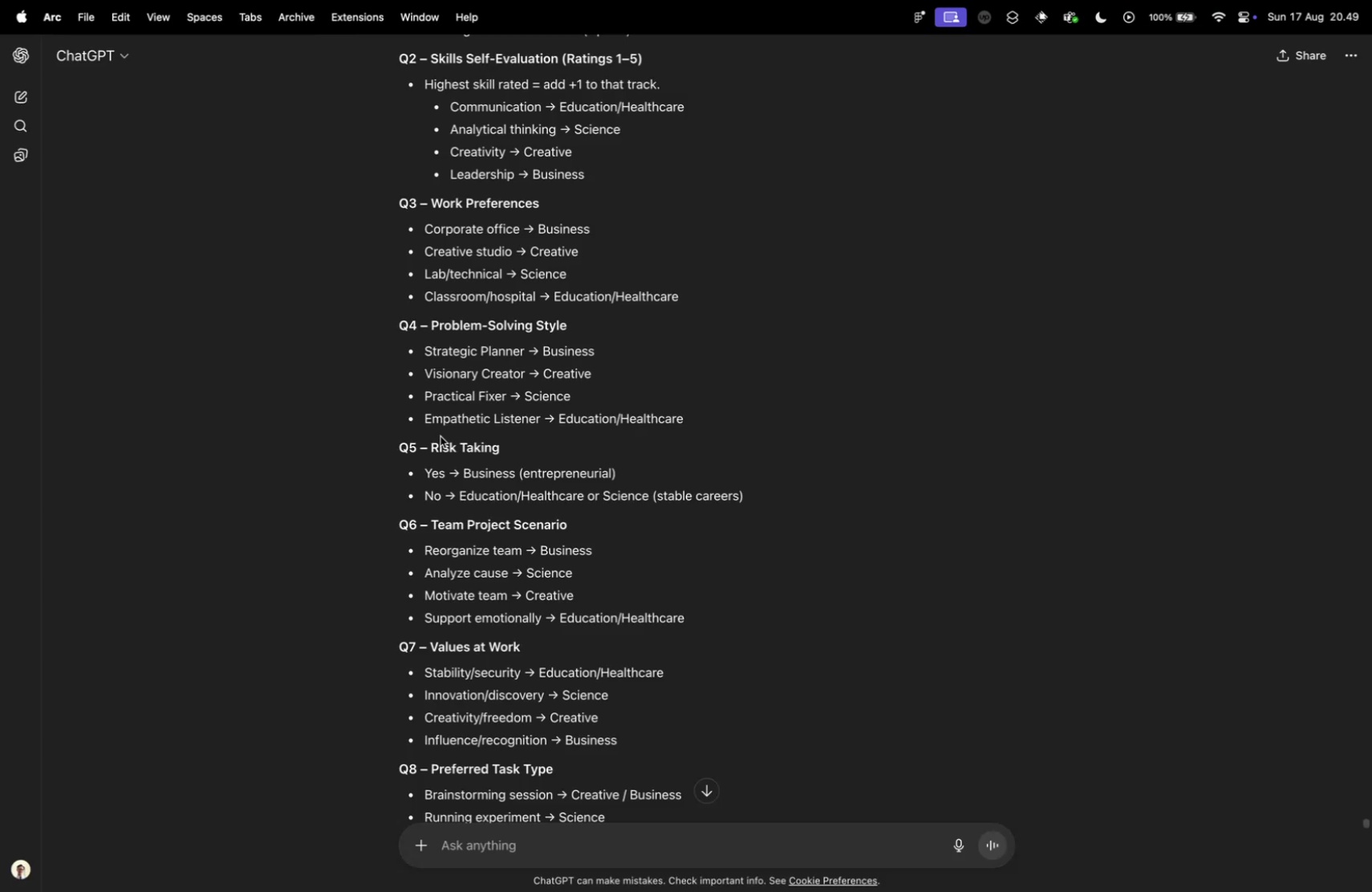 
key(Control+ControlLeft)
 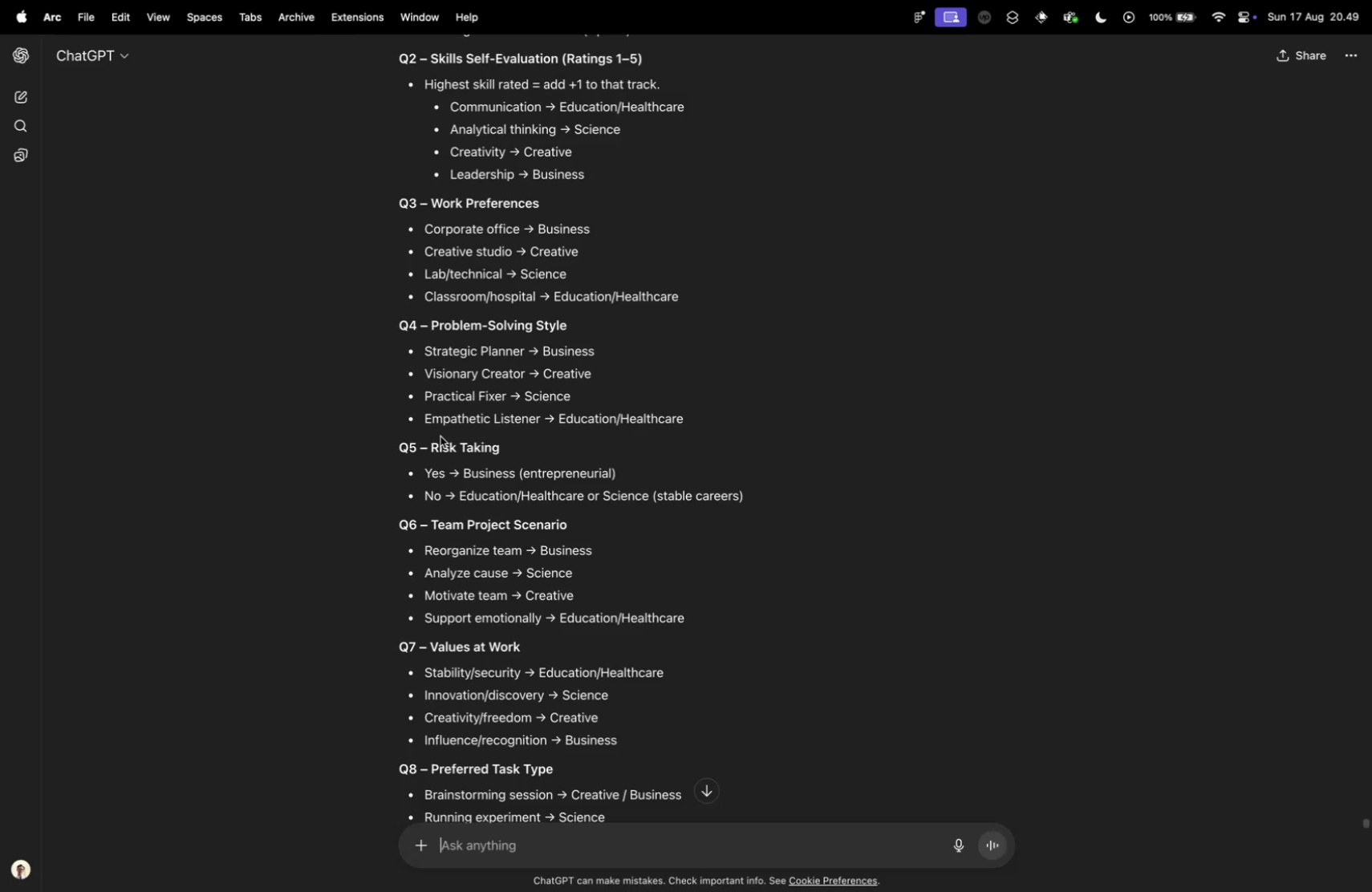 
key(Control+Tab)
 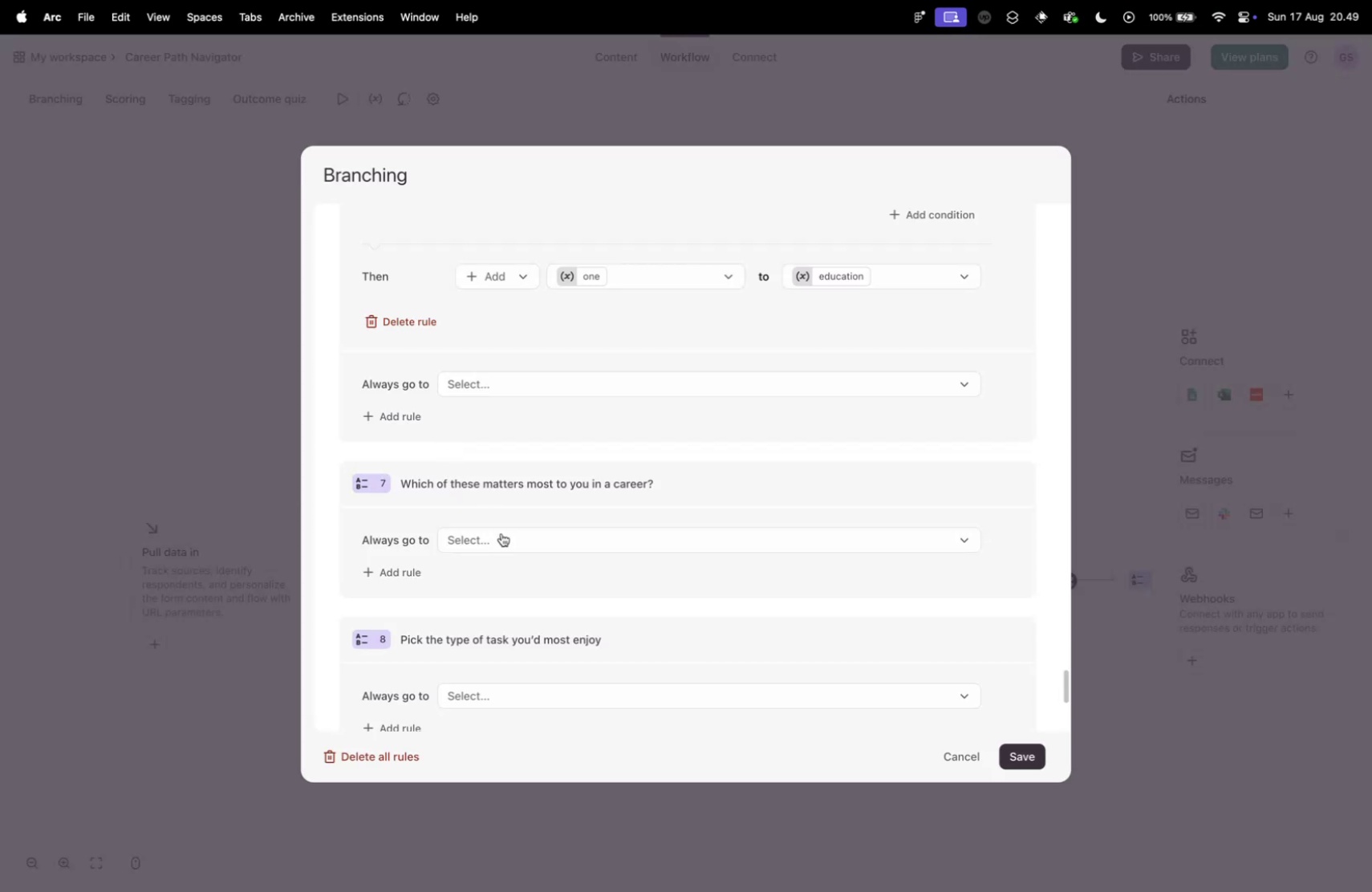 
key(Control+ControlLeft)
 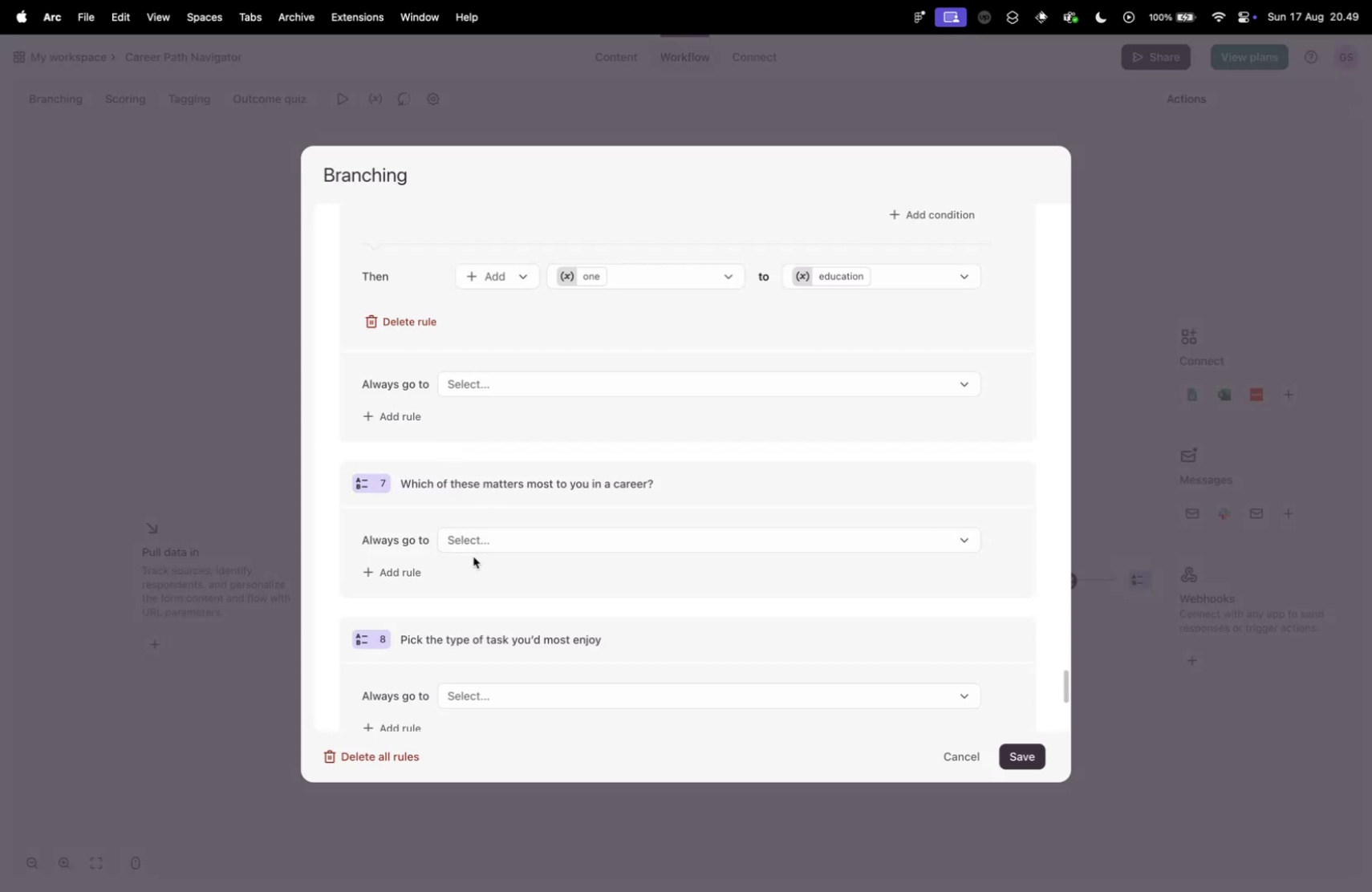 
key(Control+Tab)
 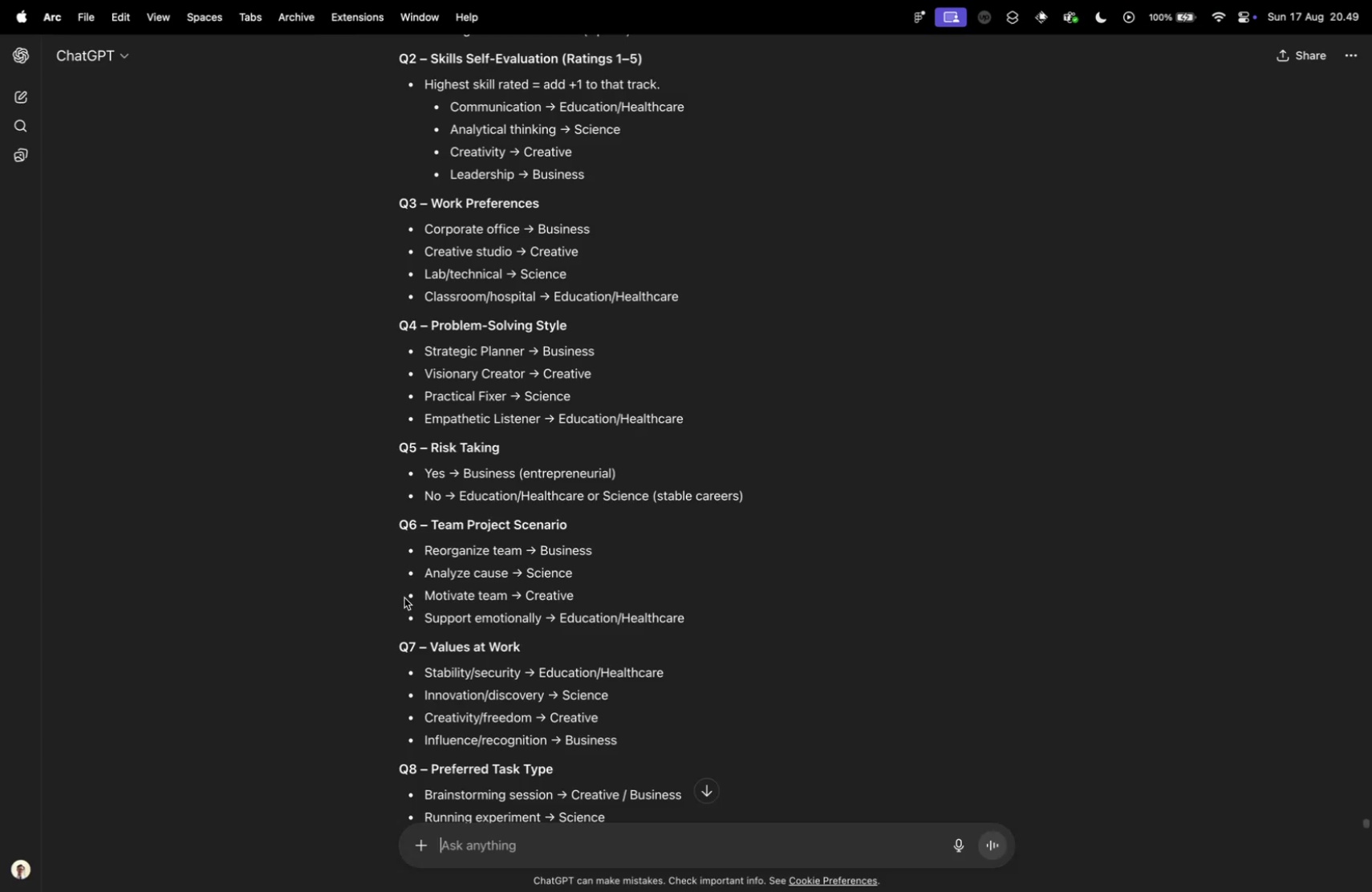 
scroll: coordinate [401, 595], scroll_direction: down, amount: 2.0
 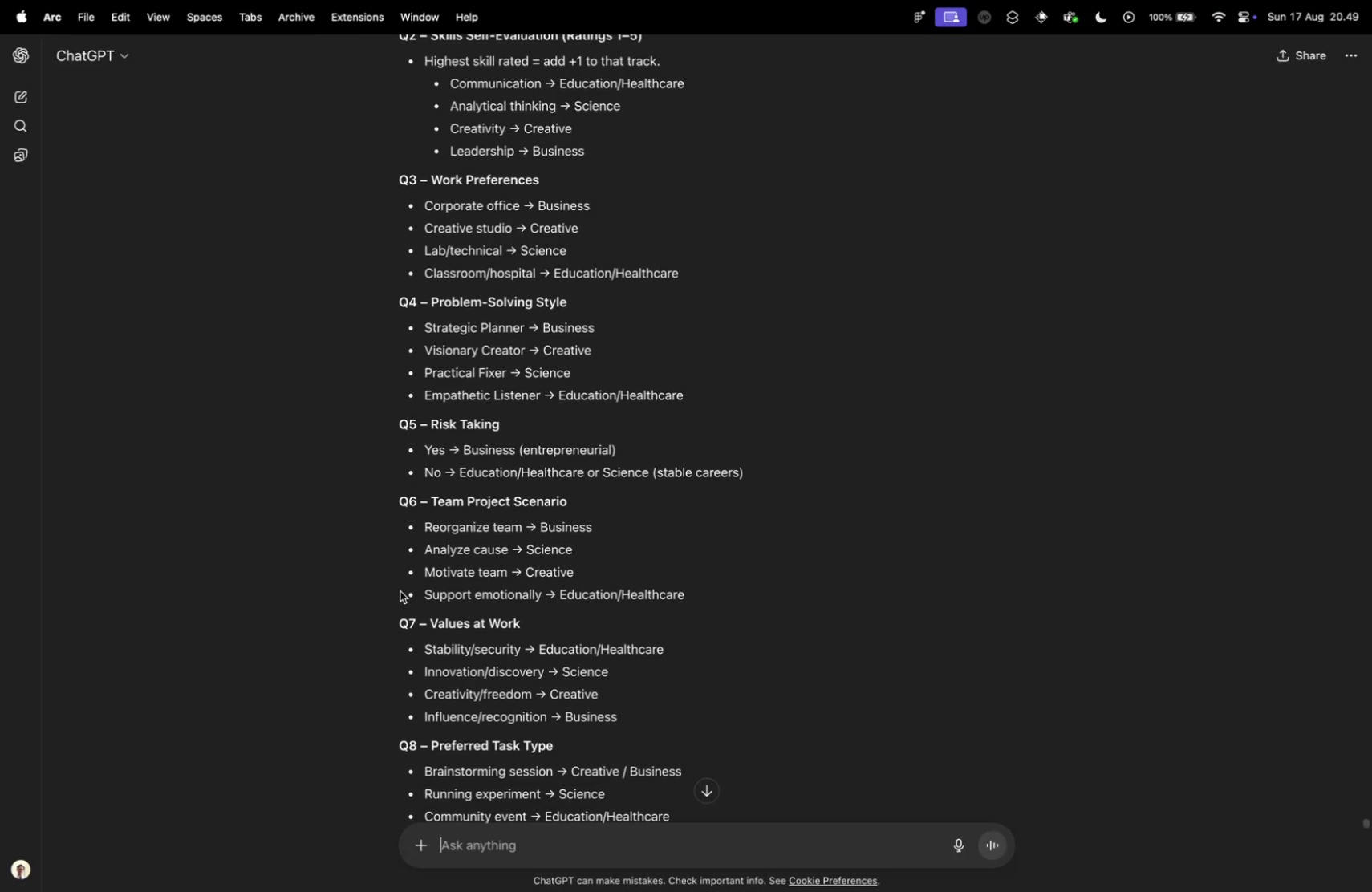 
key(Control+ControlLeft)
 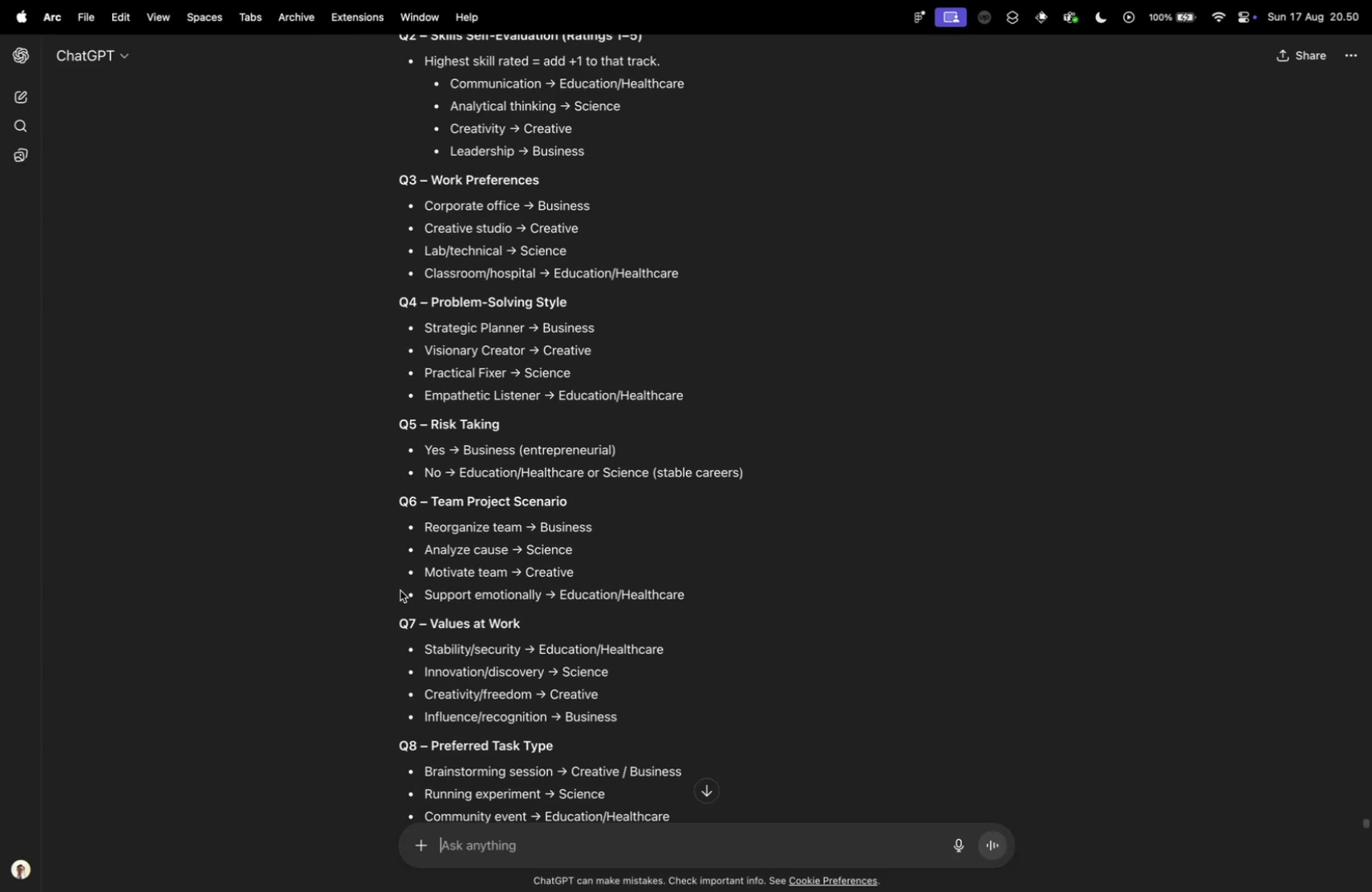 
key(Control+Tab)
 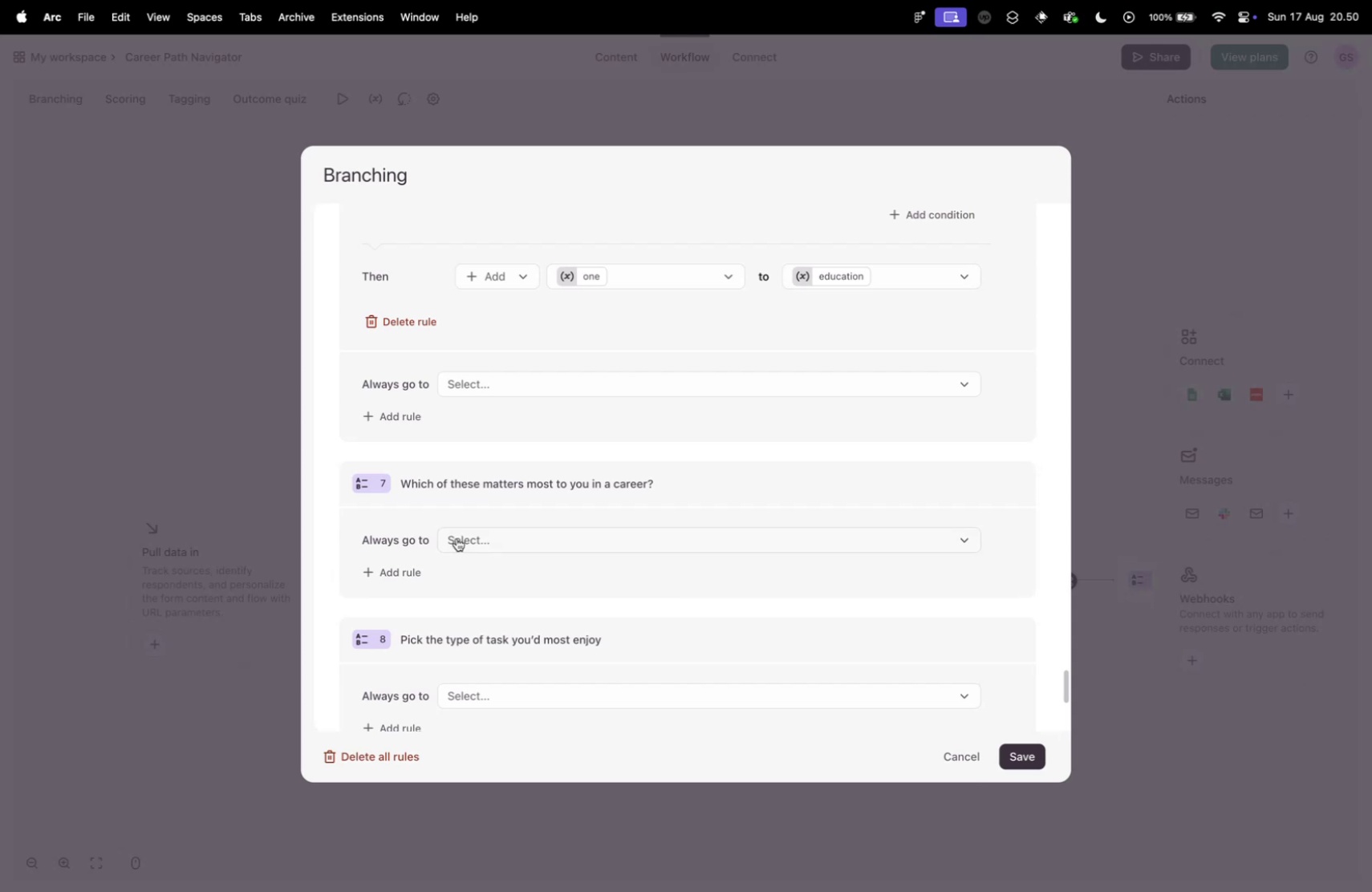 
left_click([457, 543])
 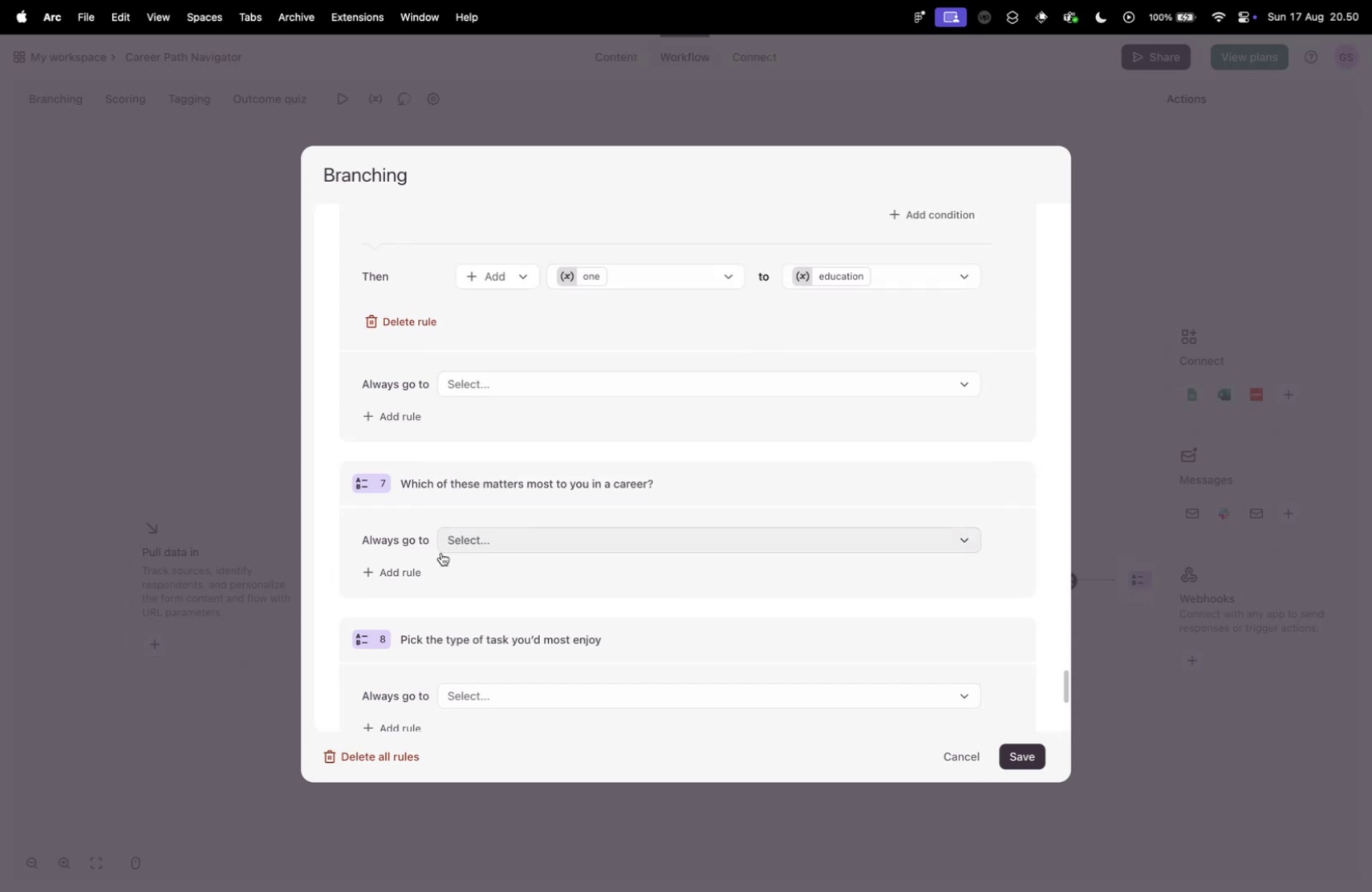 
double_click([381, 584])
 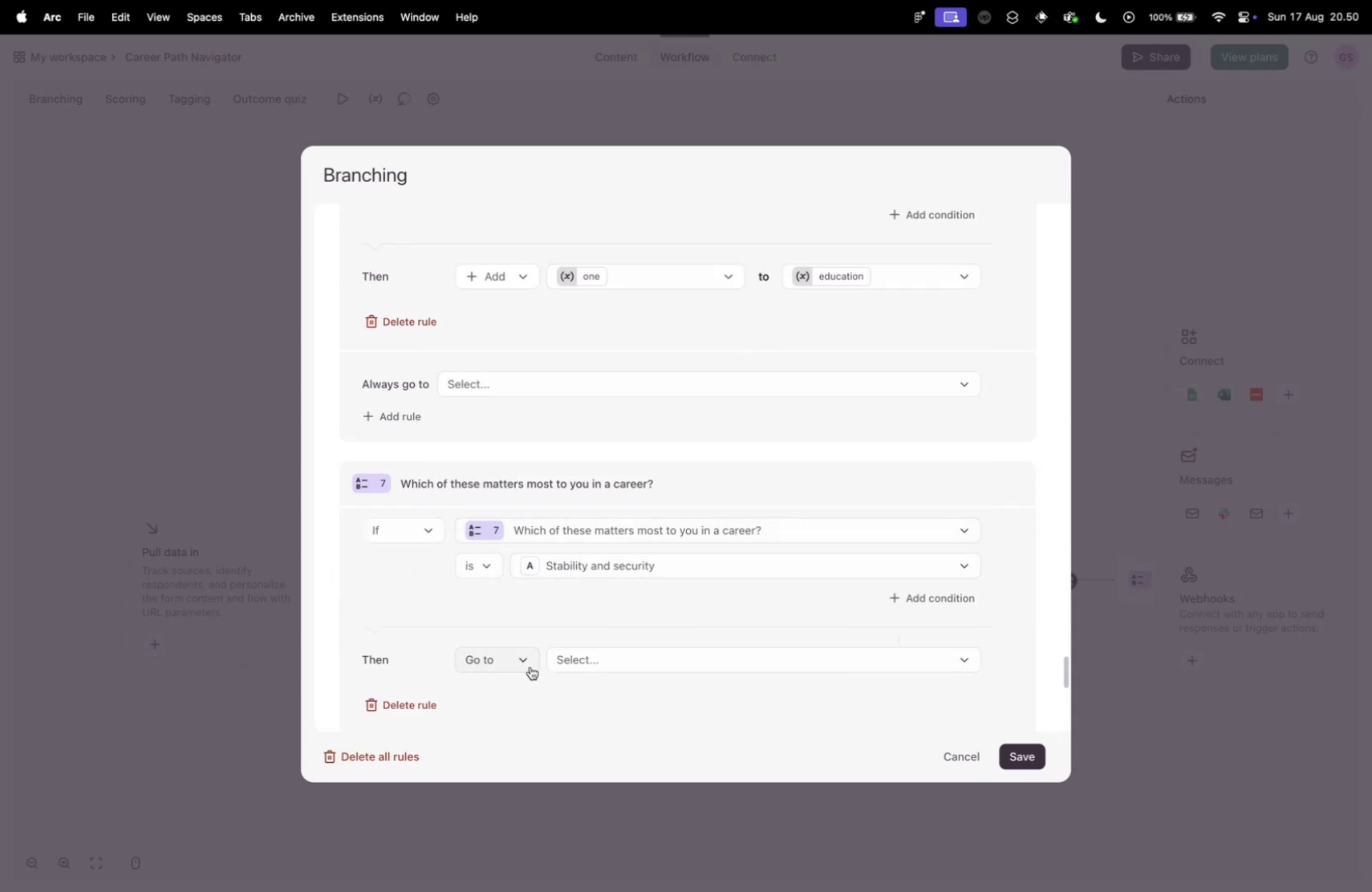 
left_click([513, 529])
 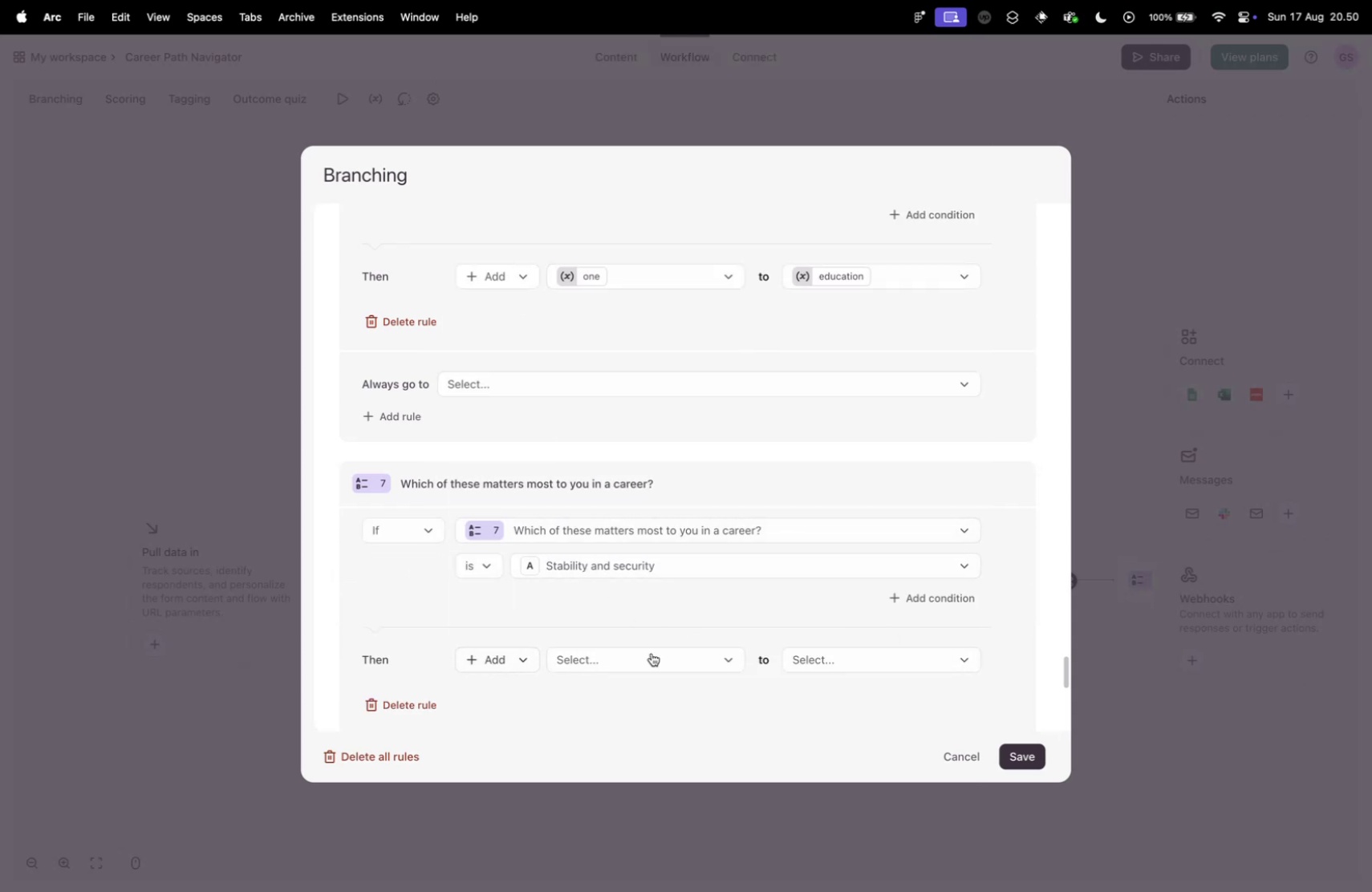 
left_click([650, 658])
 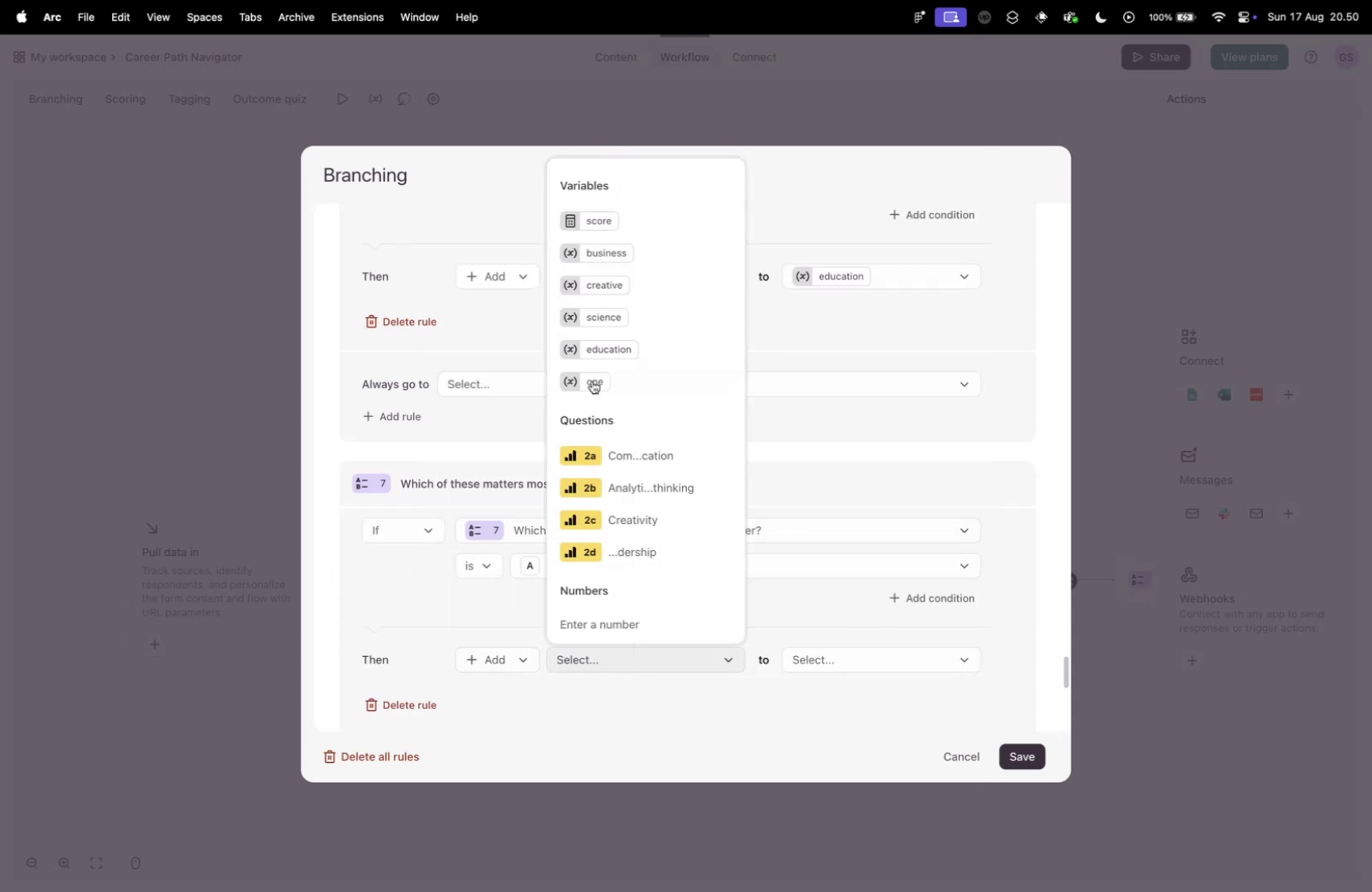 
left_click([596, 372])
 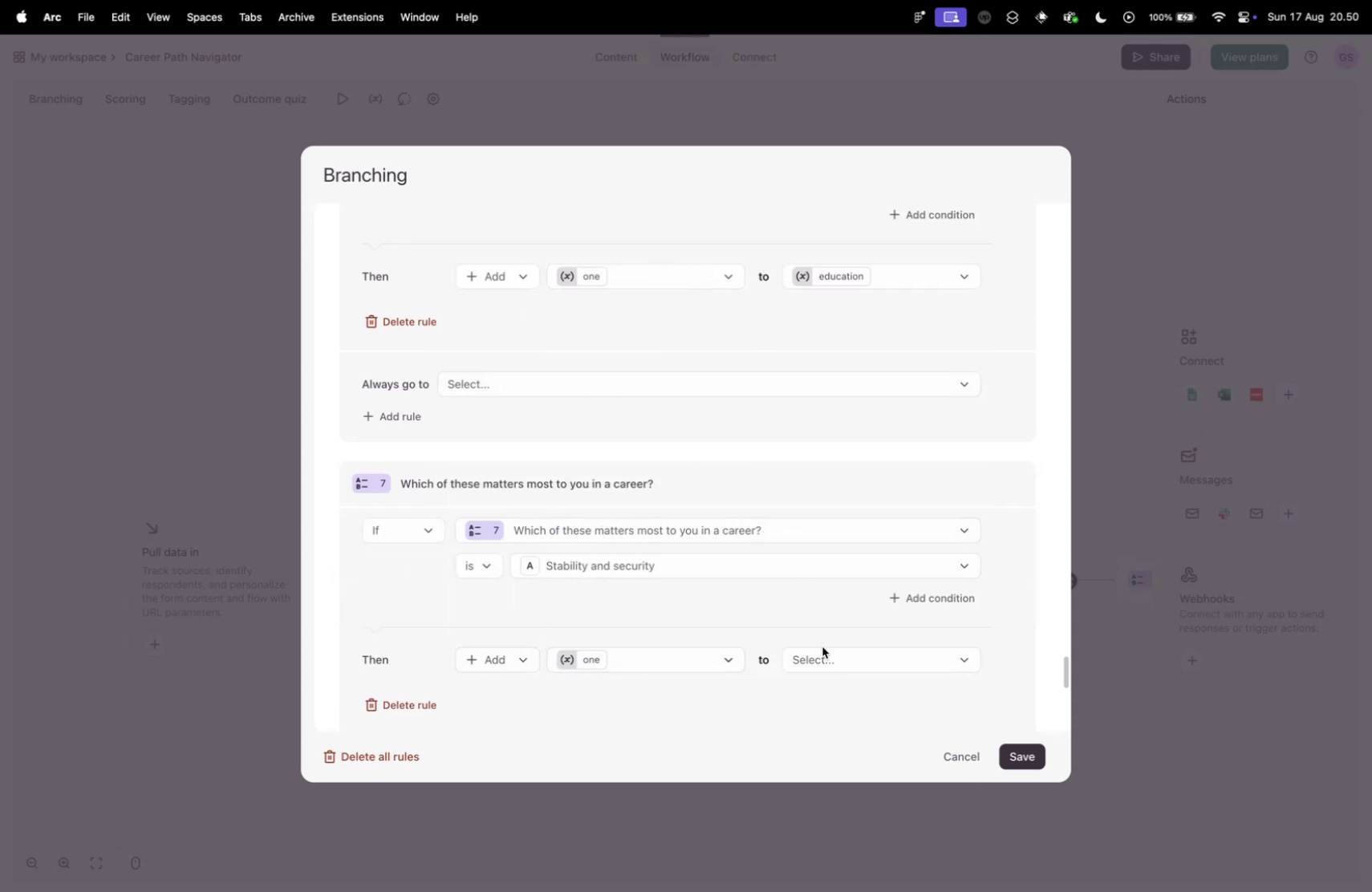 
left_click([826, 652])
 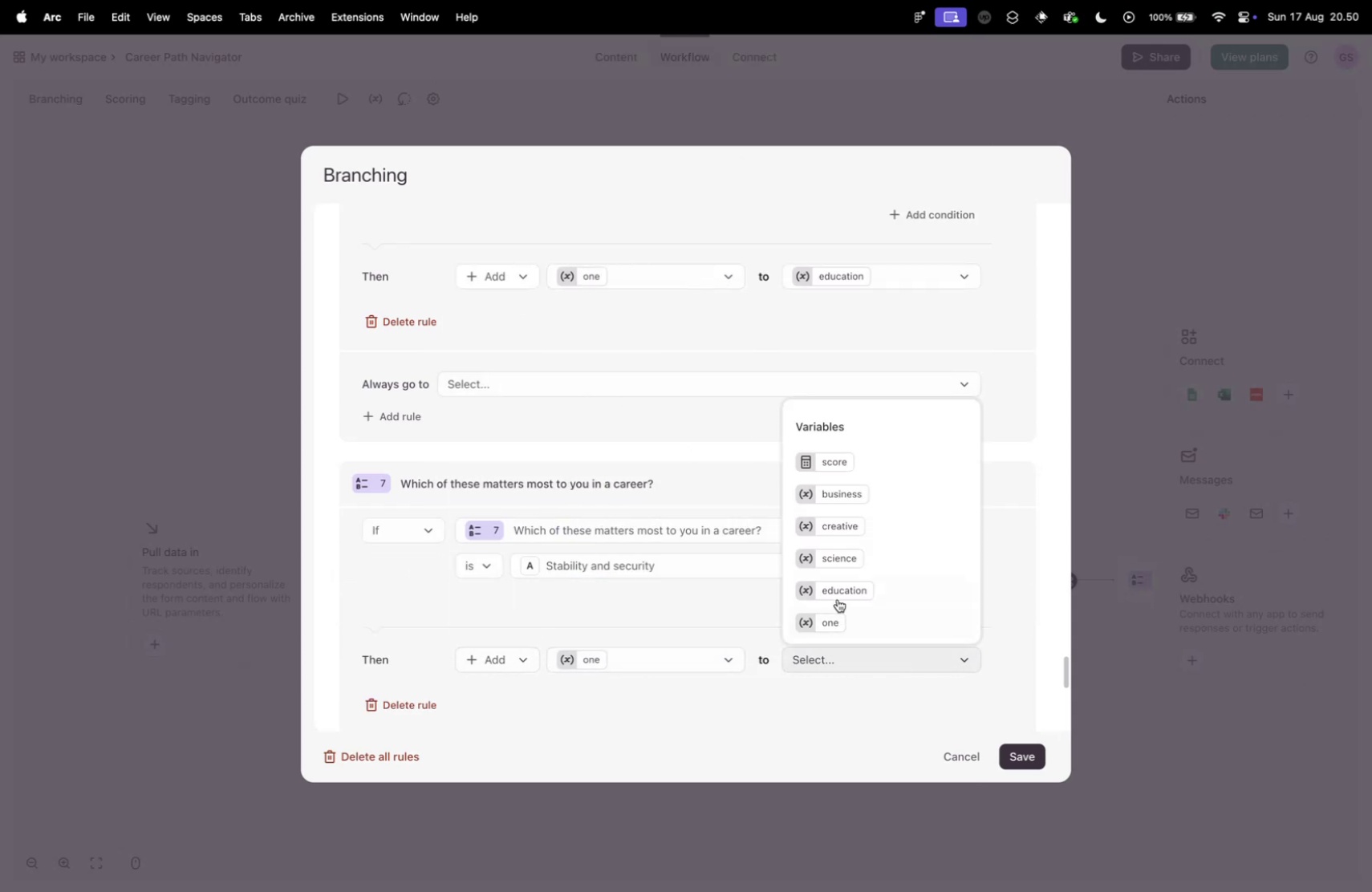 
left_click([837, 588])
 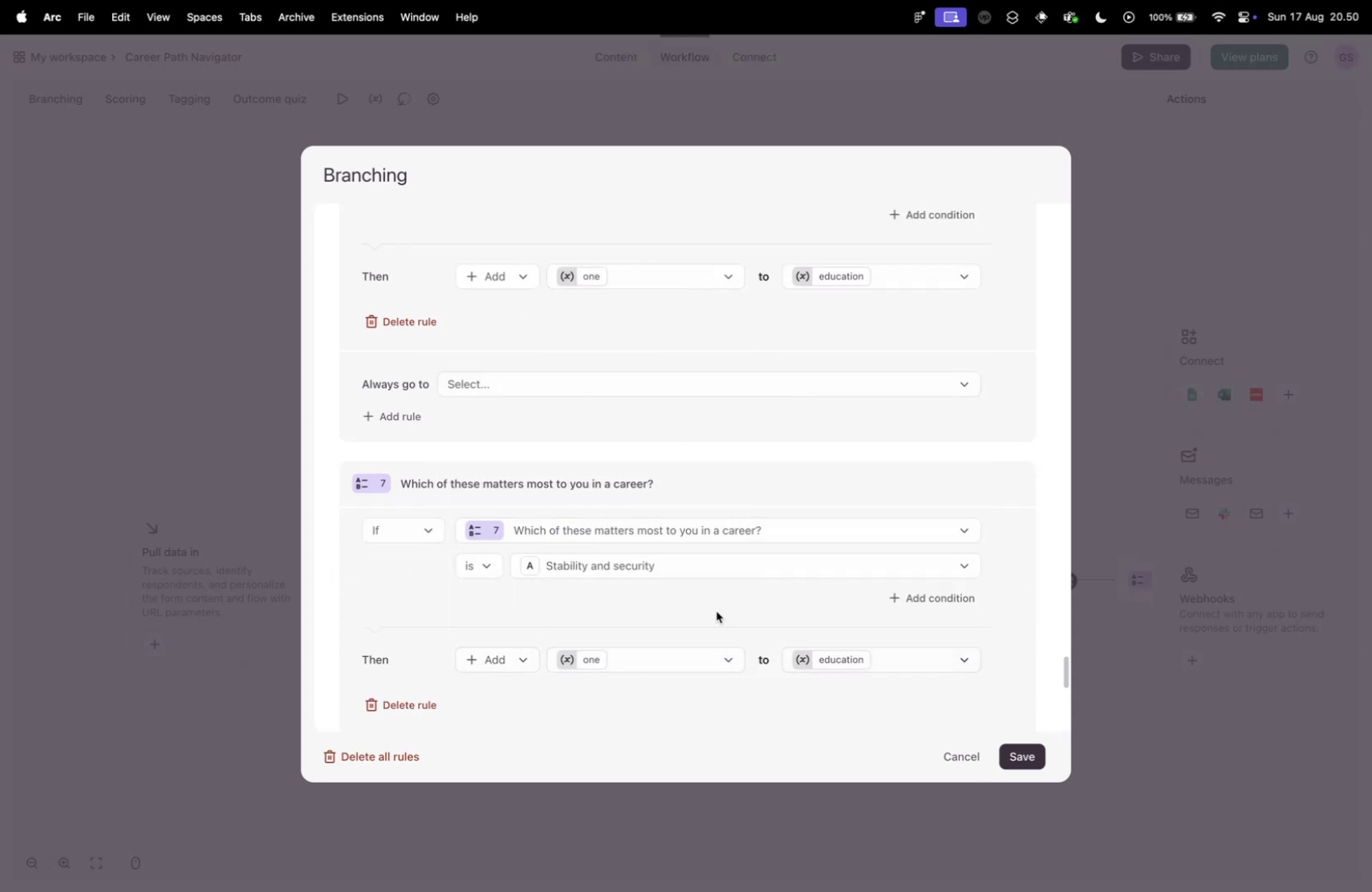 
scroll: coordinate [509, 632], scroll_direction: down, amount: 5.0
 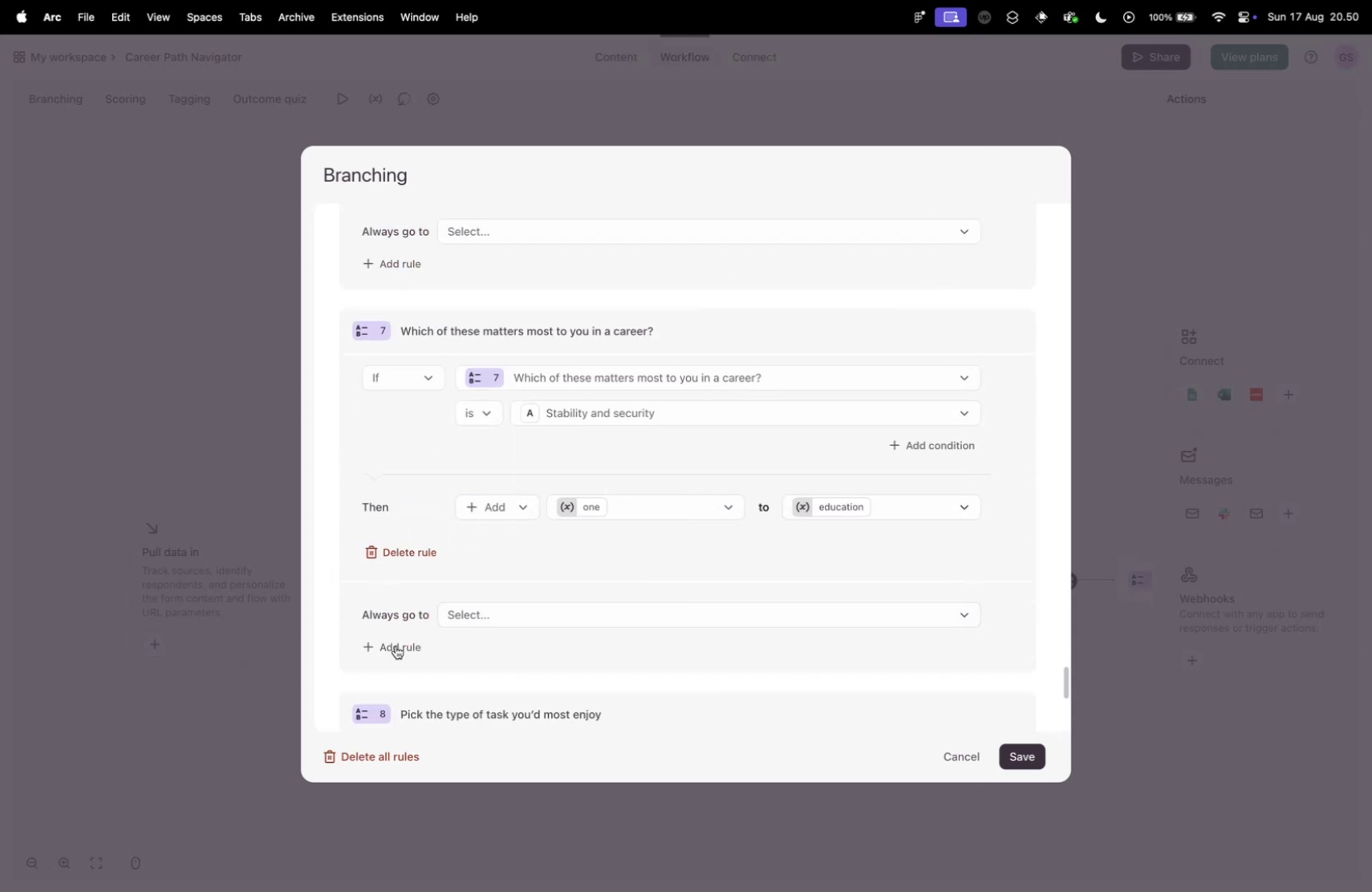 
left_click([398, 649])
 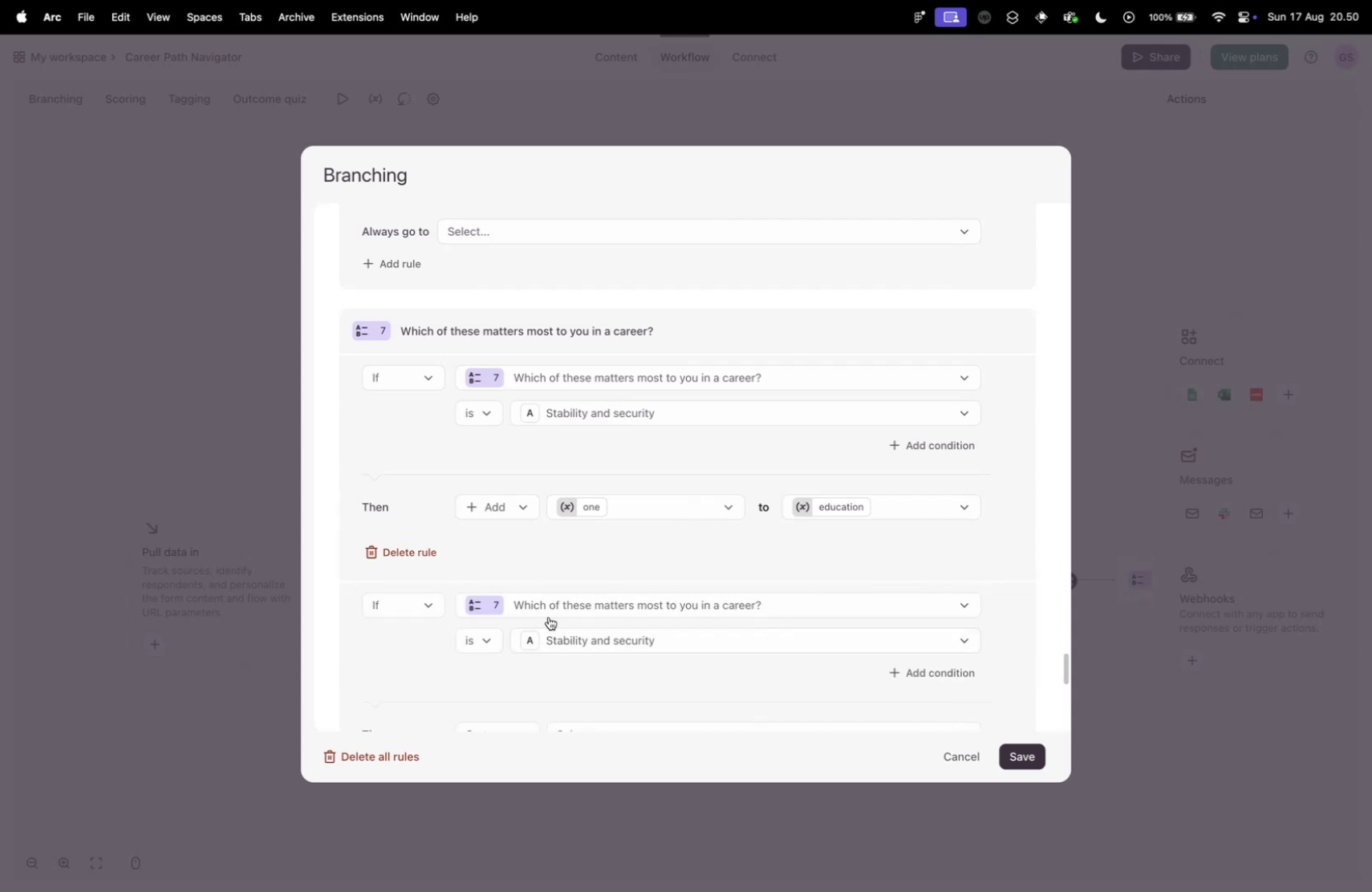 
left_click([591, 641])
 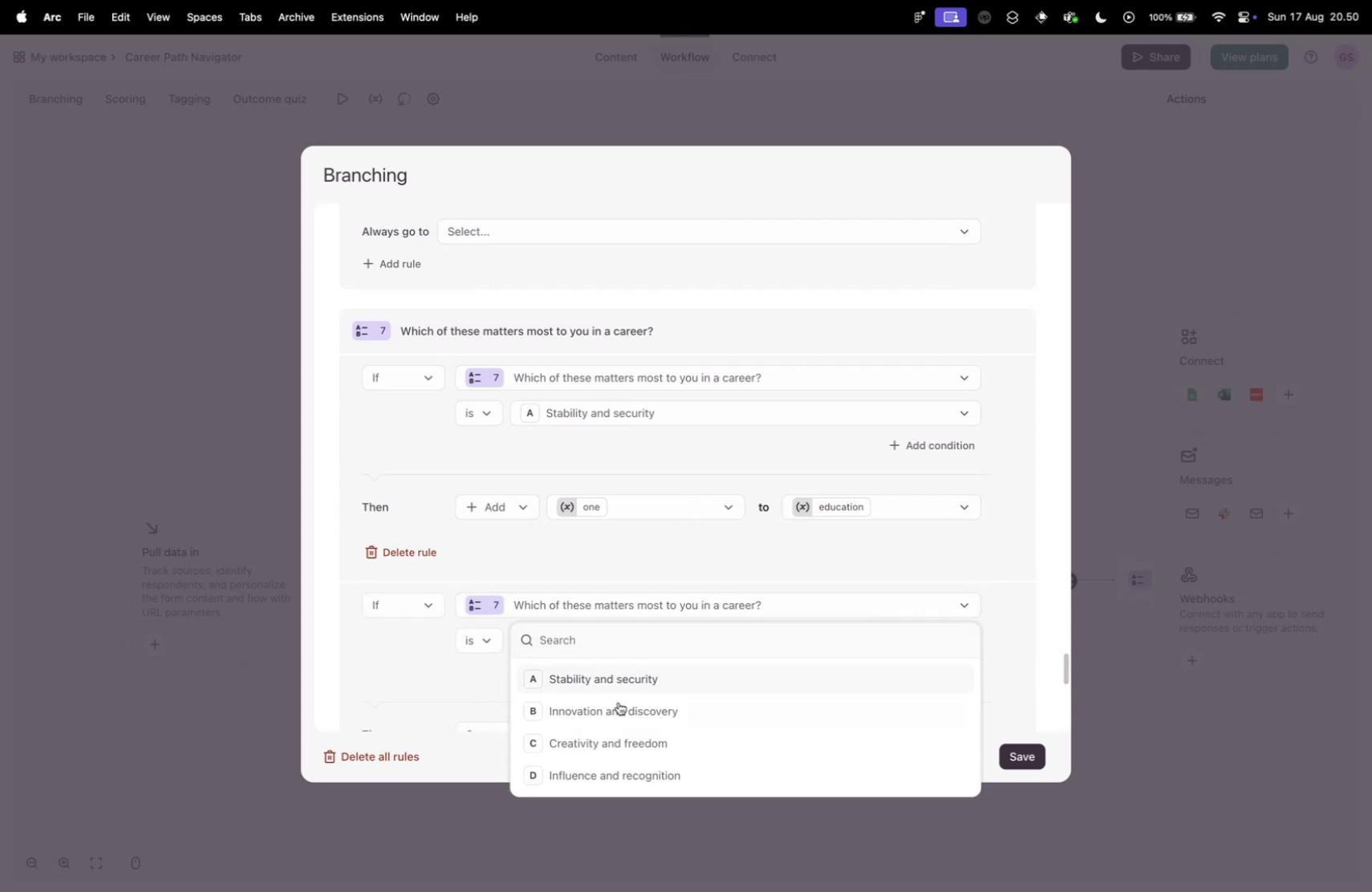 
left_click([621, 710])
 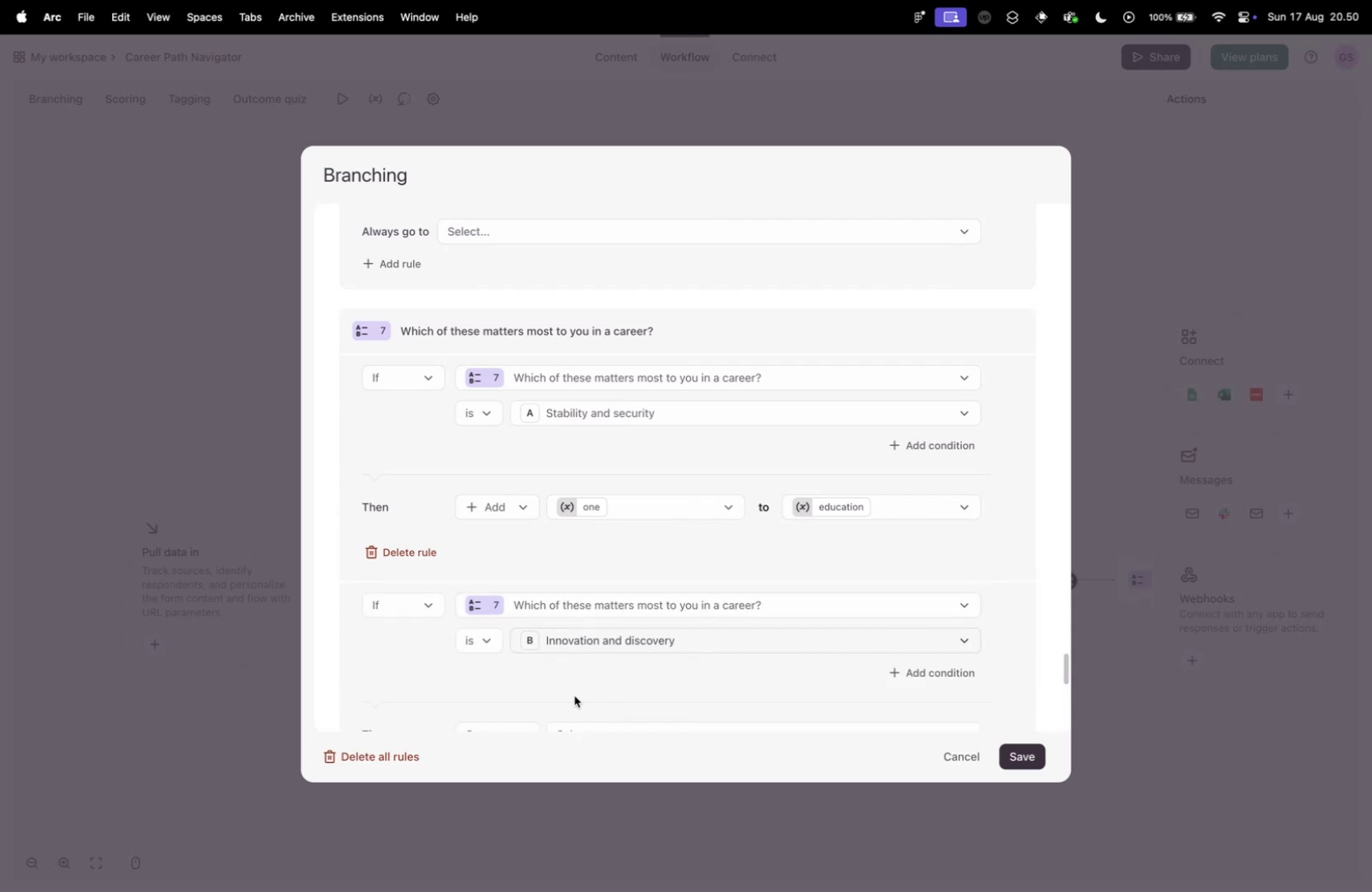 
scroll: coordinate [411, 660], scroll_direction: down, amount: 5.0
 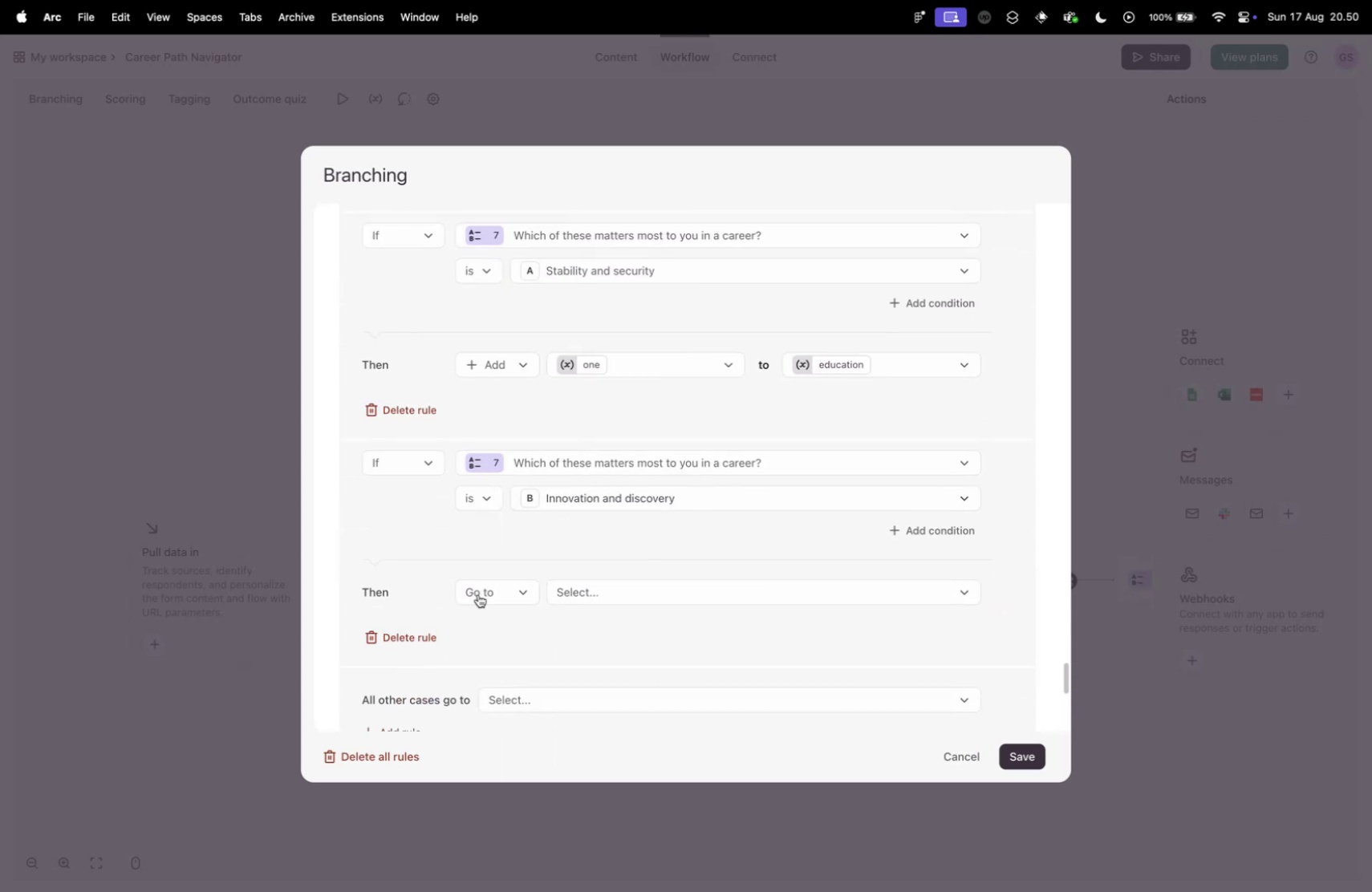 
left_click([477, 590])
 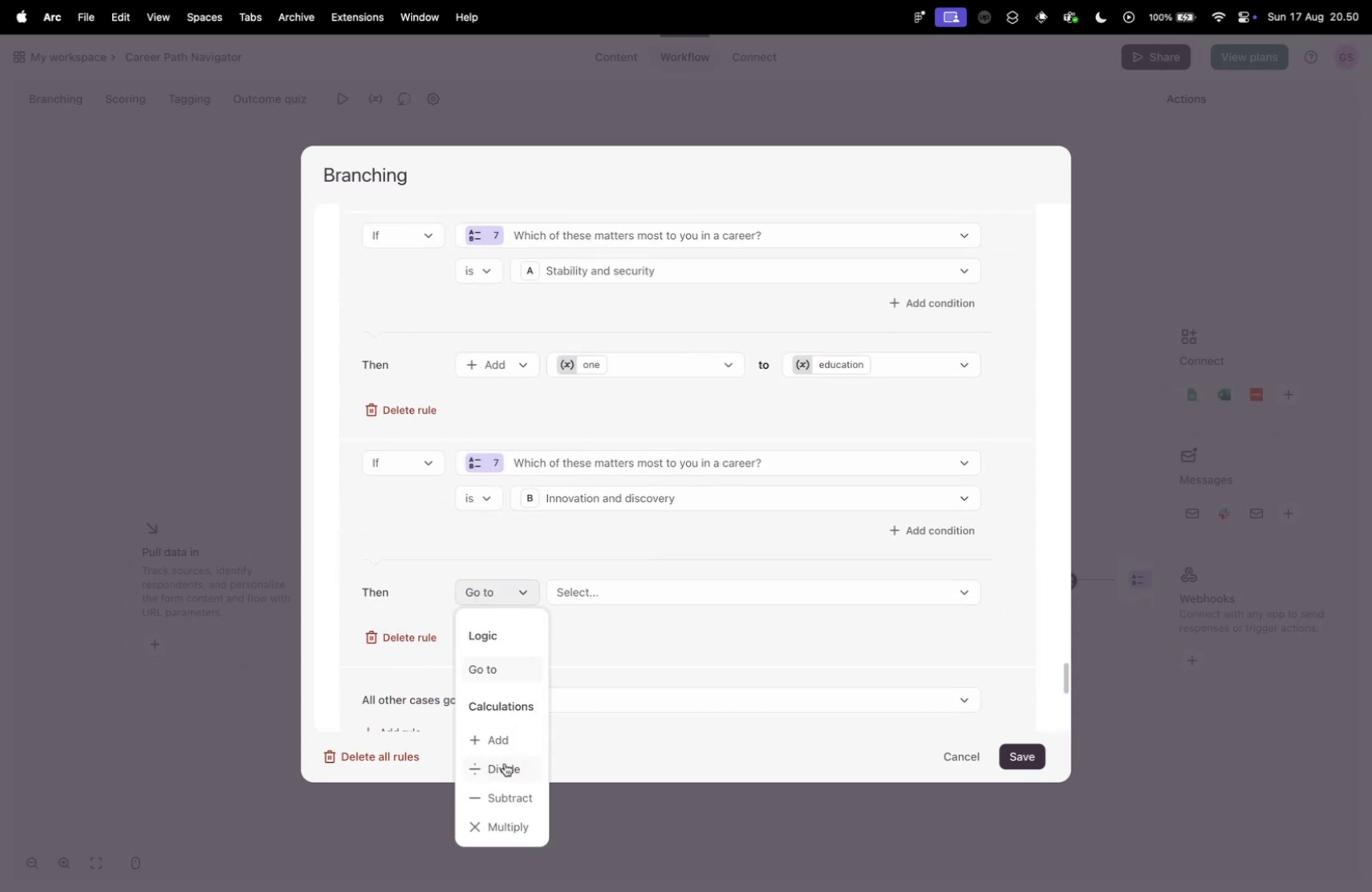 
left_click([501, 745])
 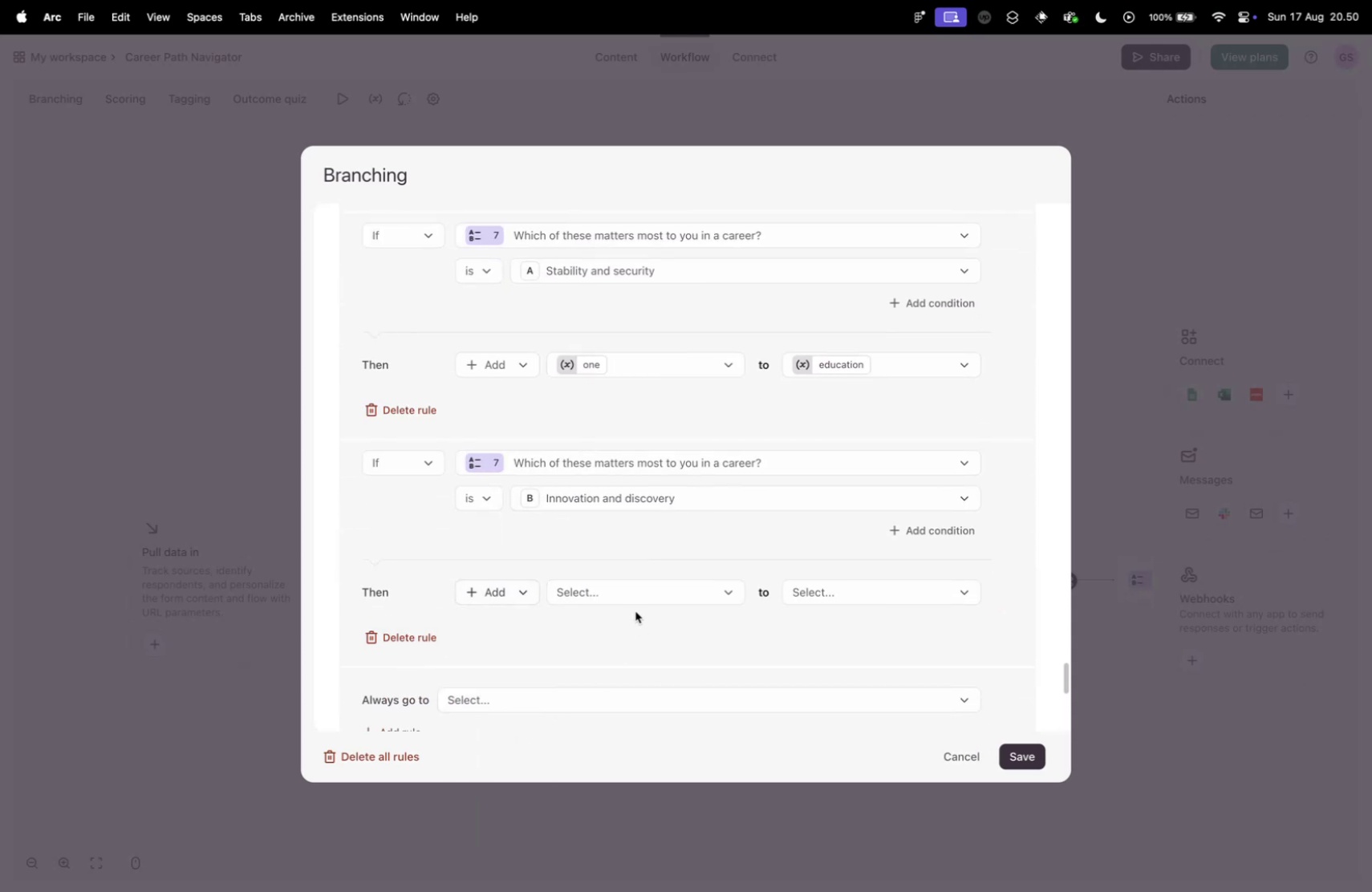 
left_click([632, 602])
 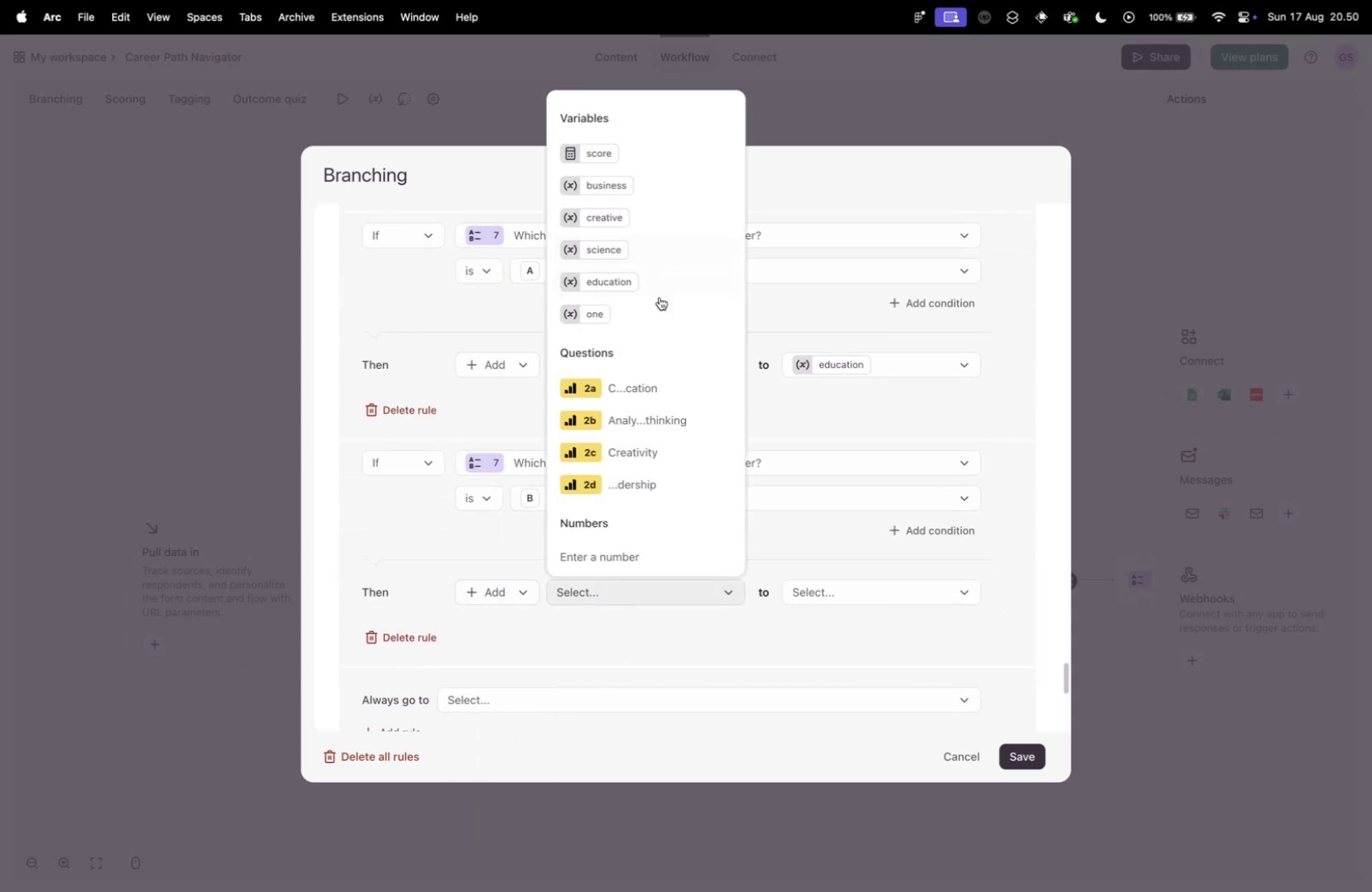 
left_click([654, 310])
 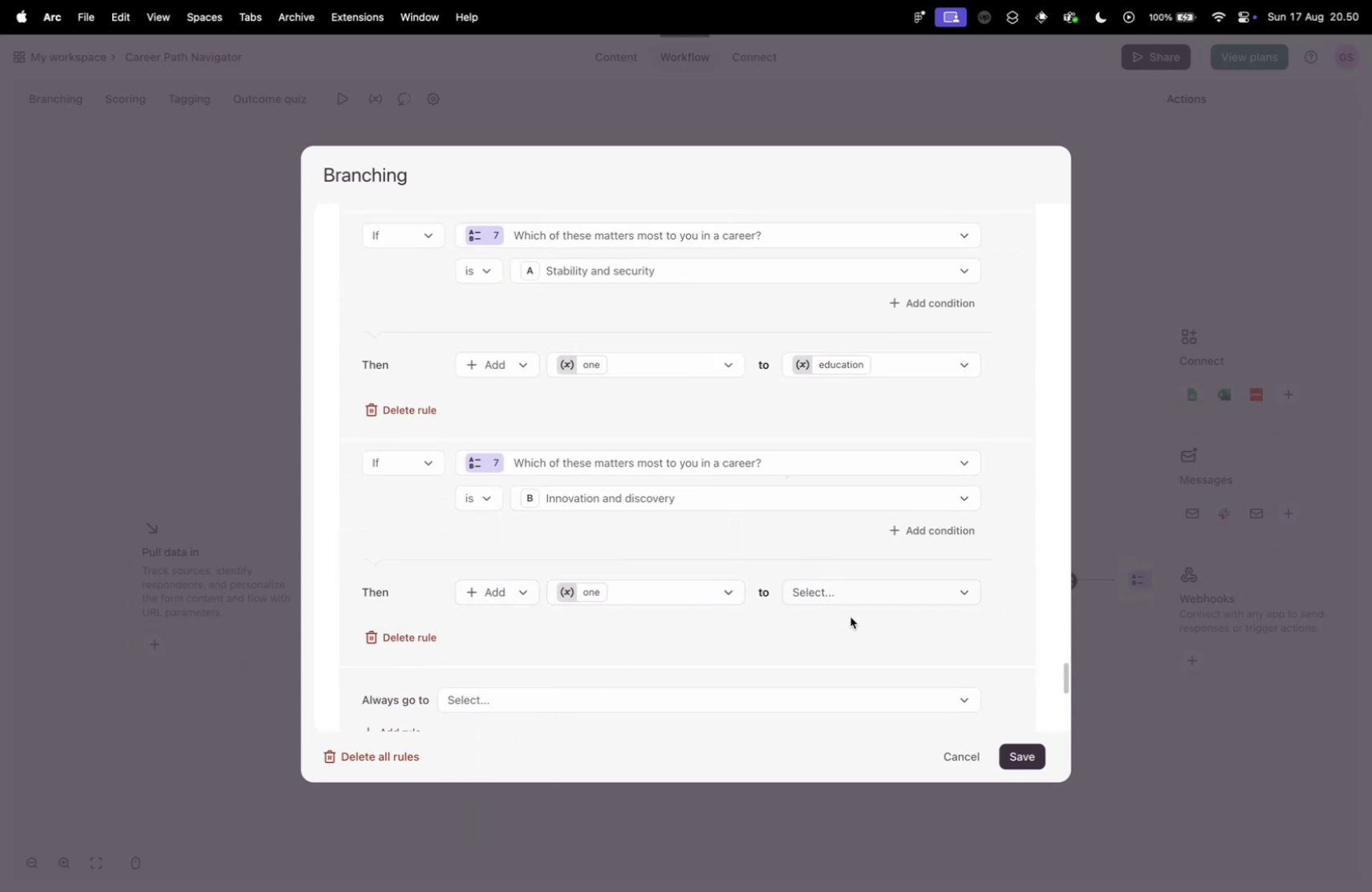 
left_click([845, 595])
 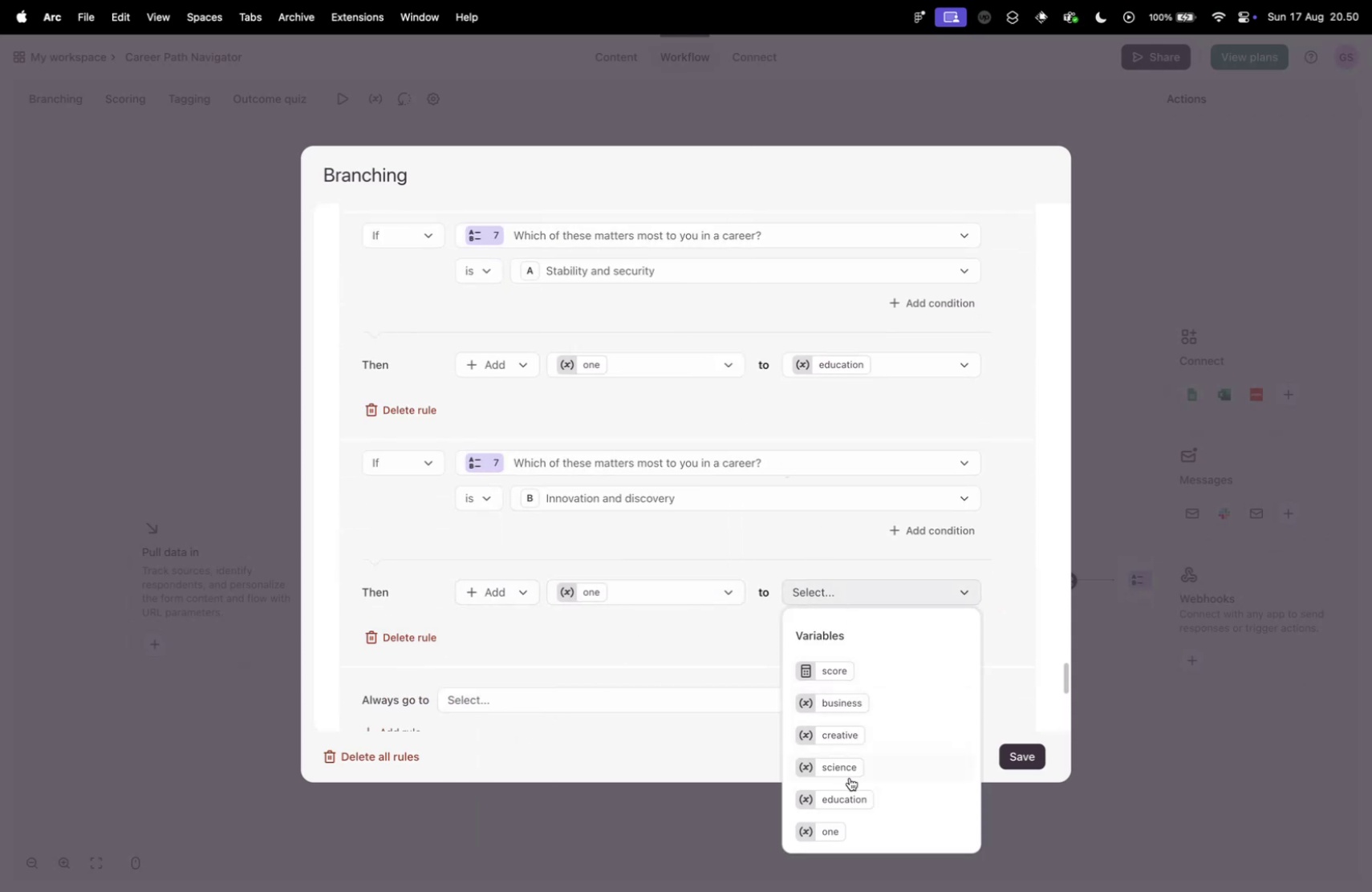 
key(Control+ControlLeft)
 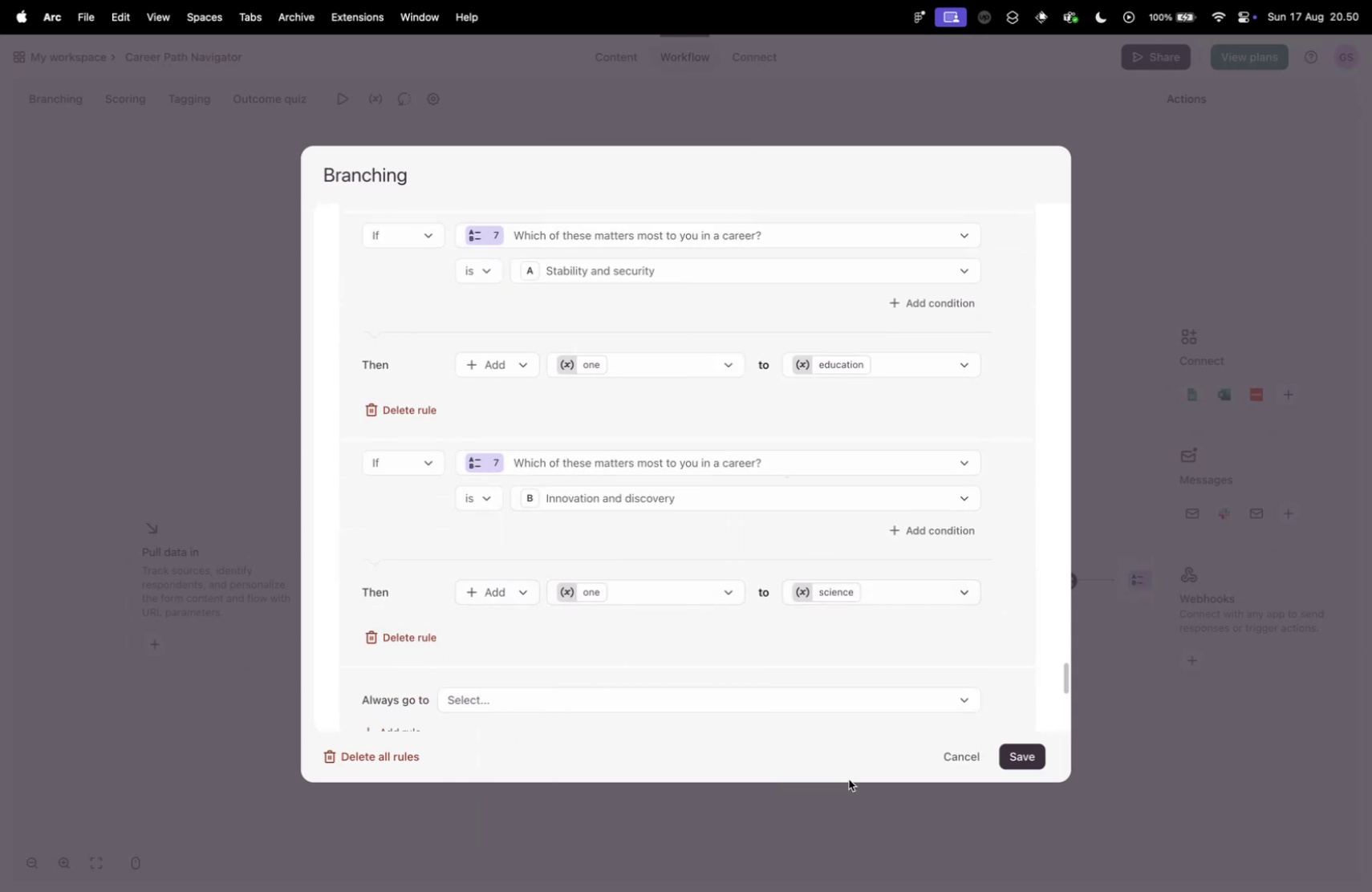 
key(Control+Tab)
 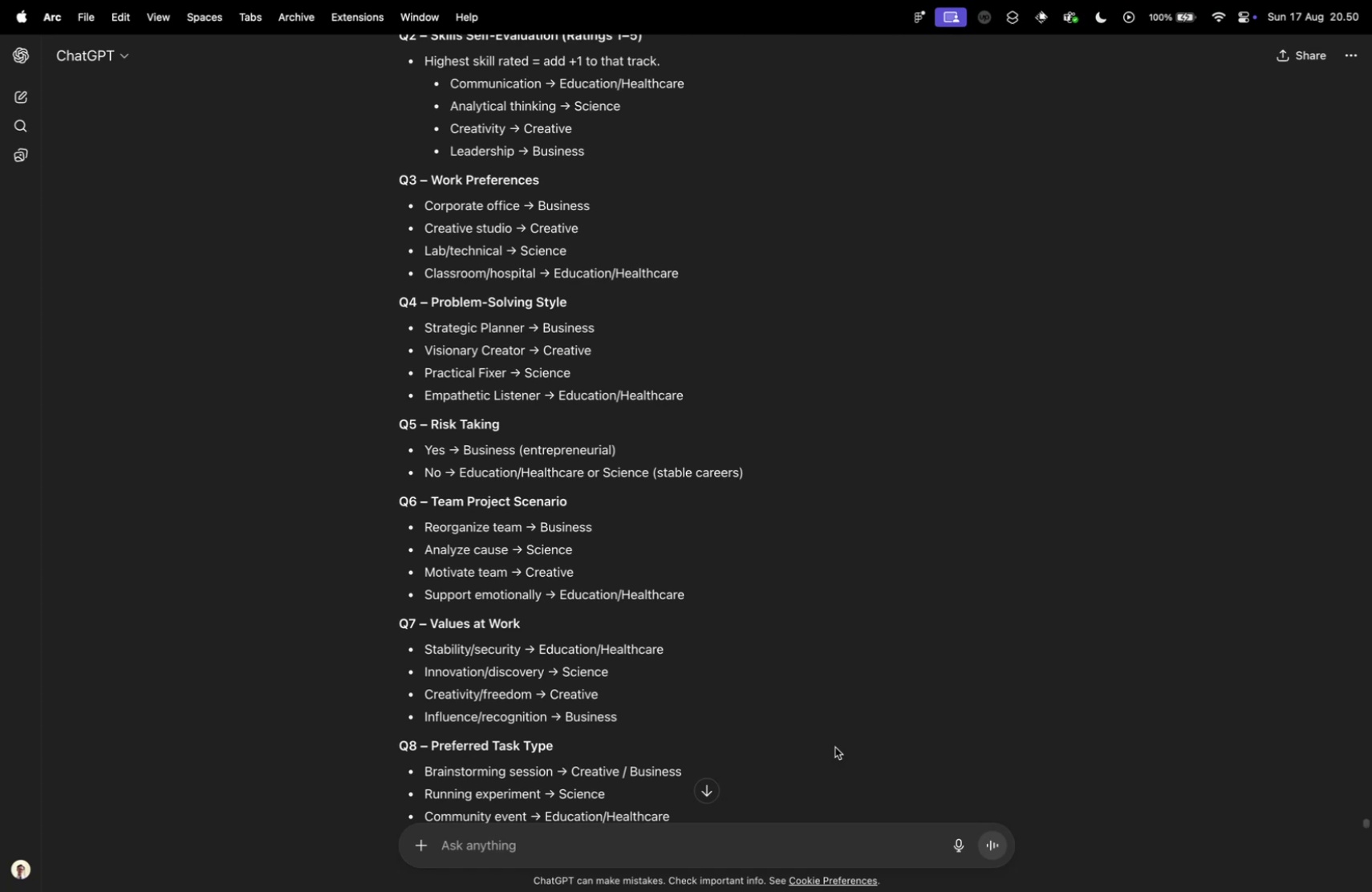 
key(Control+ControlLeft)
 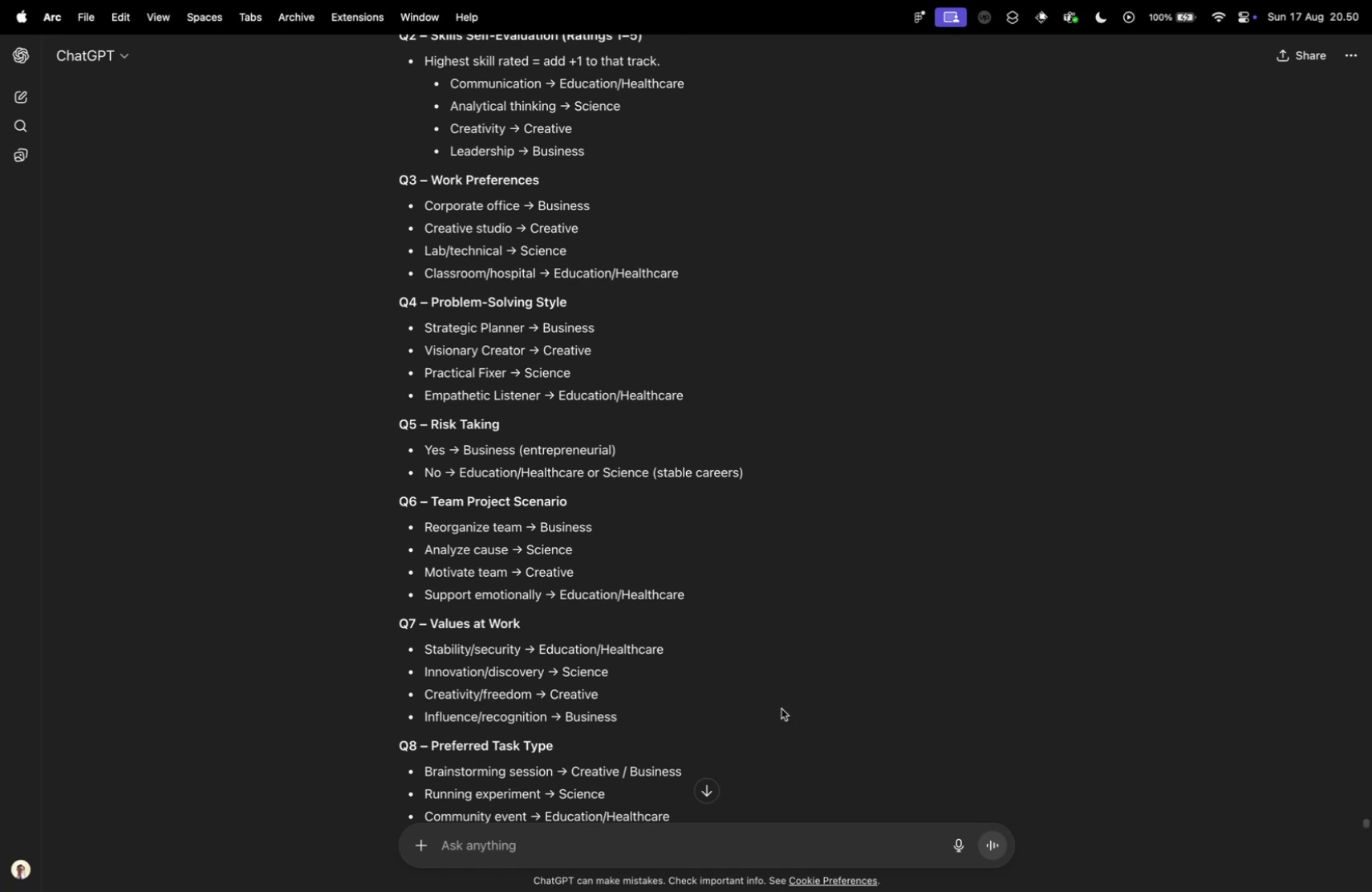 
key(Control+Tab)
 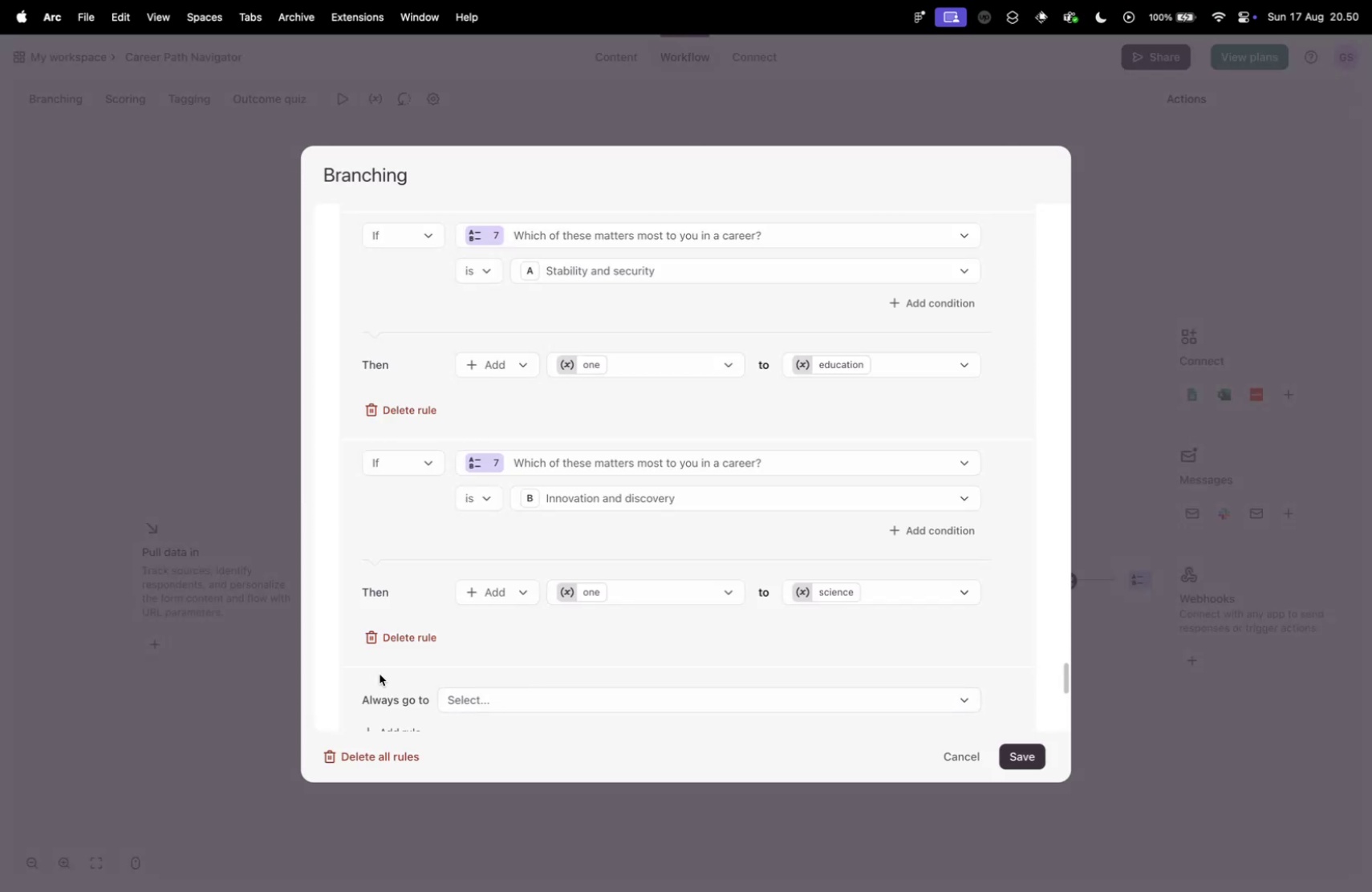 
scroll: coordinate [387, 716], scroll_direction: down, amount: 10.0
 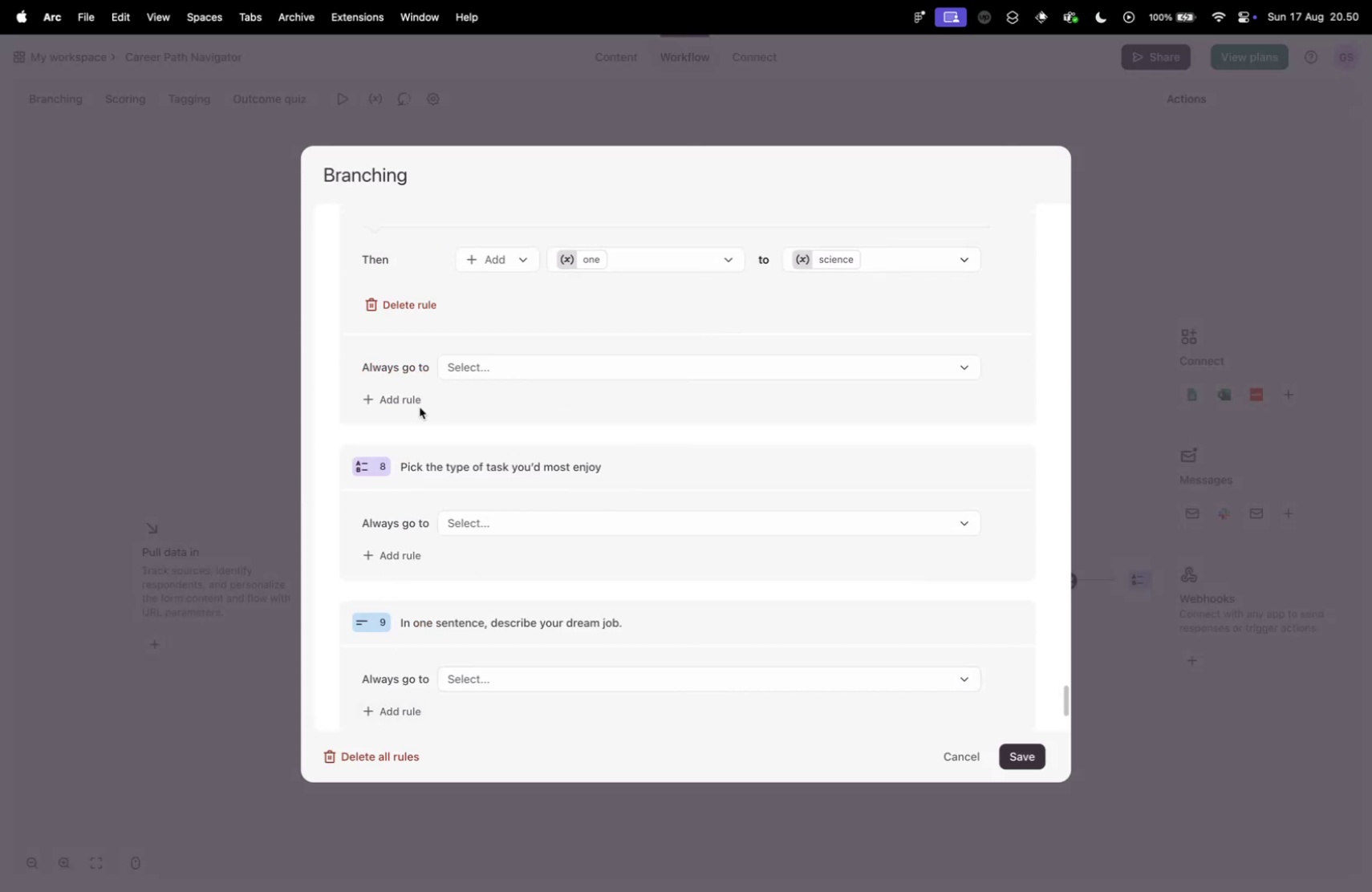 
left_click([399, 392])
 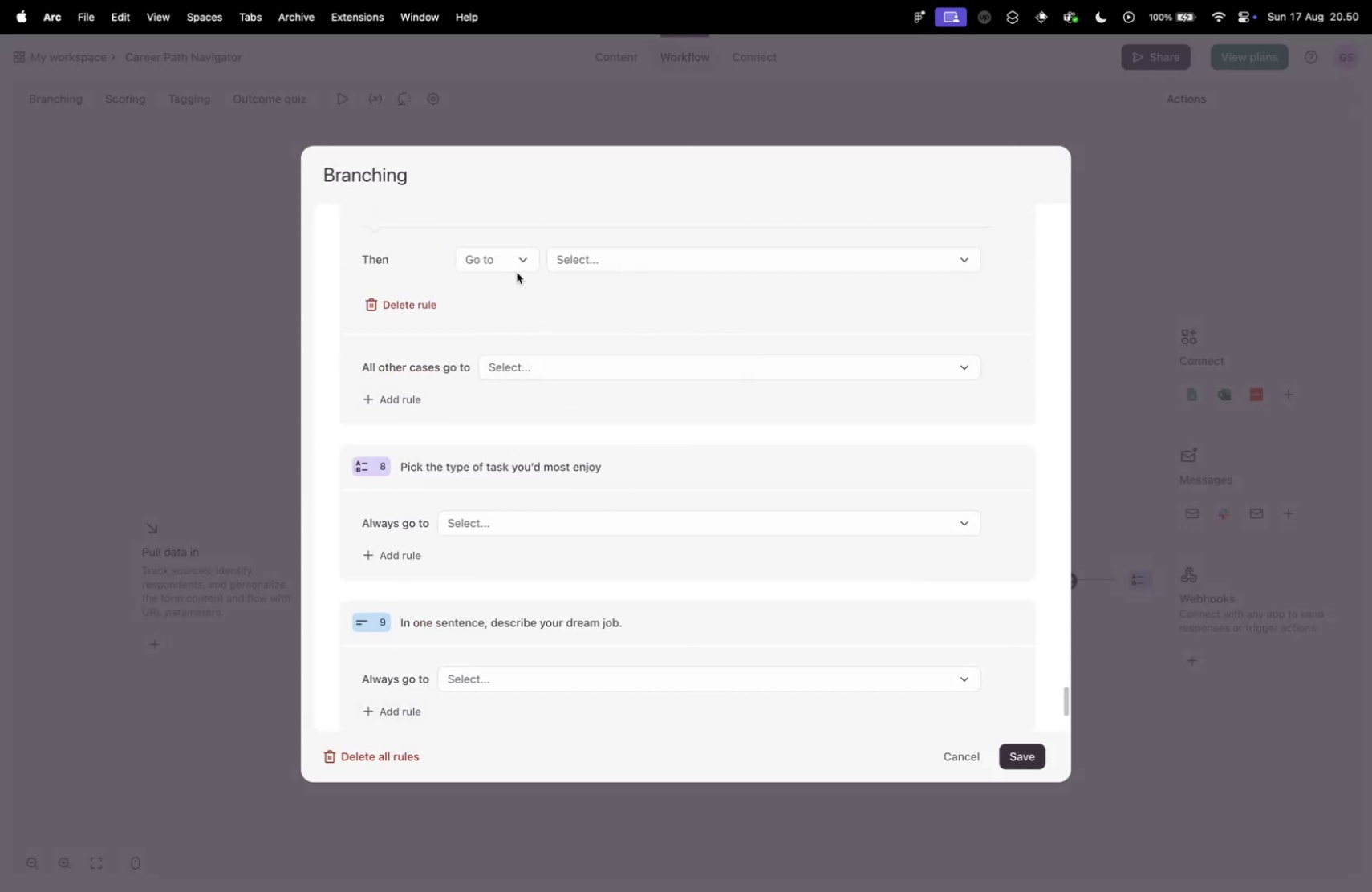 
scroll: coordinate [563, 355], scroll_direction: up, amount: 4.0
 